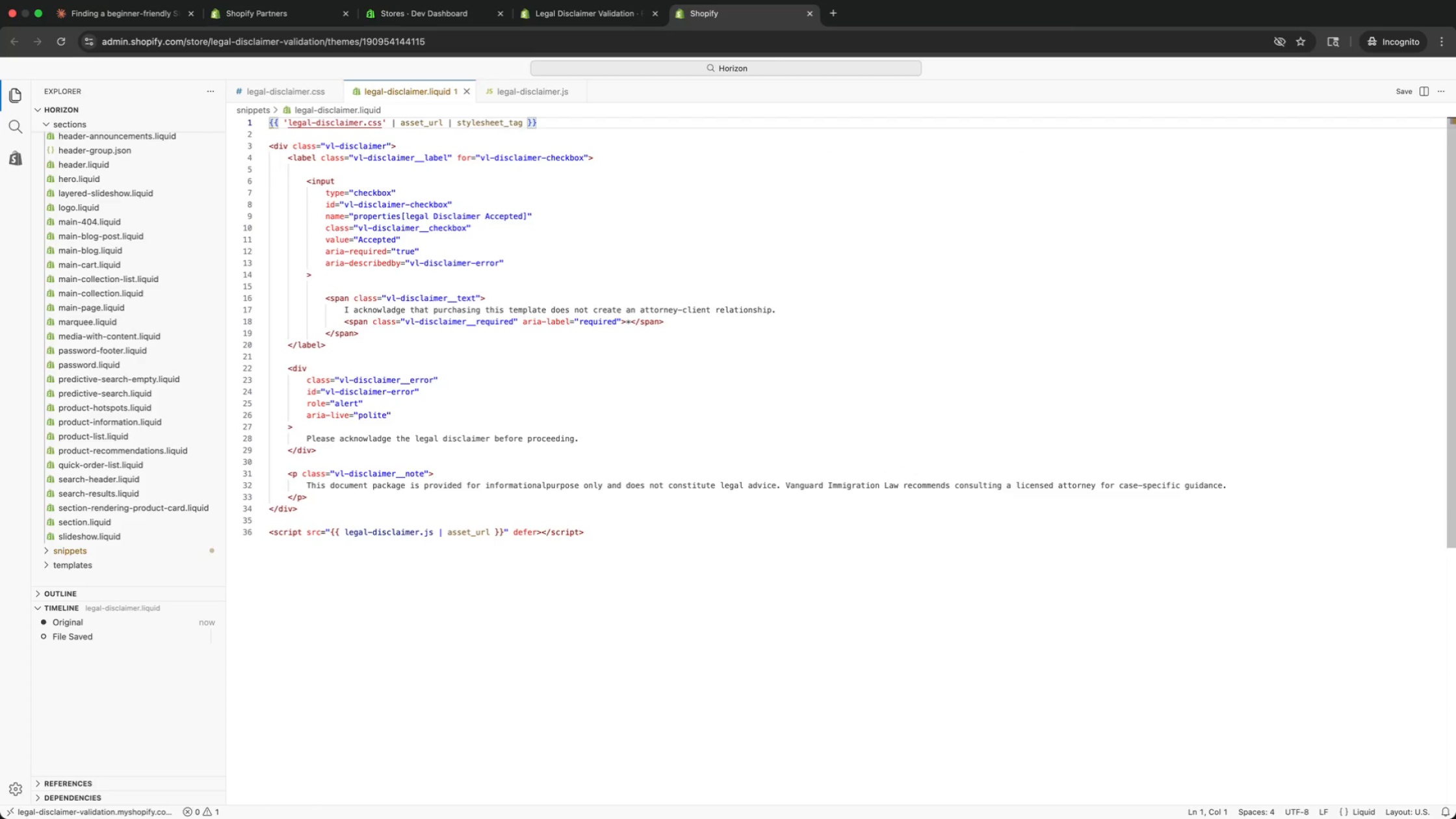 
key(ArrowUp)
 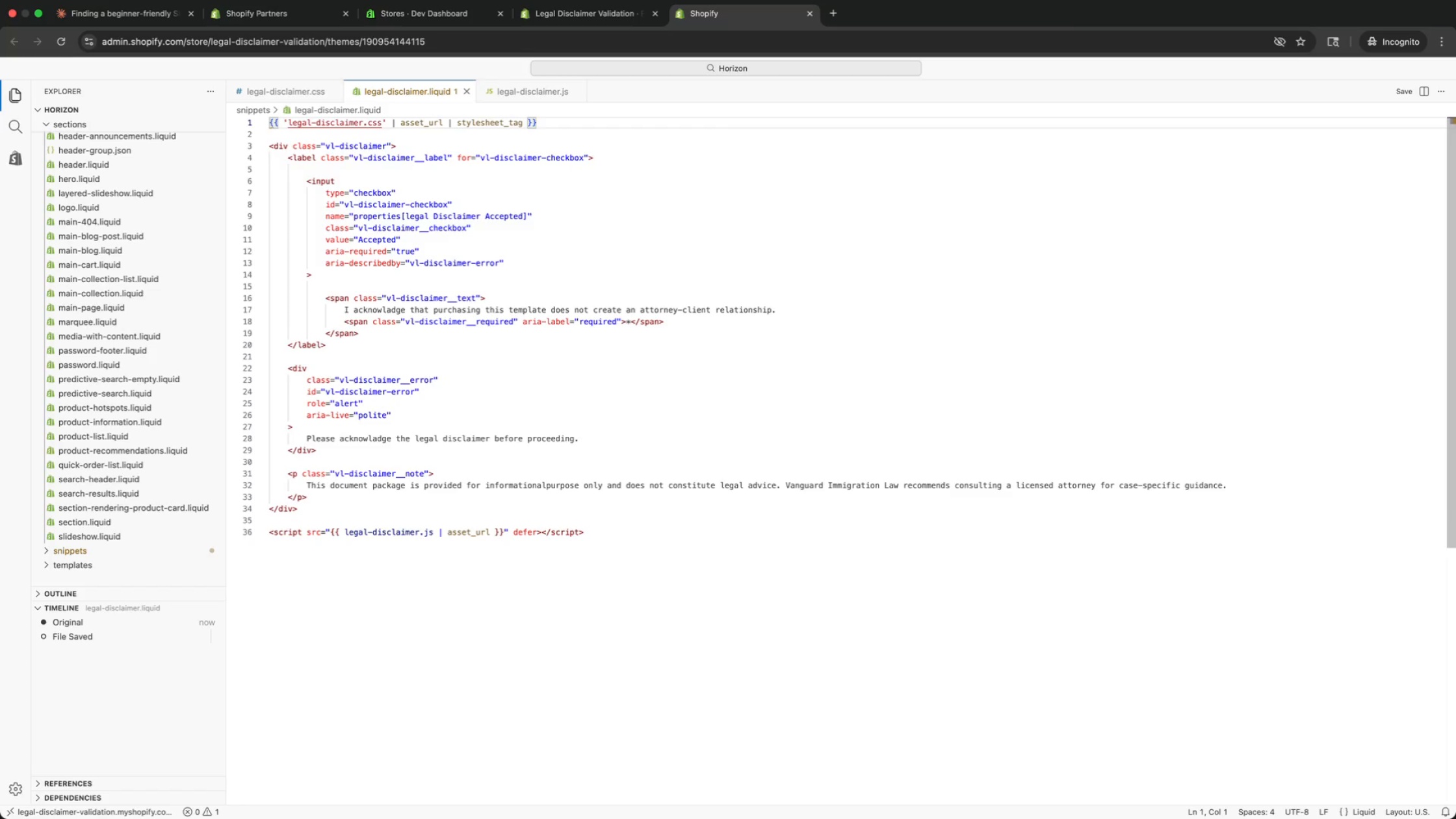 
key(ArrowUp)
 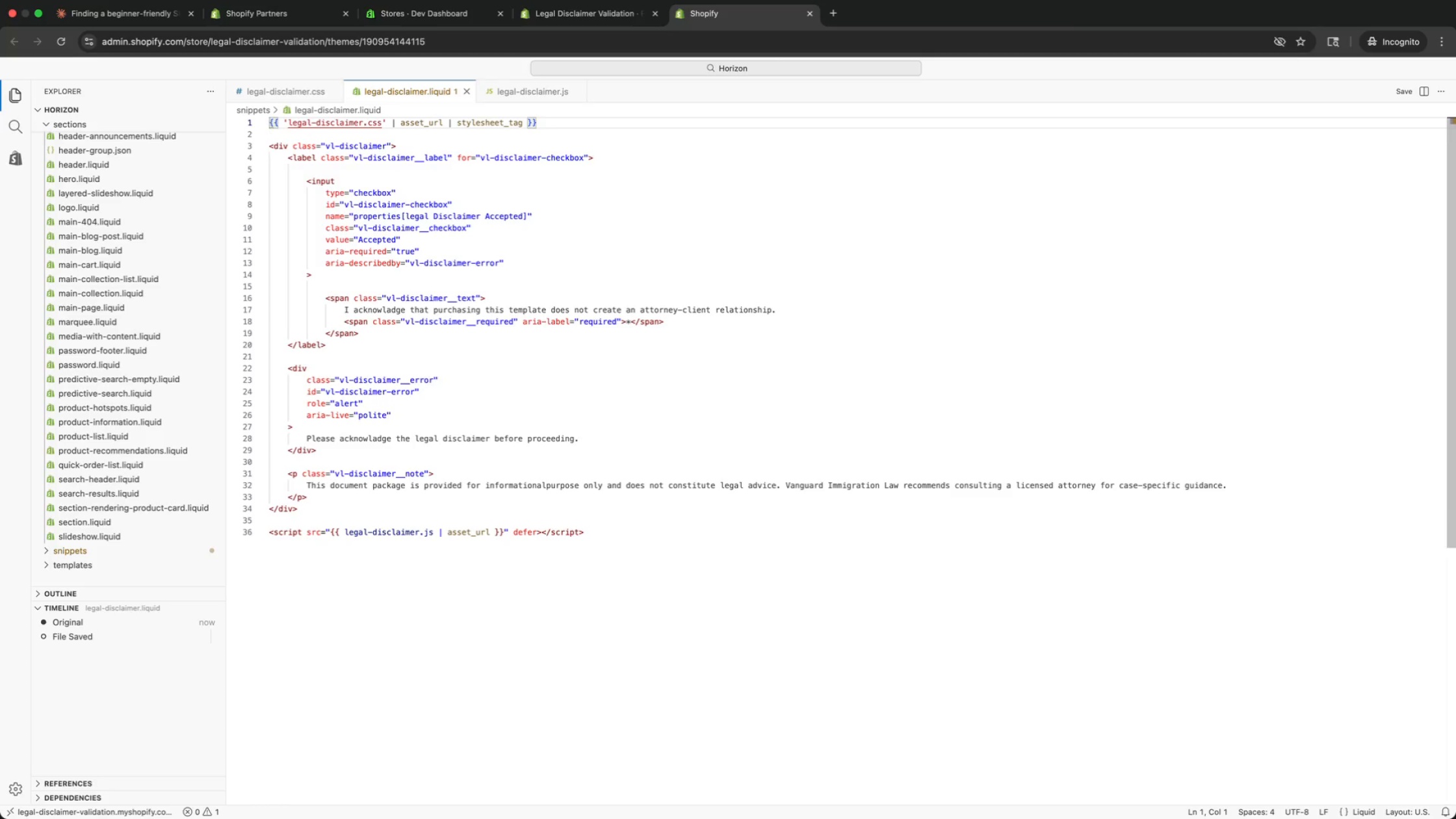 
key(ArrowUp)
 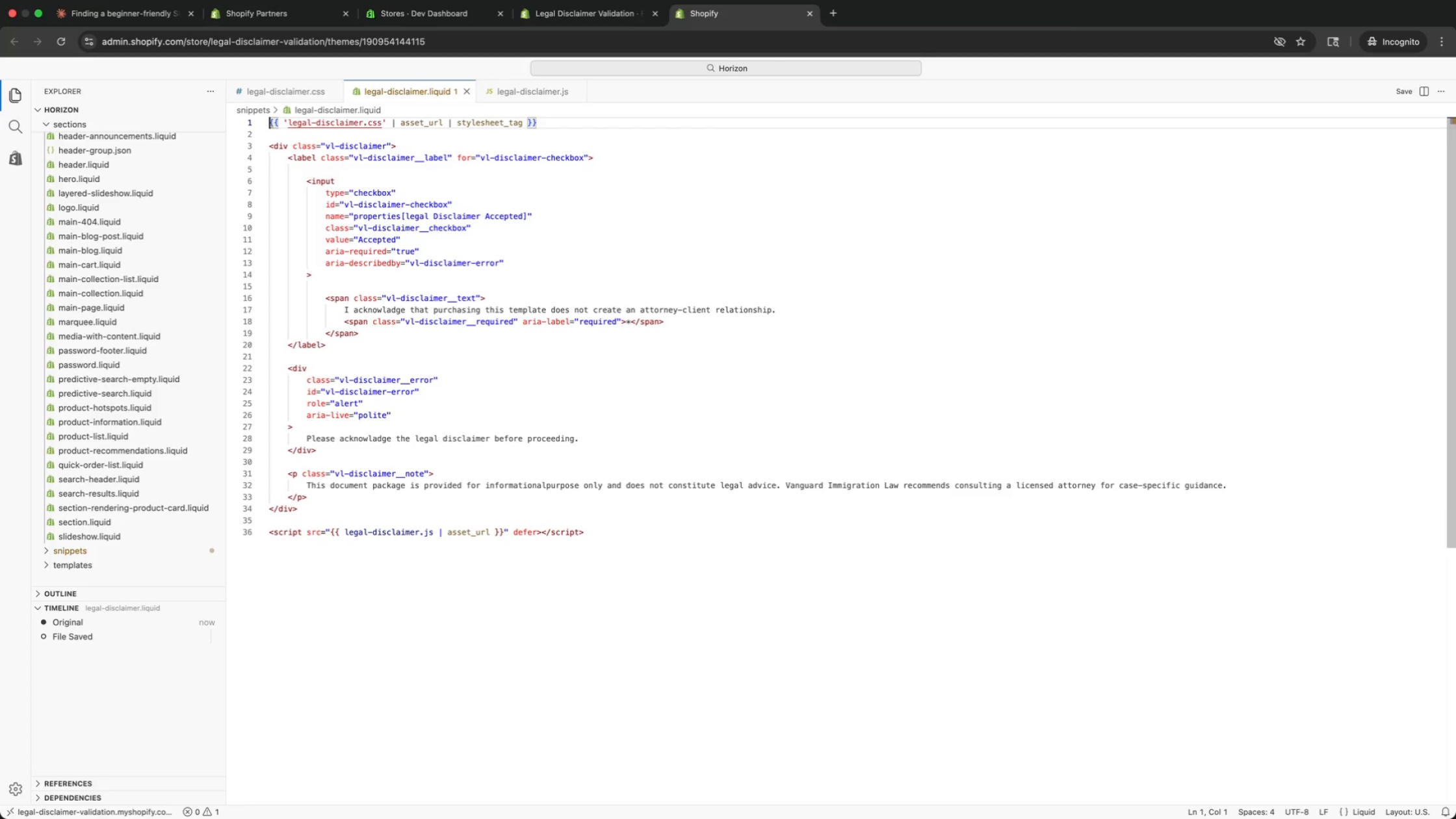 
key(ArrowUp)
 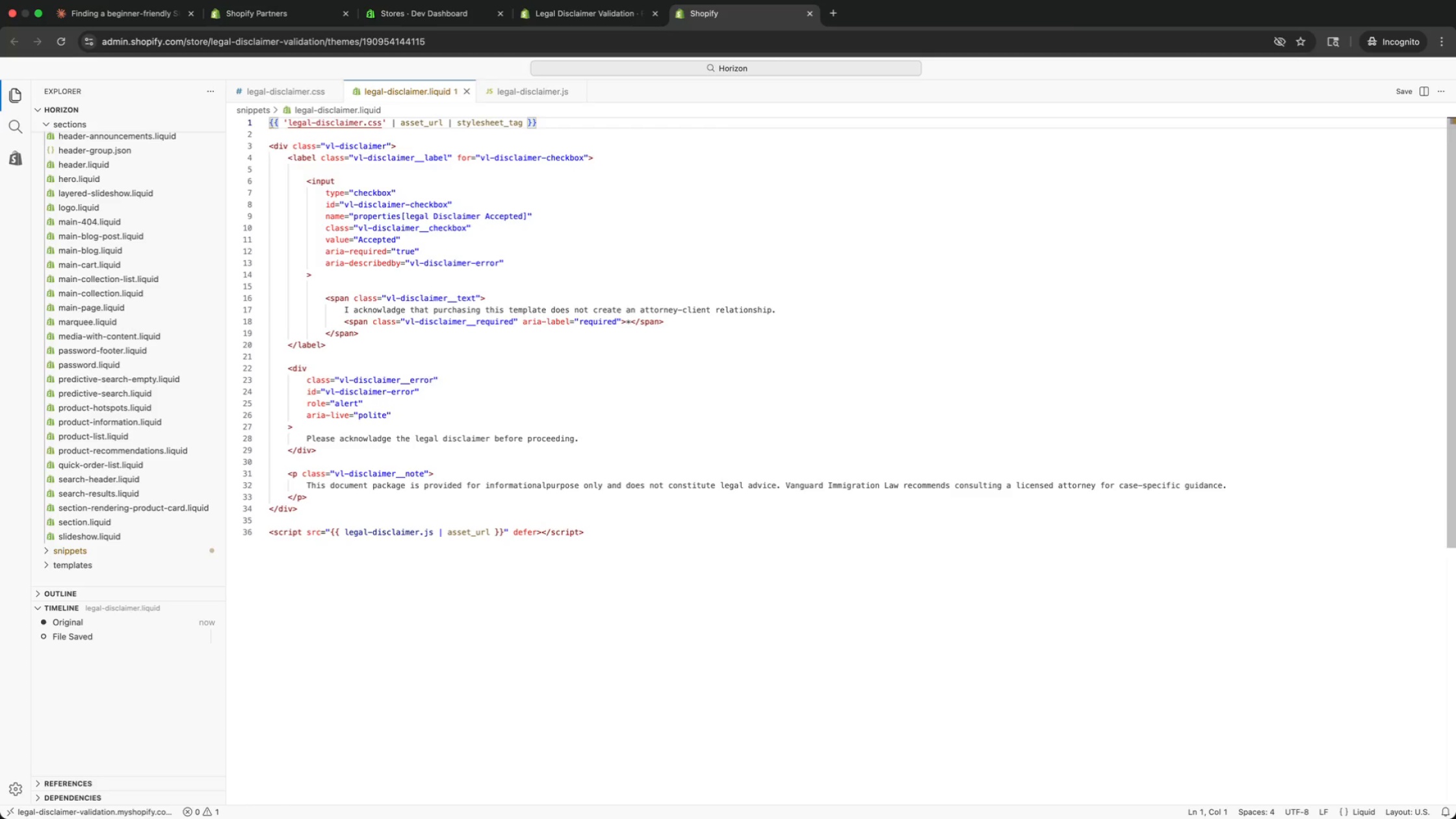 
key(ArrowUp)
 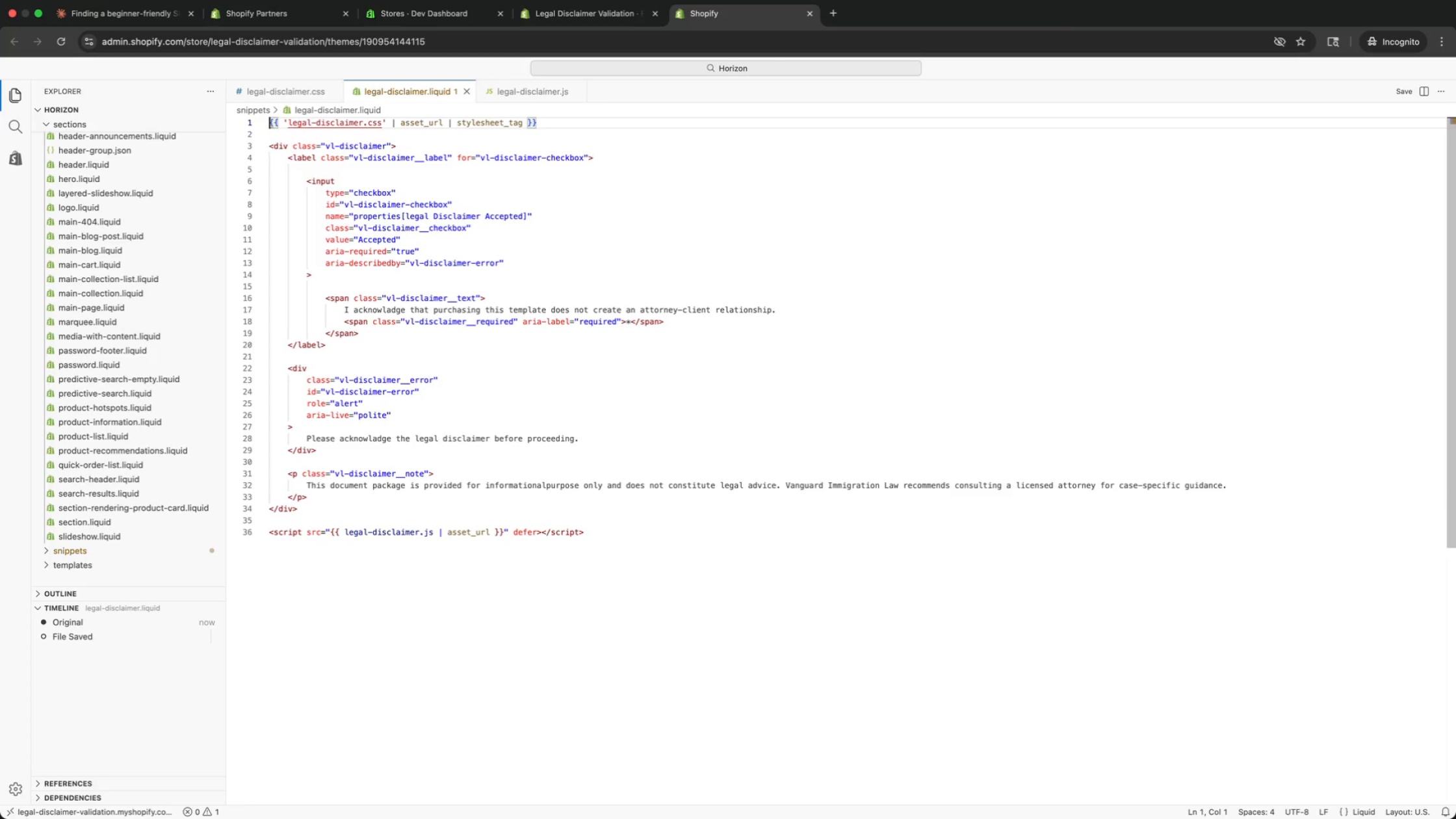 
key(ArrowDown)
 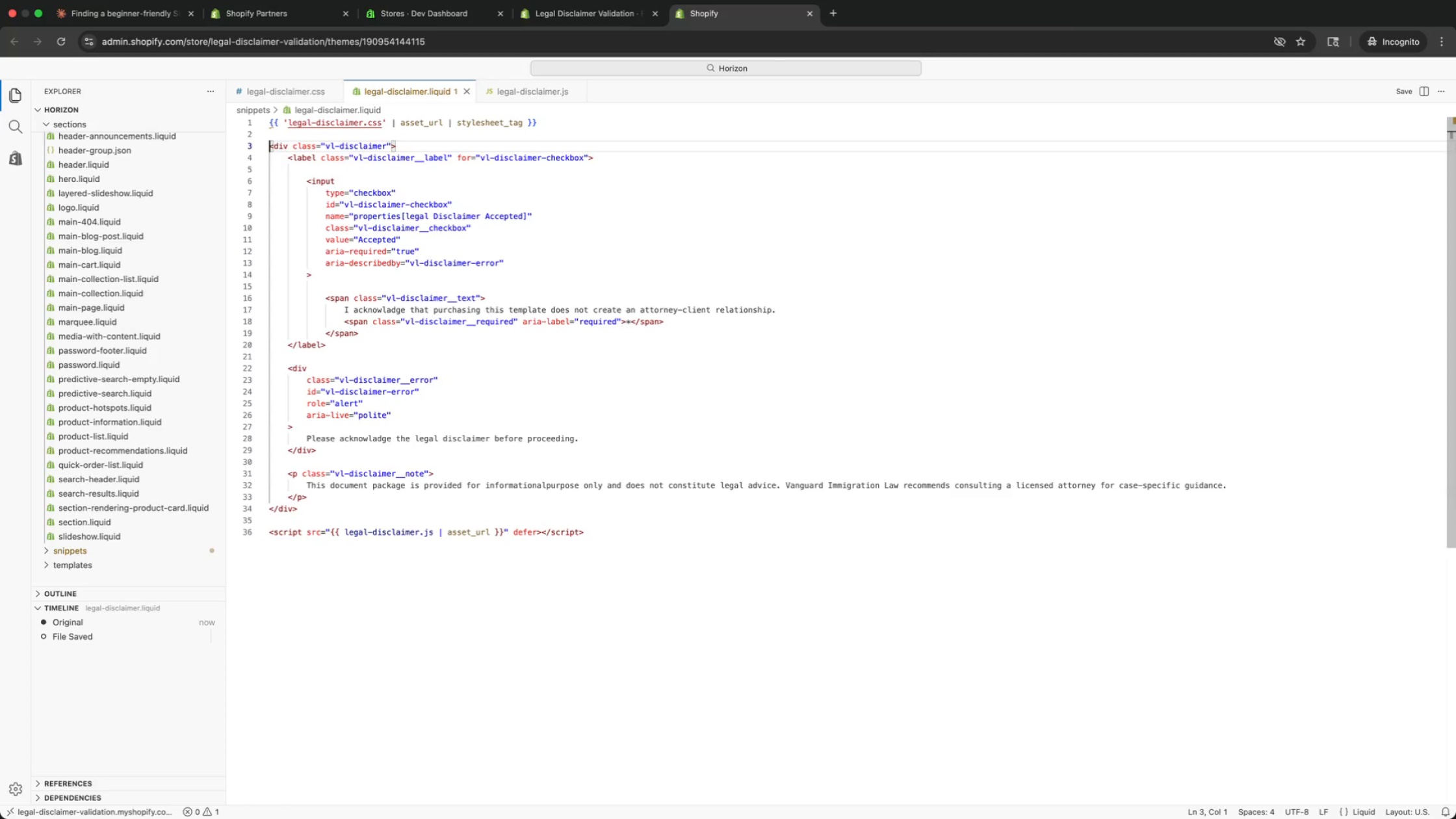 
key(ArrowDown)
 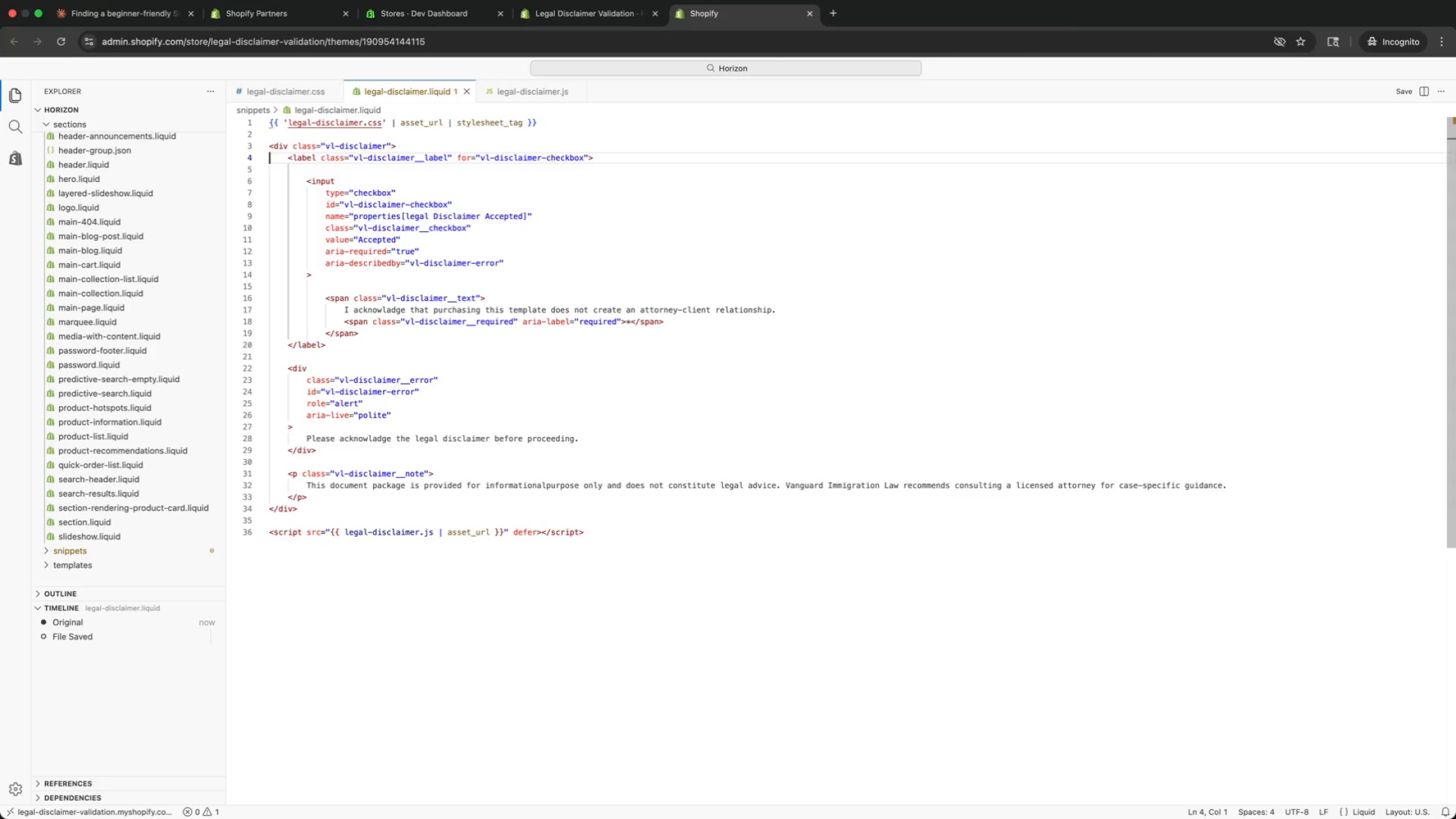 
key(ArrowDown)
 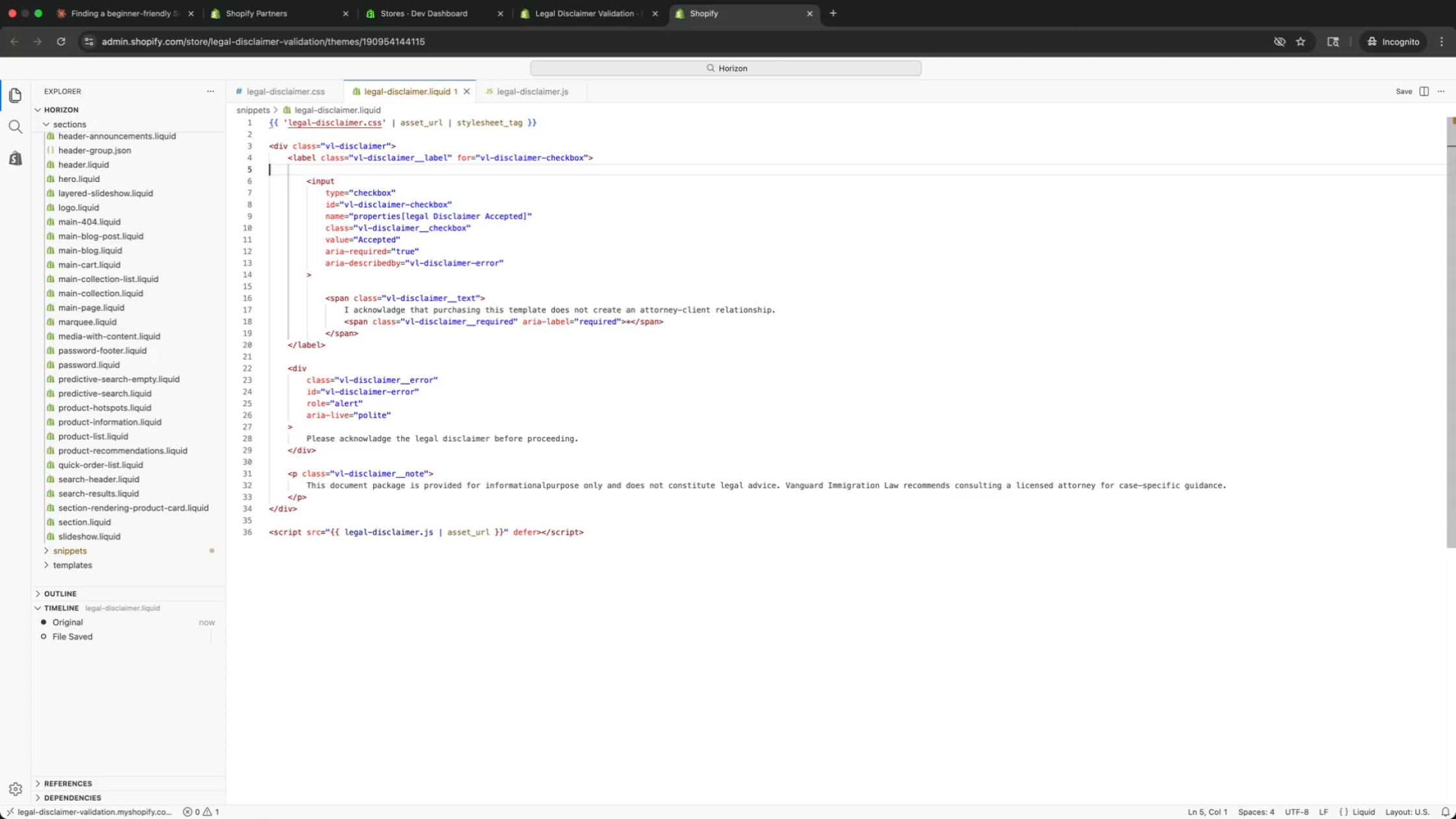 
key(ArrowDown)
 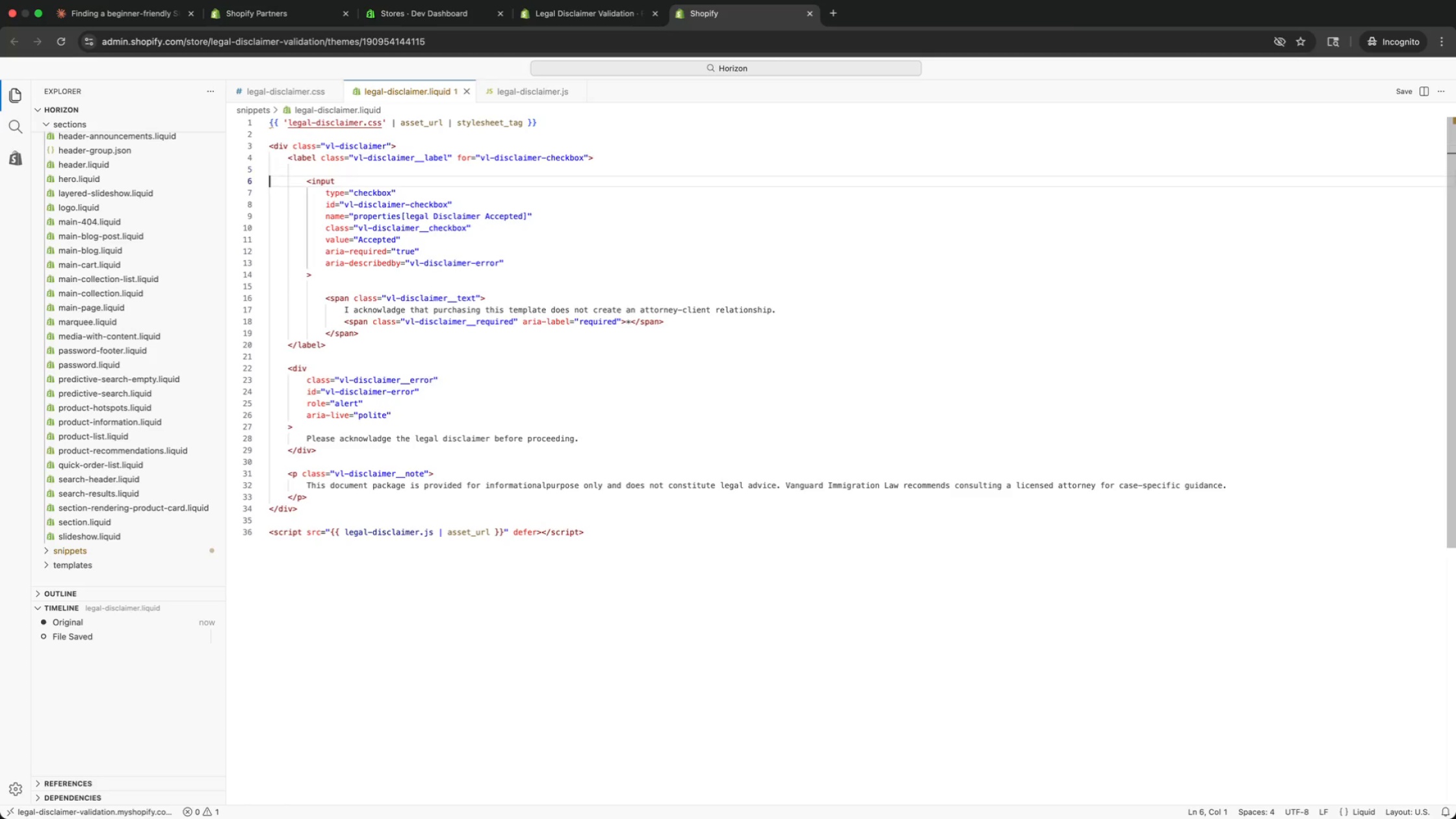 
key(ArrowDown)
 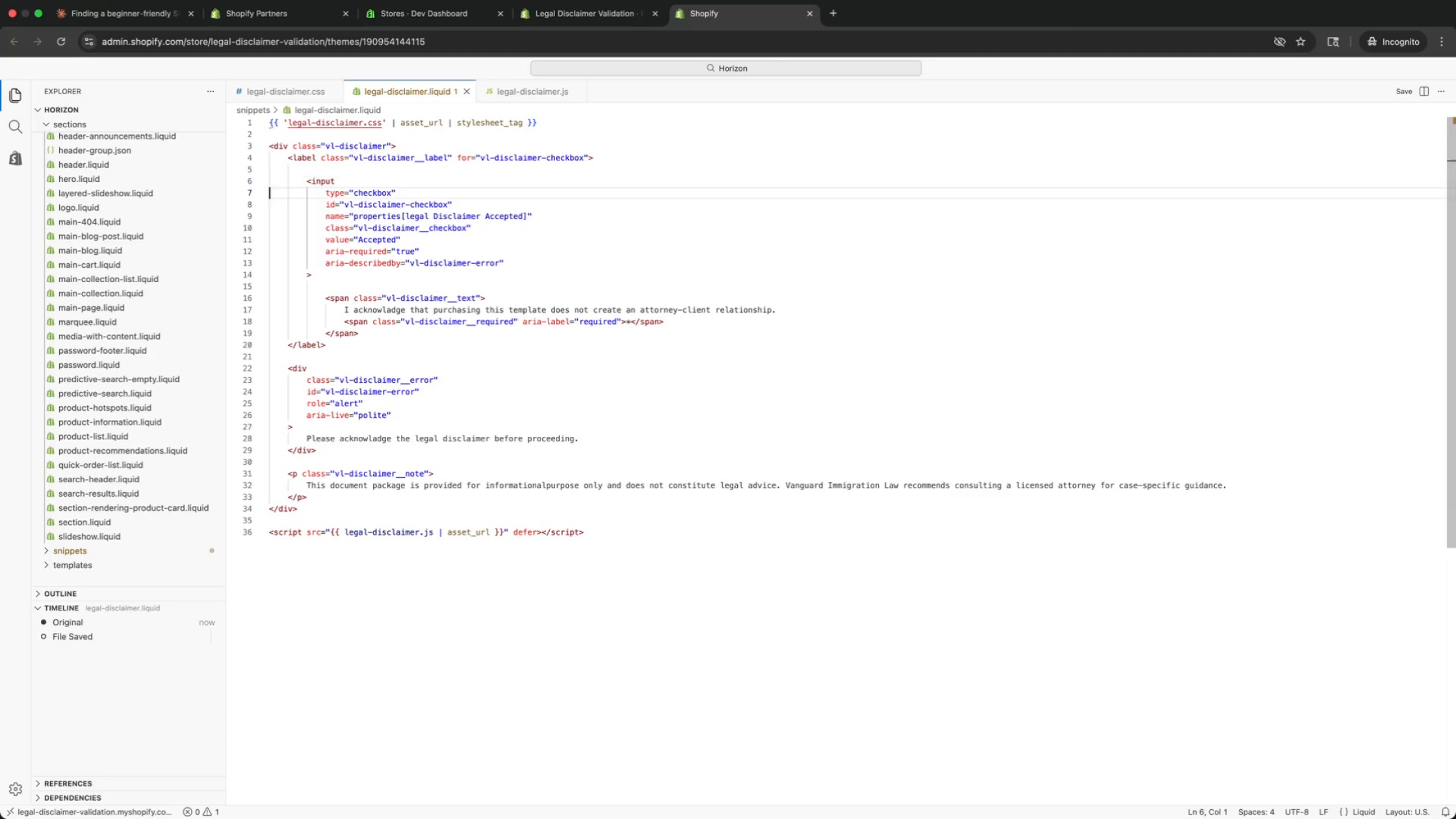 
key(ArrowDown)
 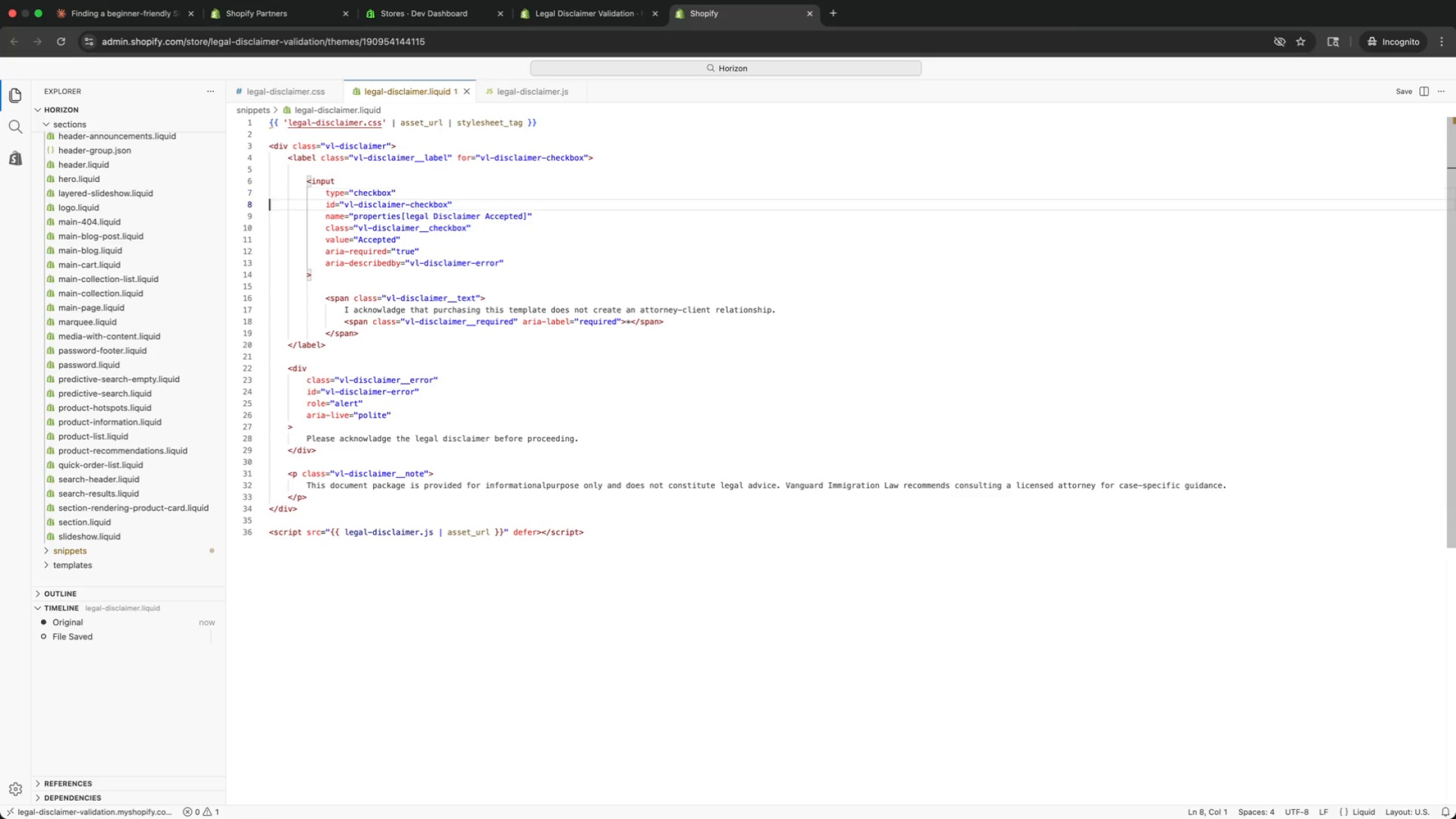 
key(ArrowDown)
 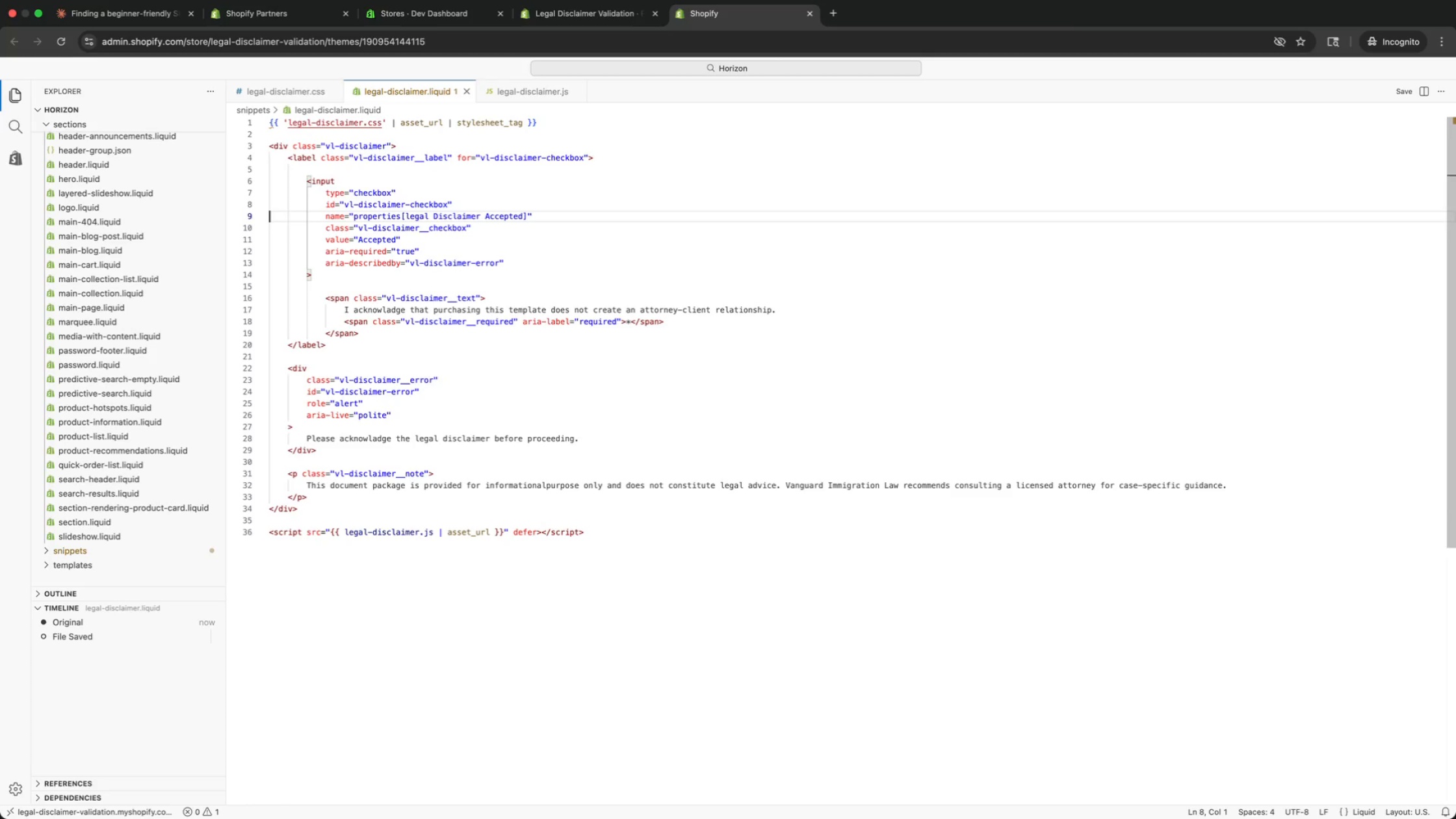 
key(ArrowDown)
 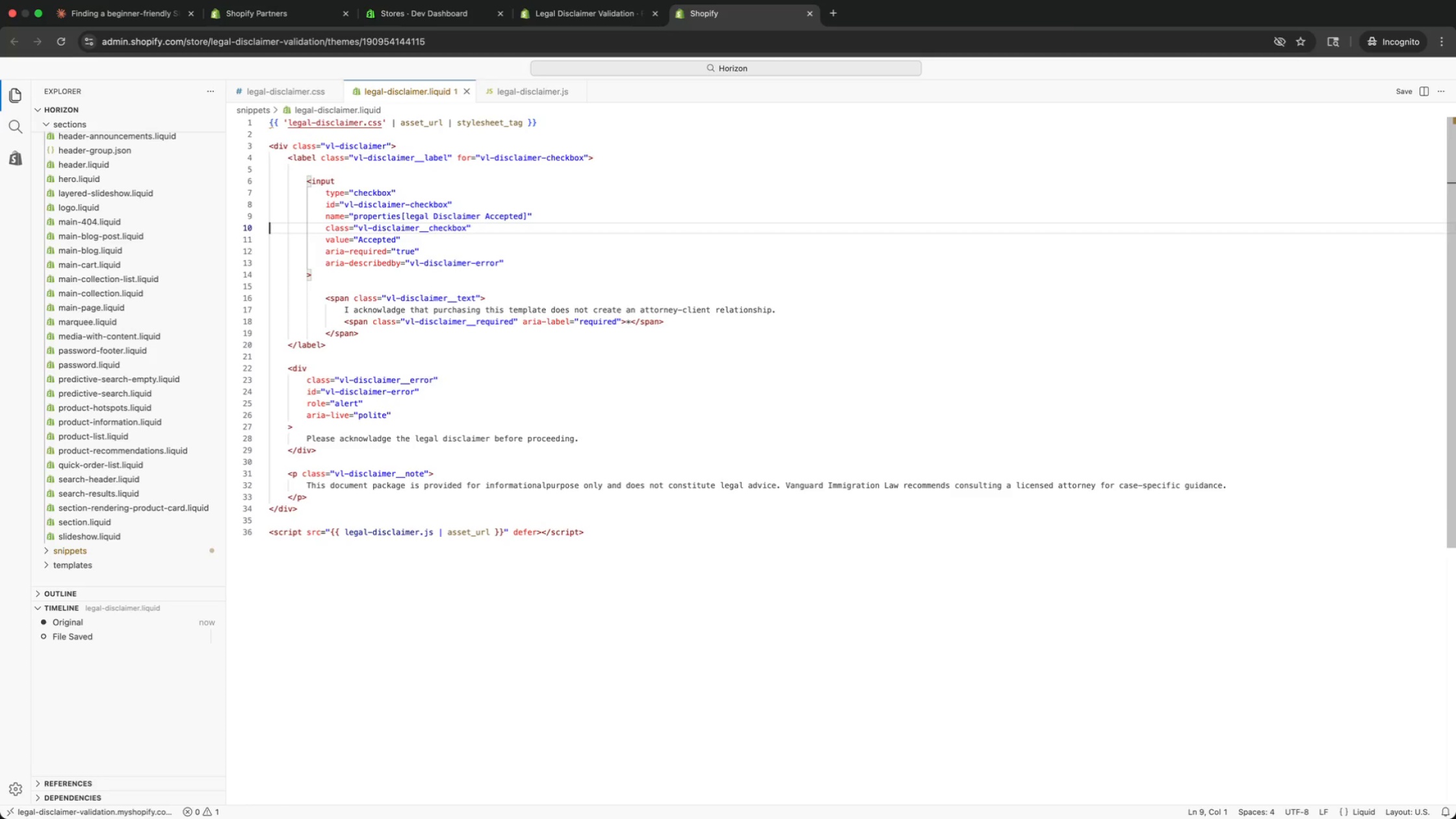 
key(ArrowDown)
 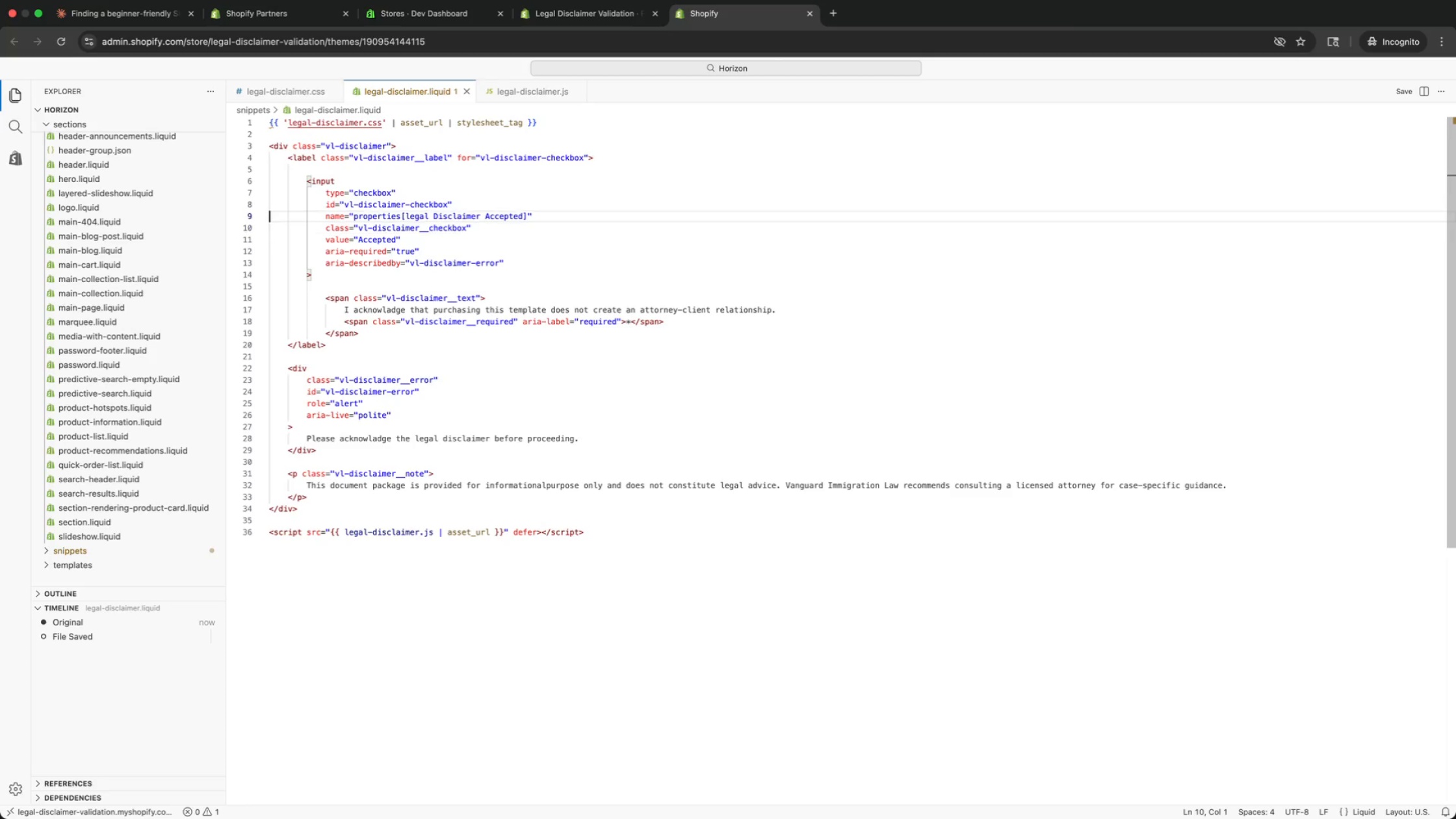 
key(ArrowUp)
 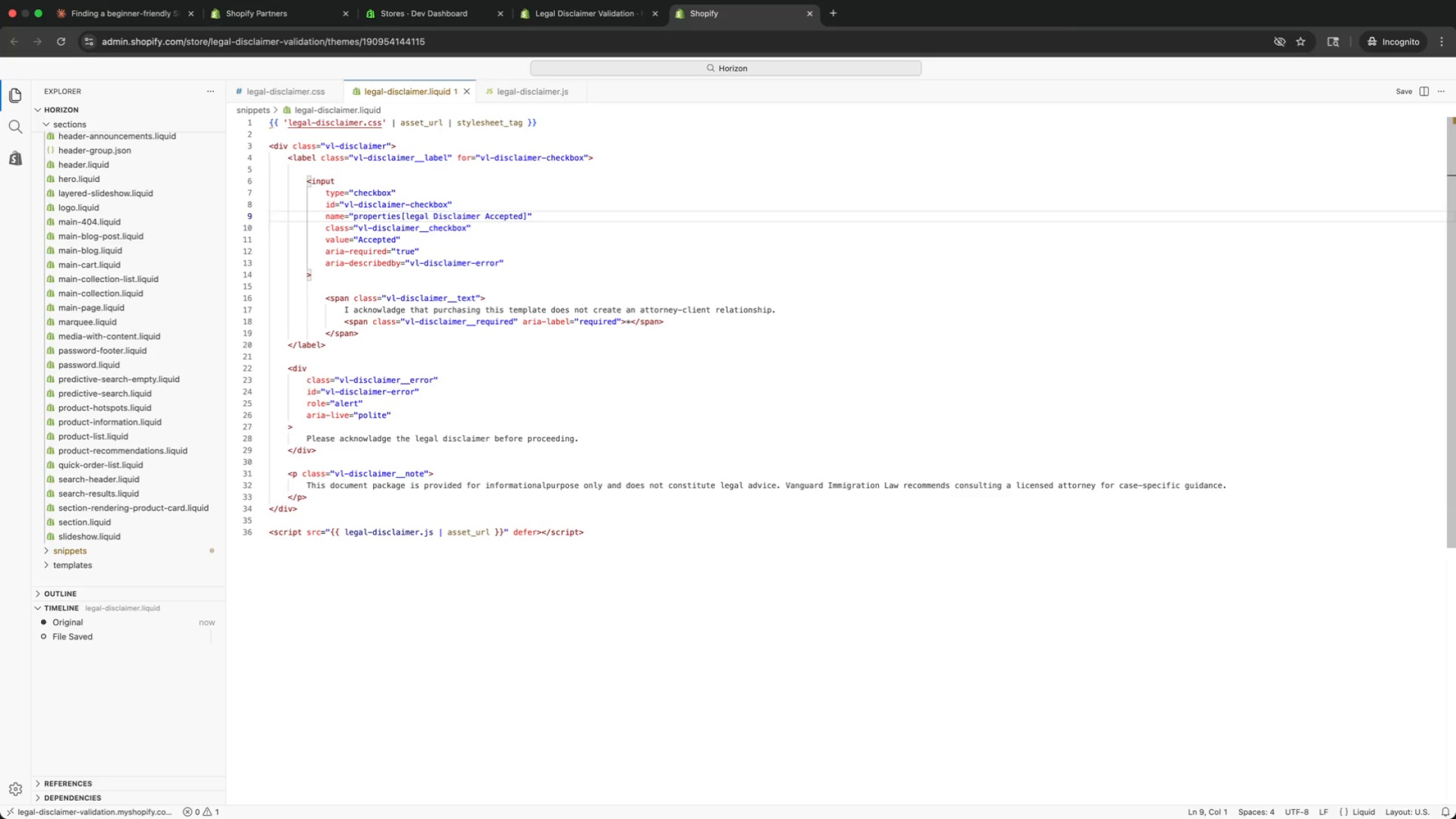 
key(ArrowUp)
 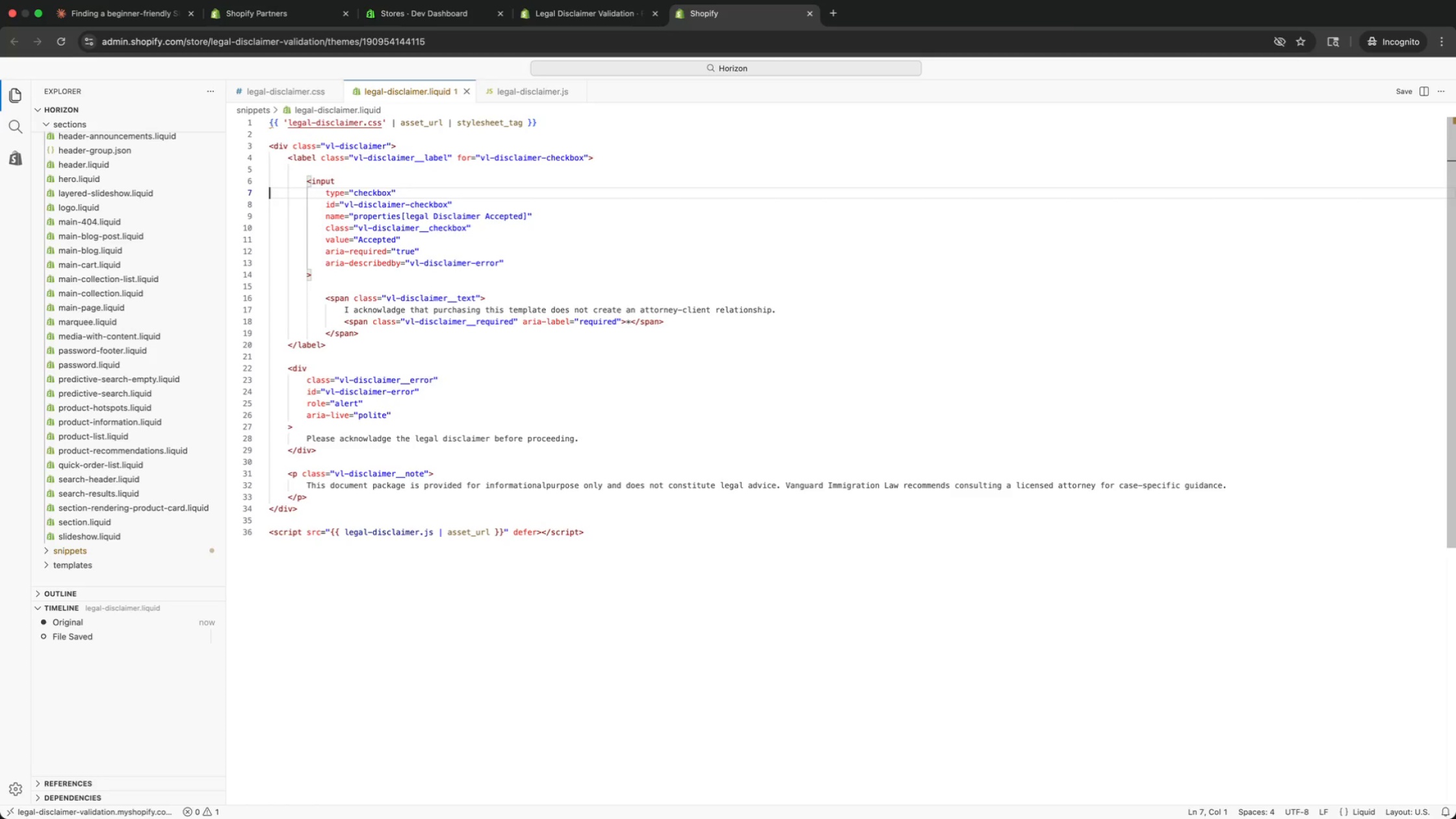 
key(ArrowUp)
 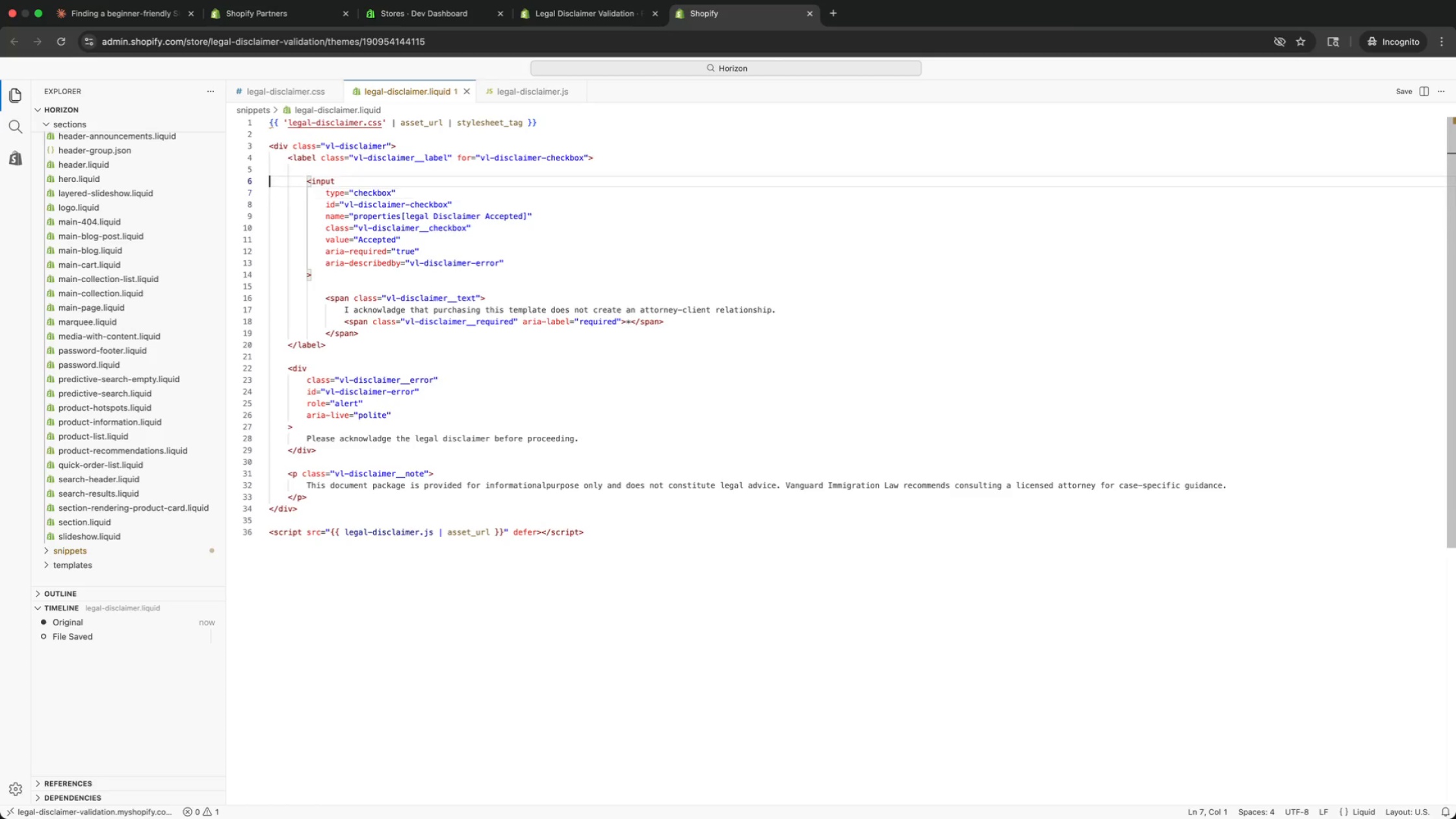 
key(ArrowUp)
 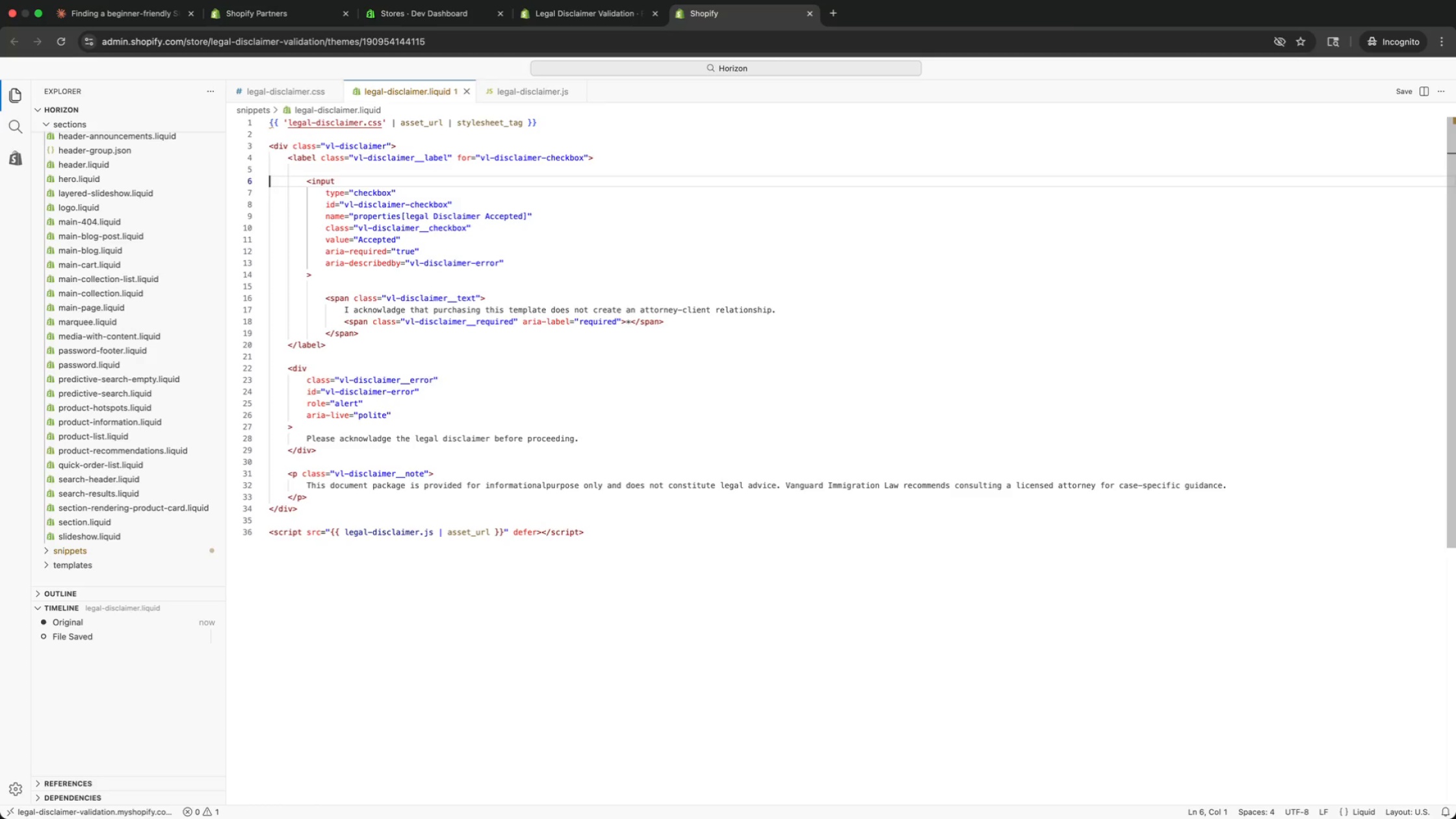 
wait(24.05)
 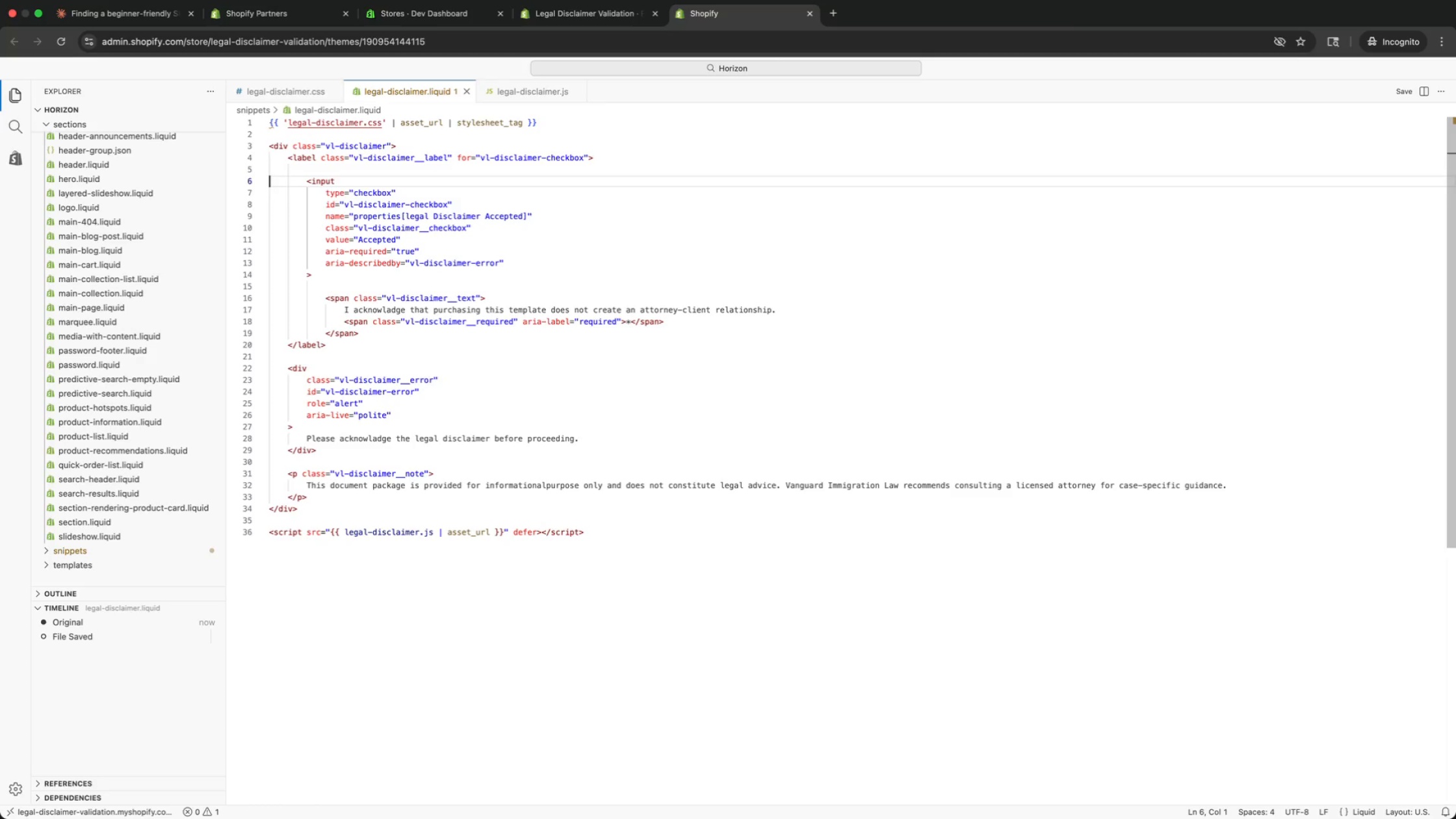 
key(ArrowUp)
 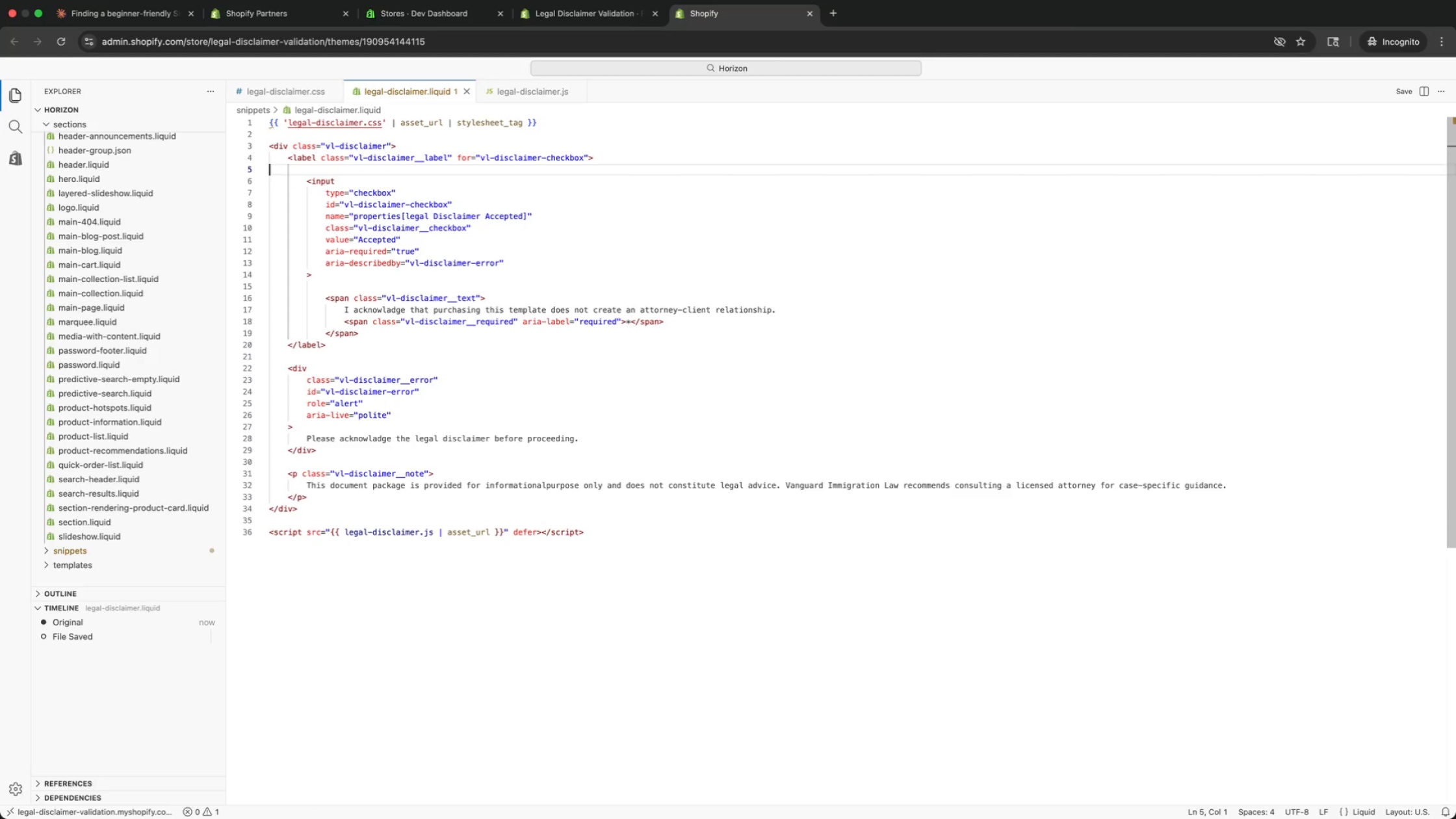 
key(ArrowUp)
 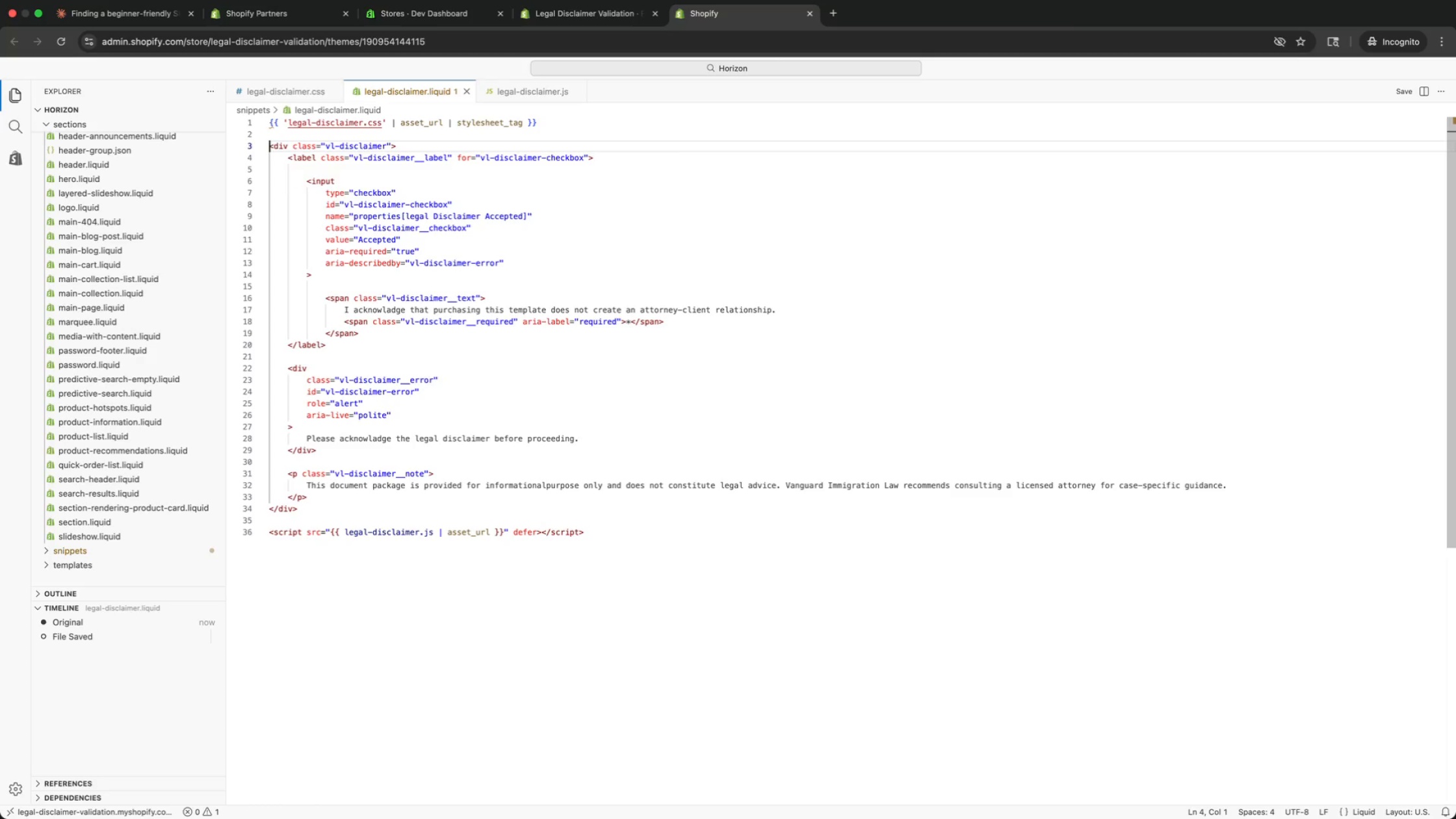 
key(ArrowUp)
 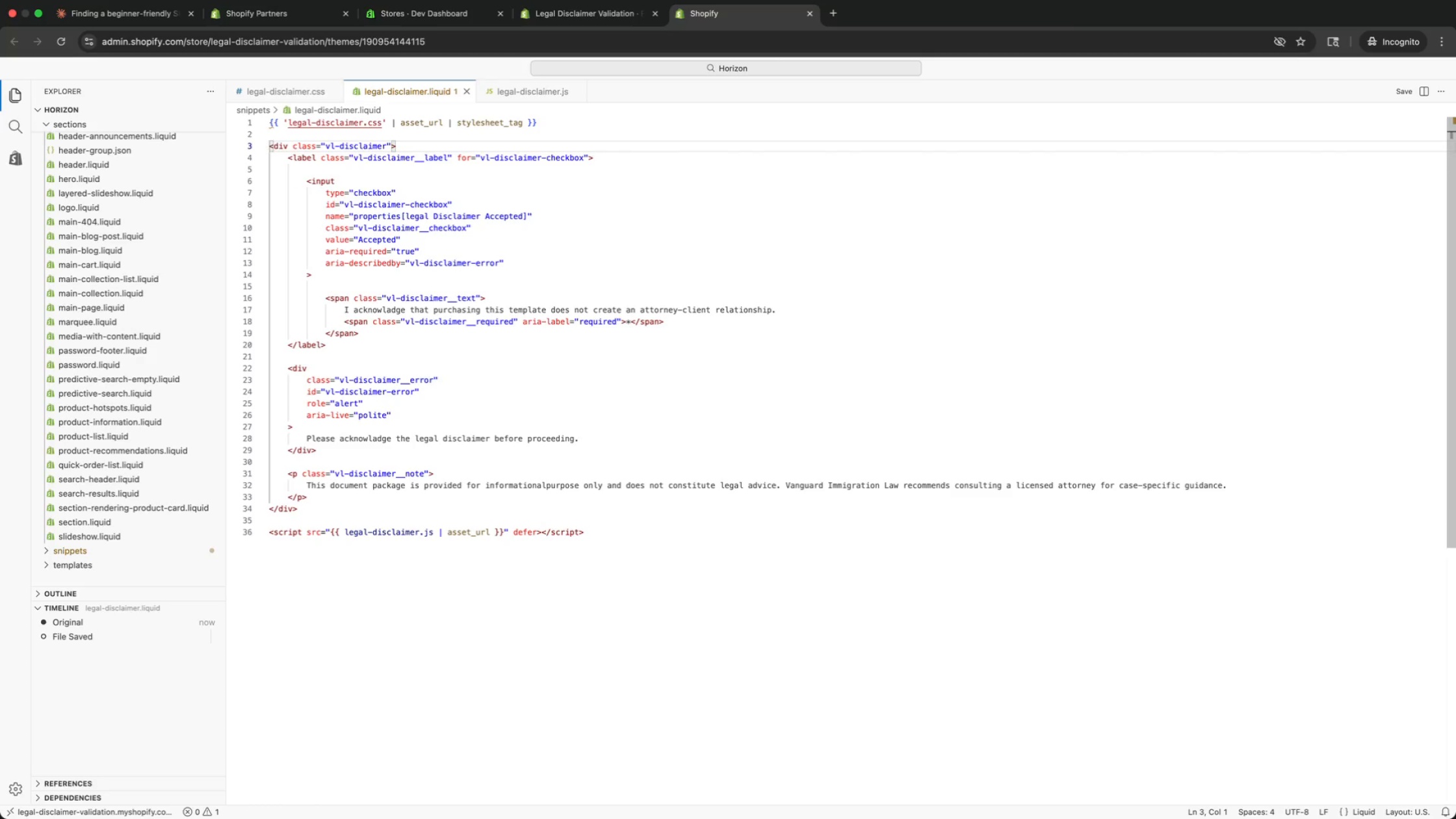 
key(ArrowDown)
 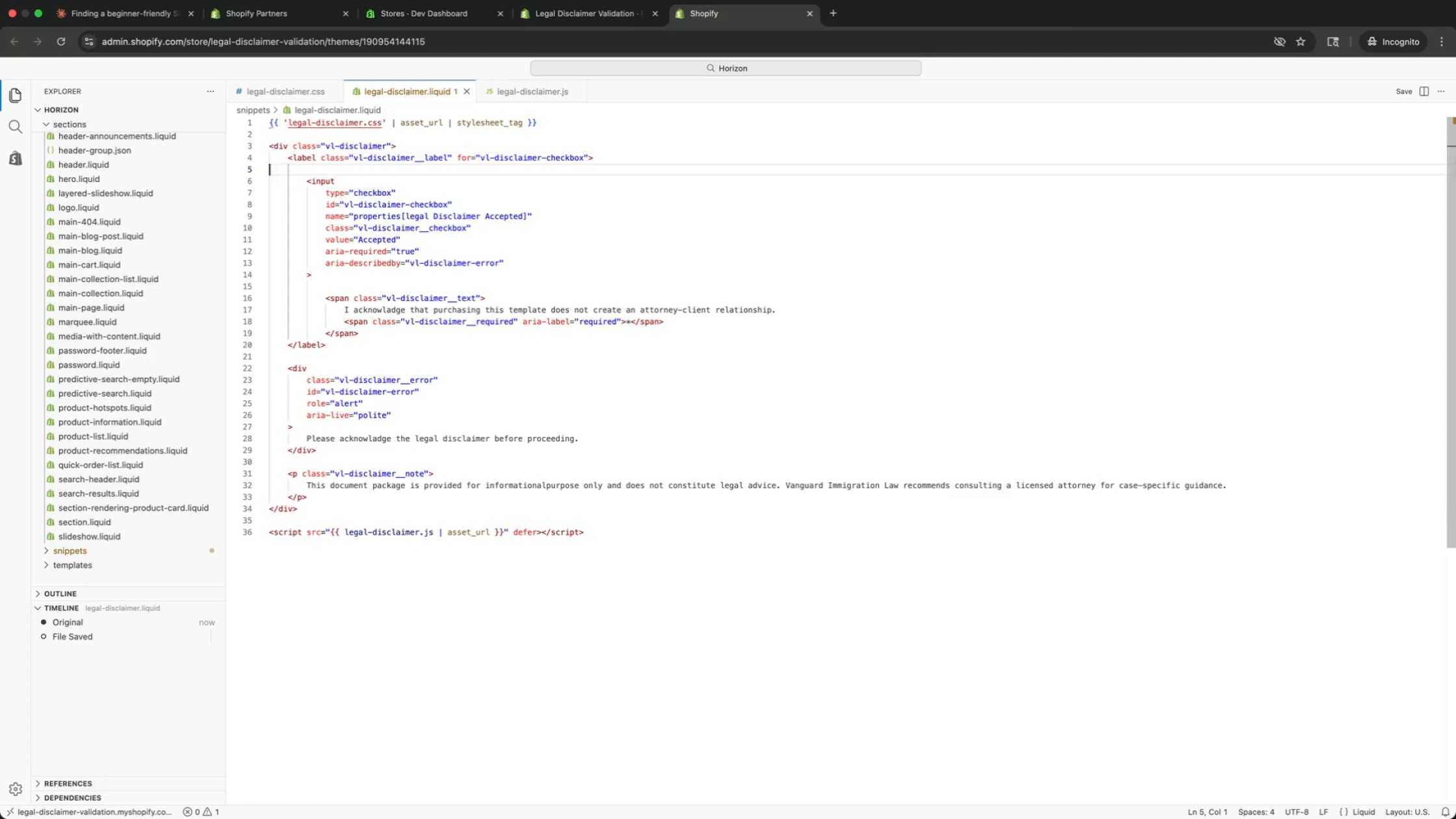 
key(ArrowDown)
 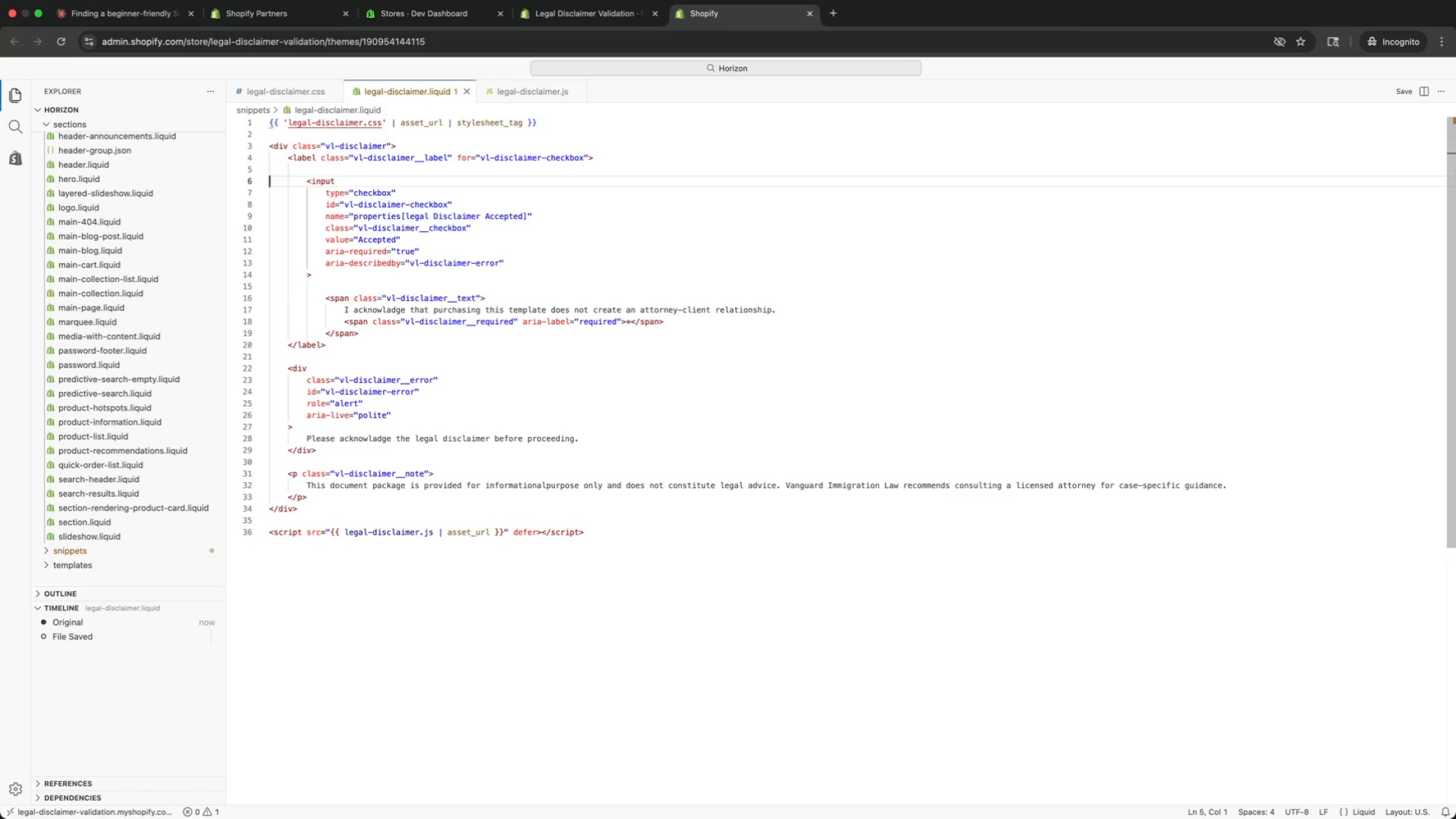 
key(ArrowDown)
 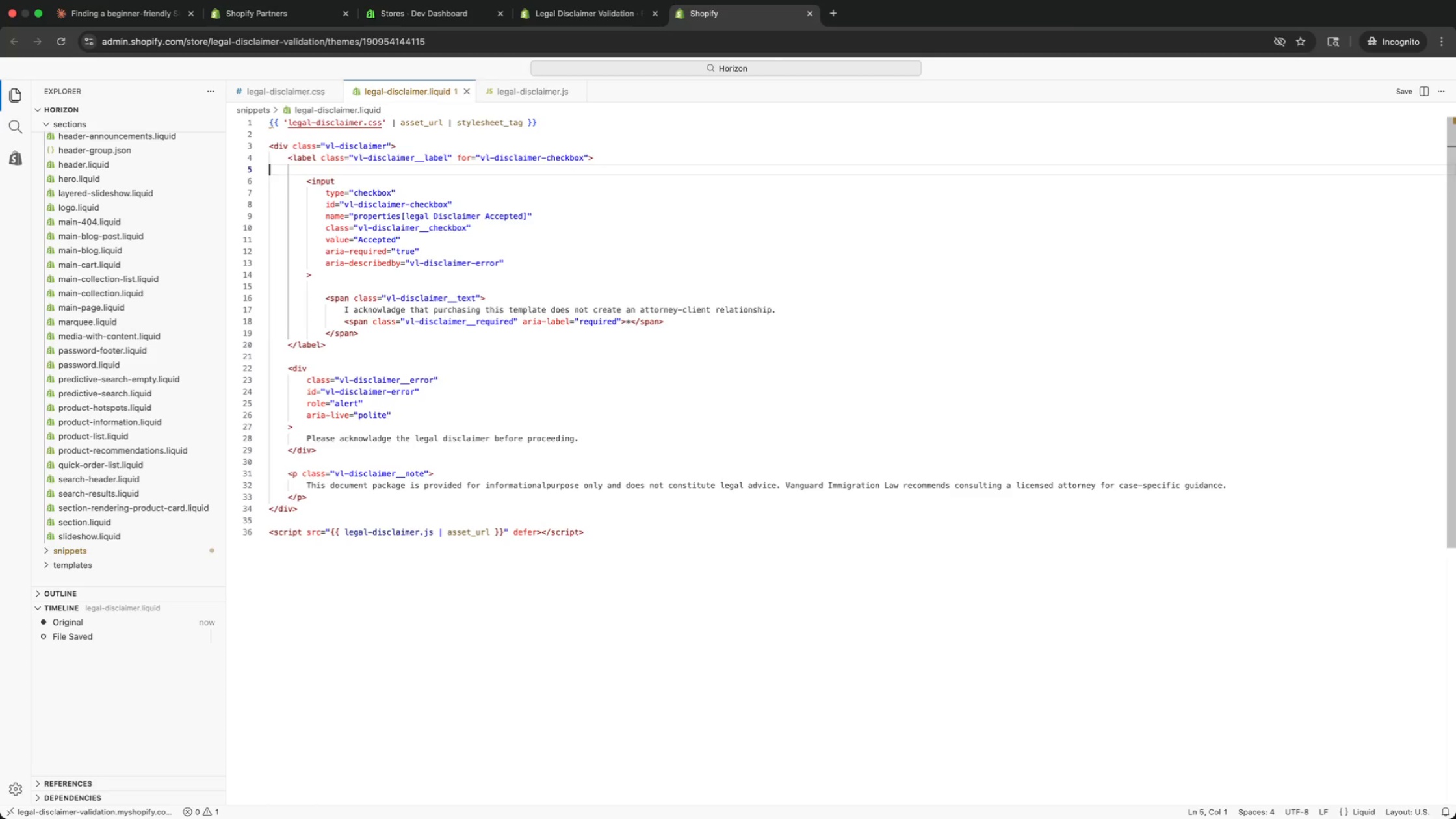 
key(ArrowUp)
 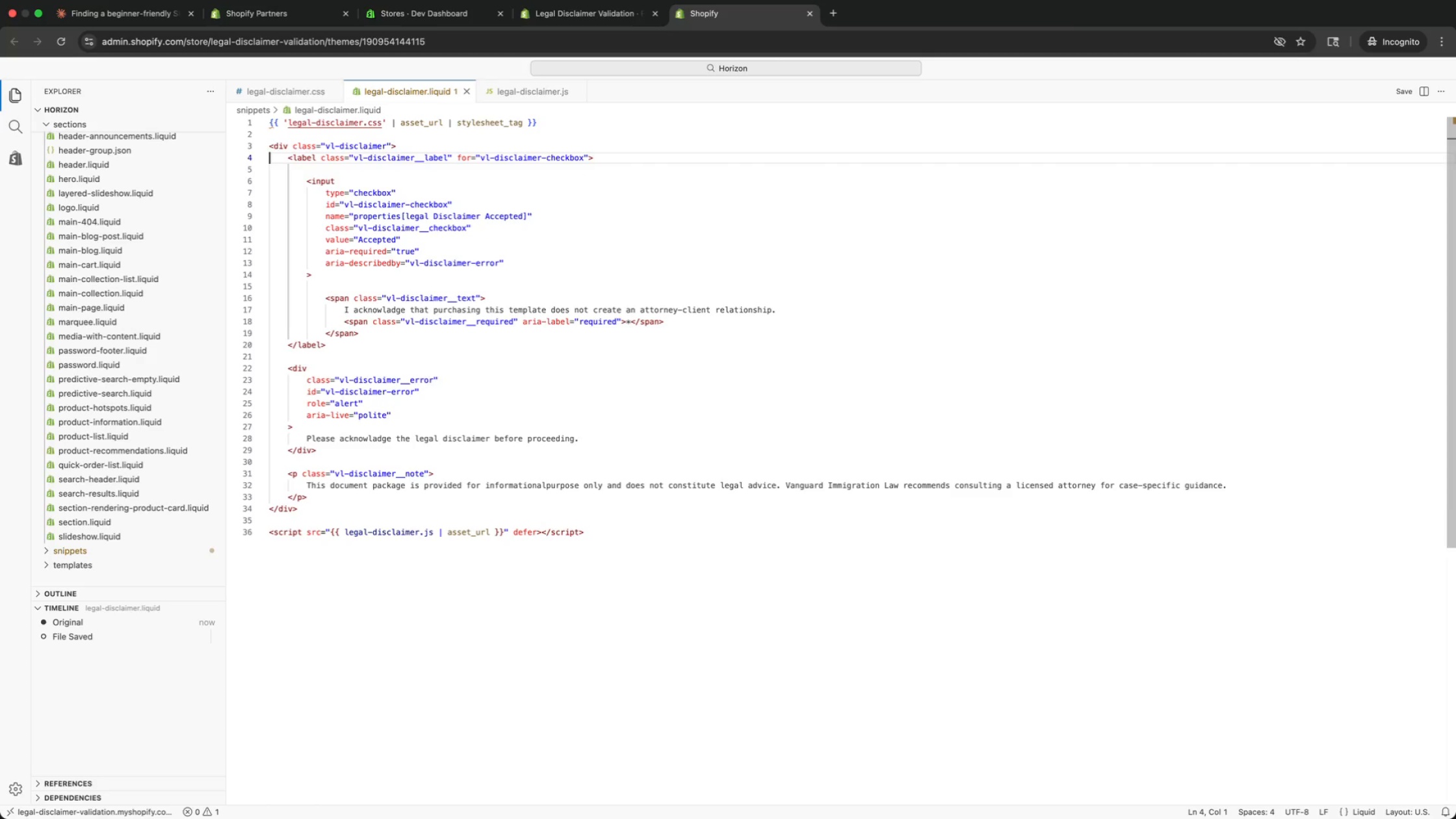 
key(ArrowUp)
 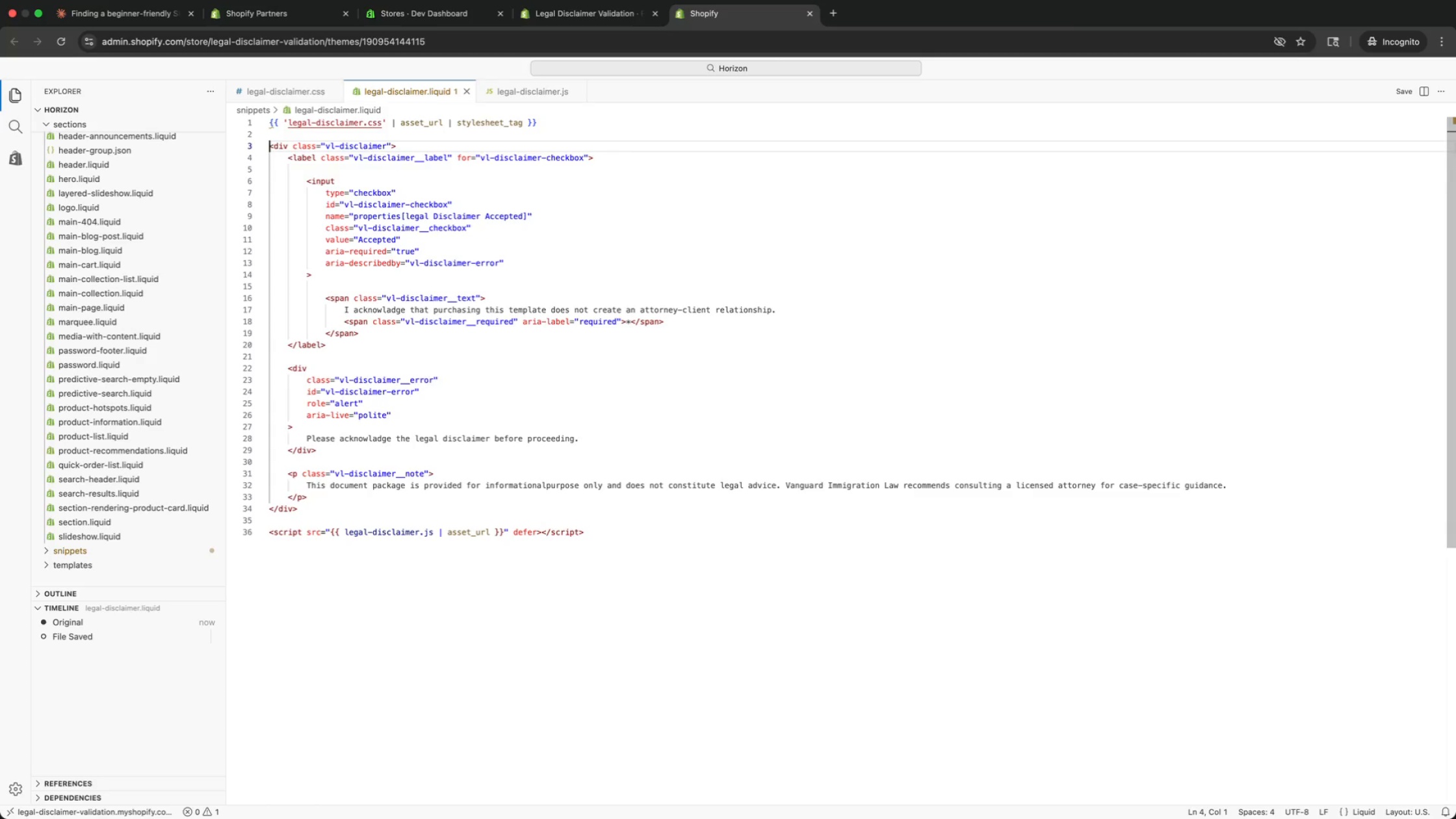 
key(ArrowUp)
 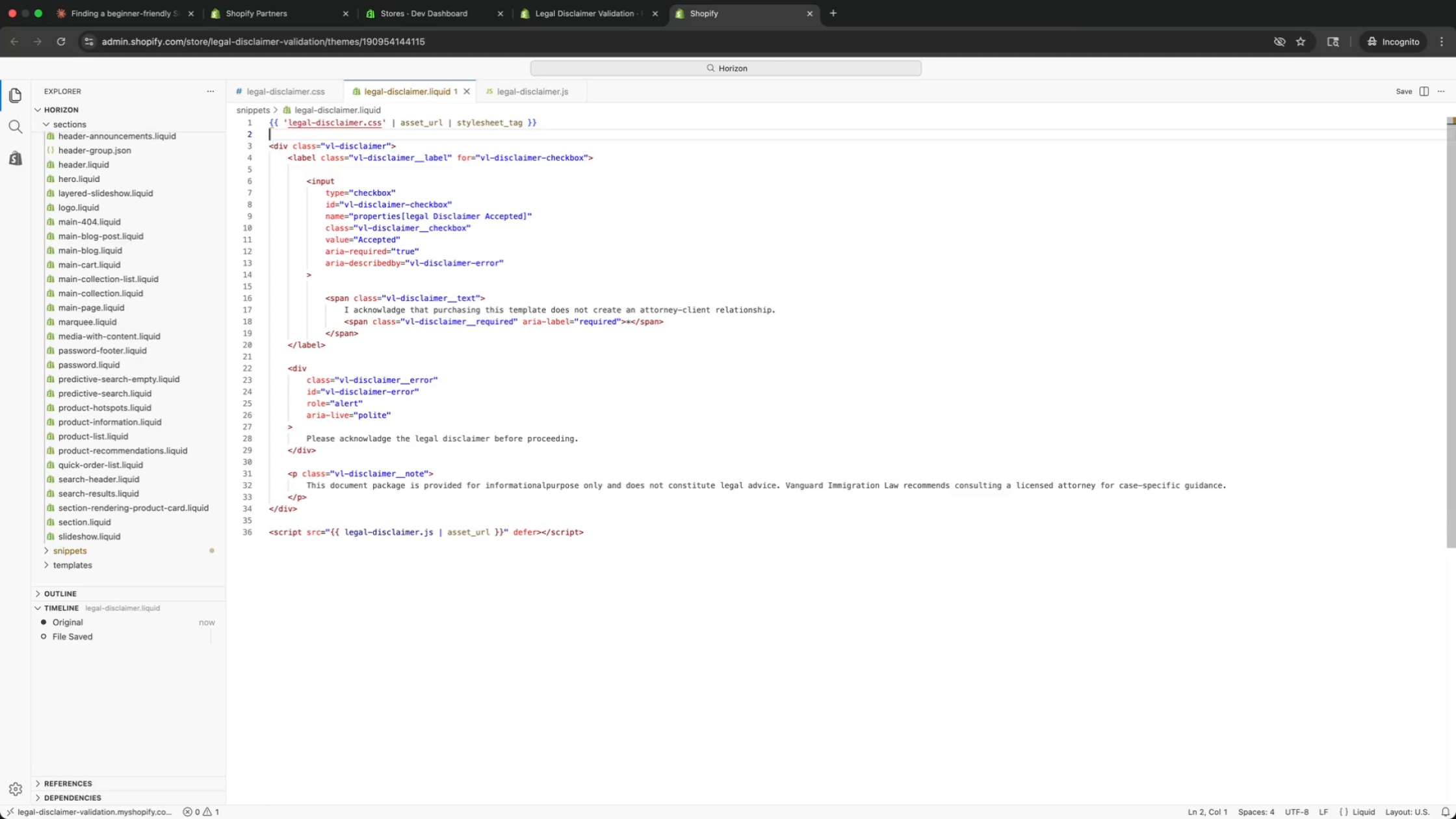 
key(ArrowUp)
 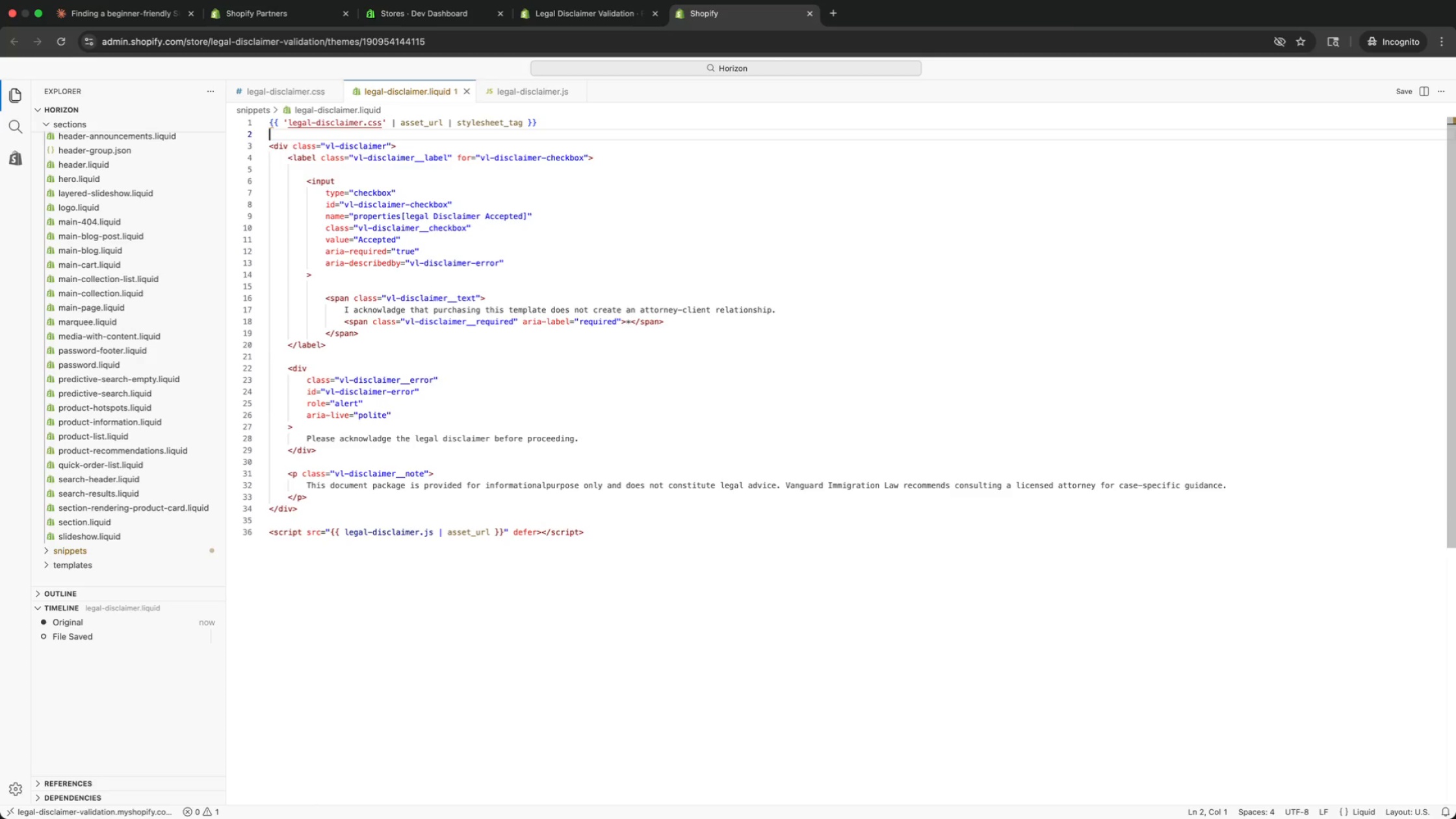 
key(ArrowUp)
 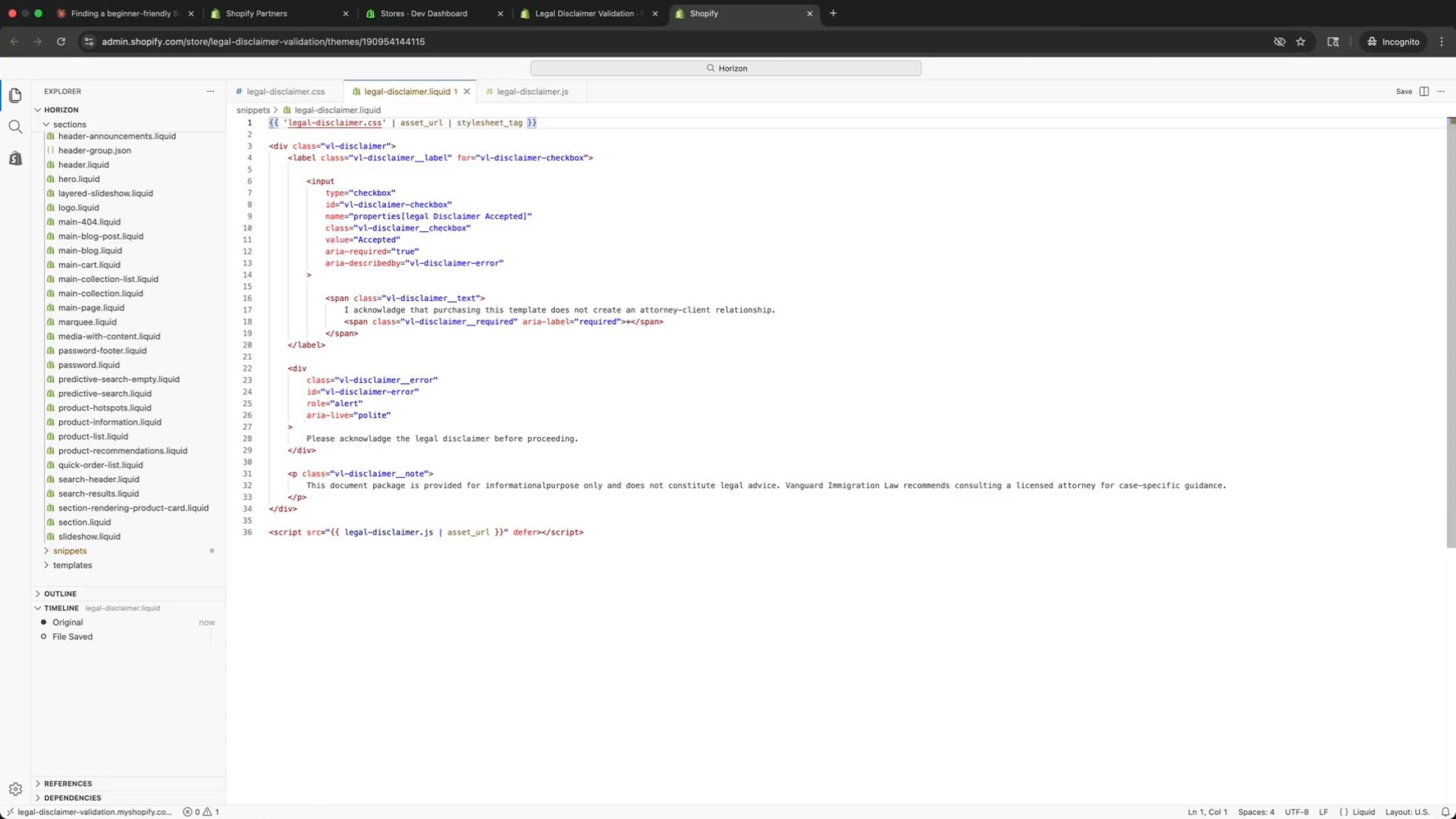 
key(ArrowDown)
 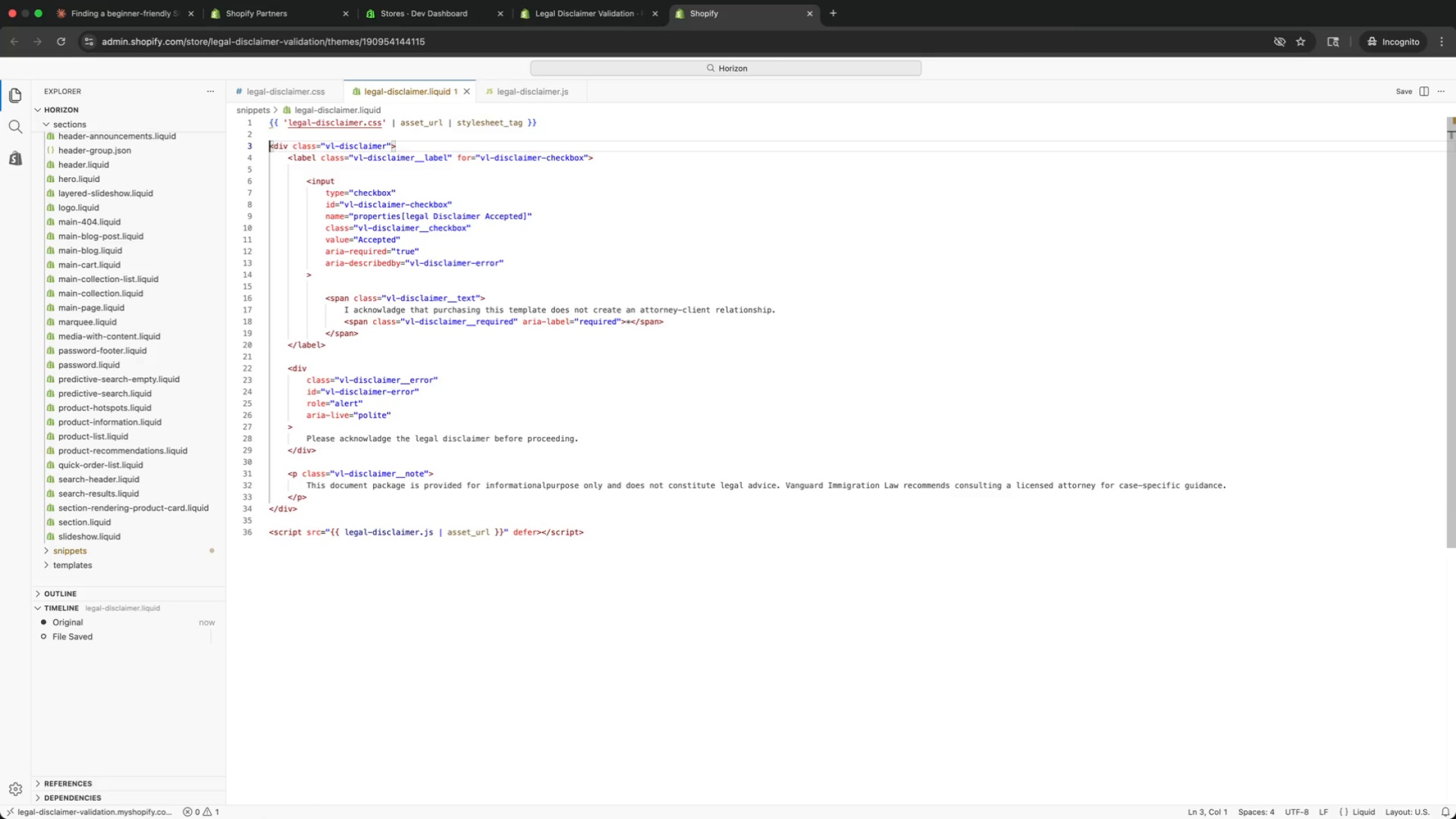 
key(ArrowDown)
 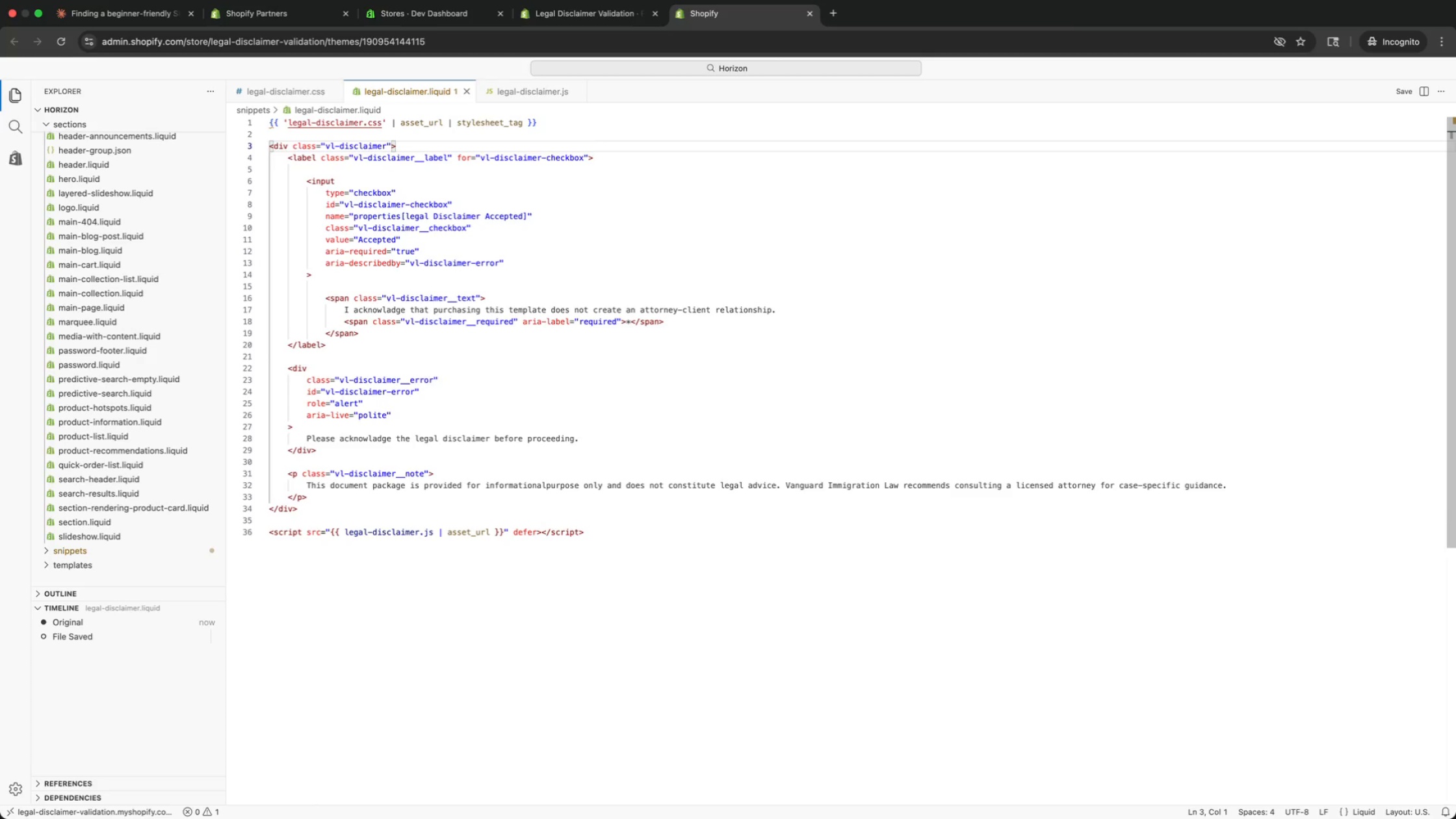 
wait(6.38)
 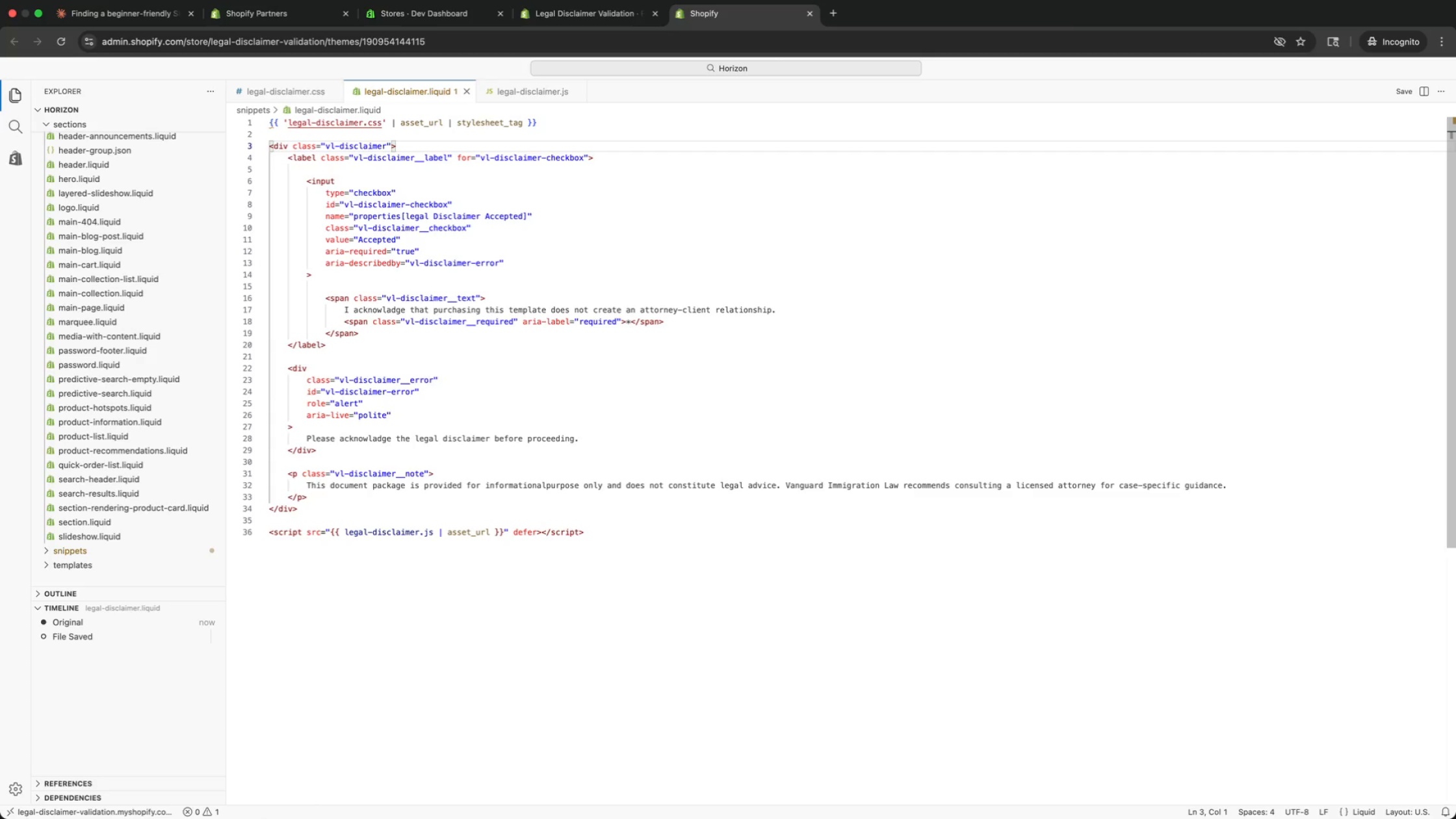 
key(ArrowUp)
 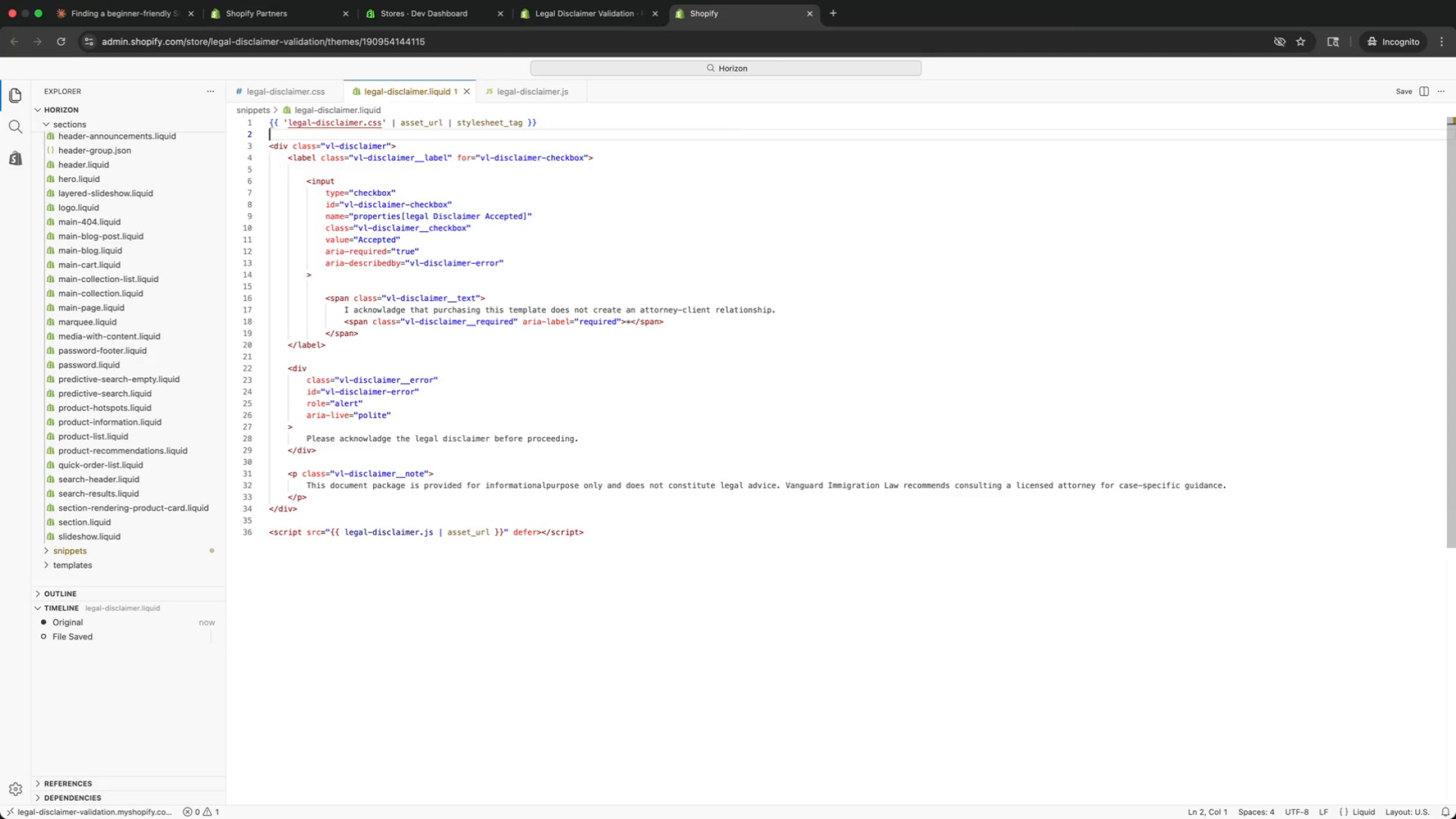 
wait(7.09)
 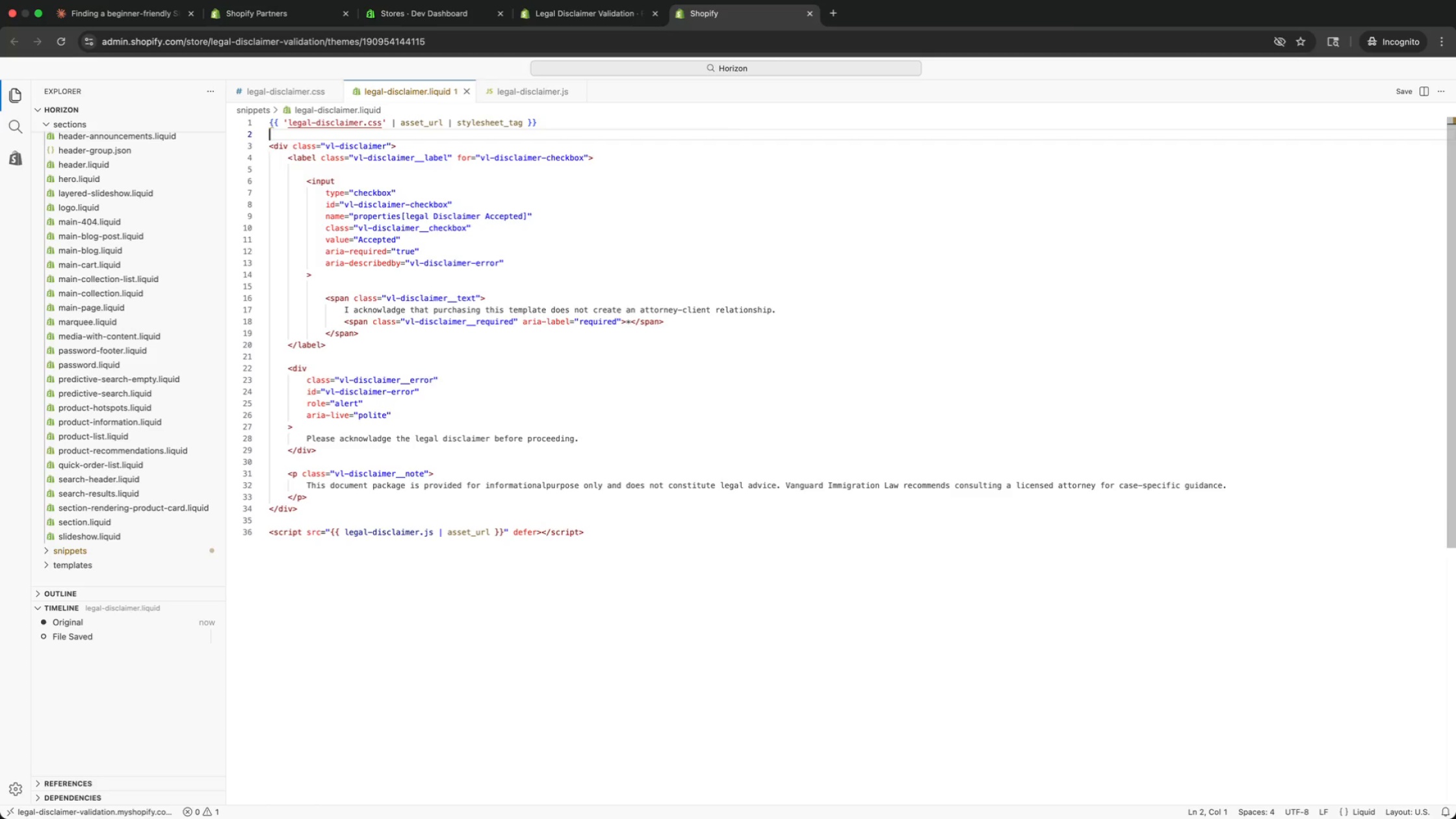 
key(ArrowDown)
 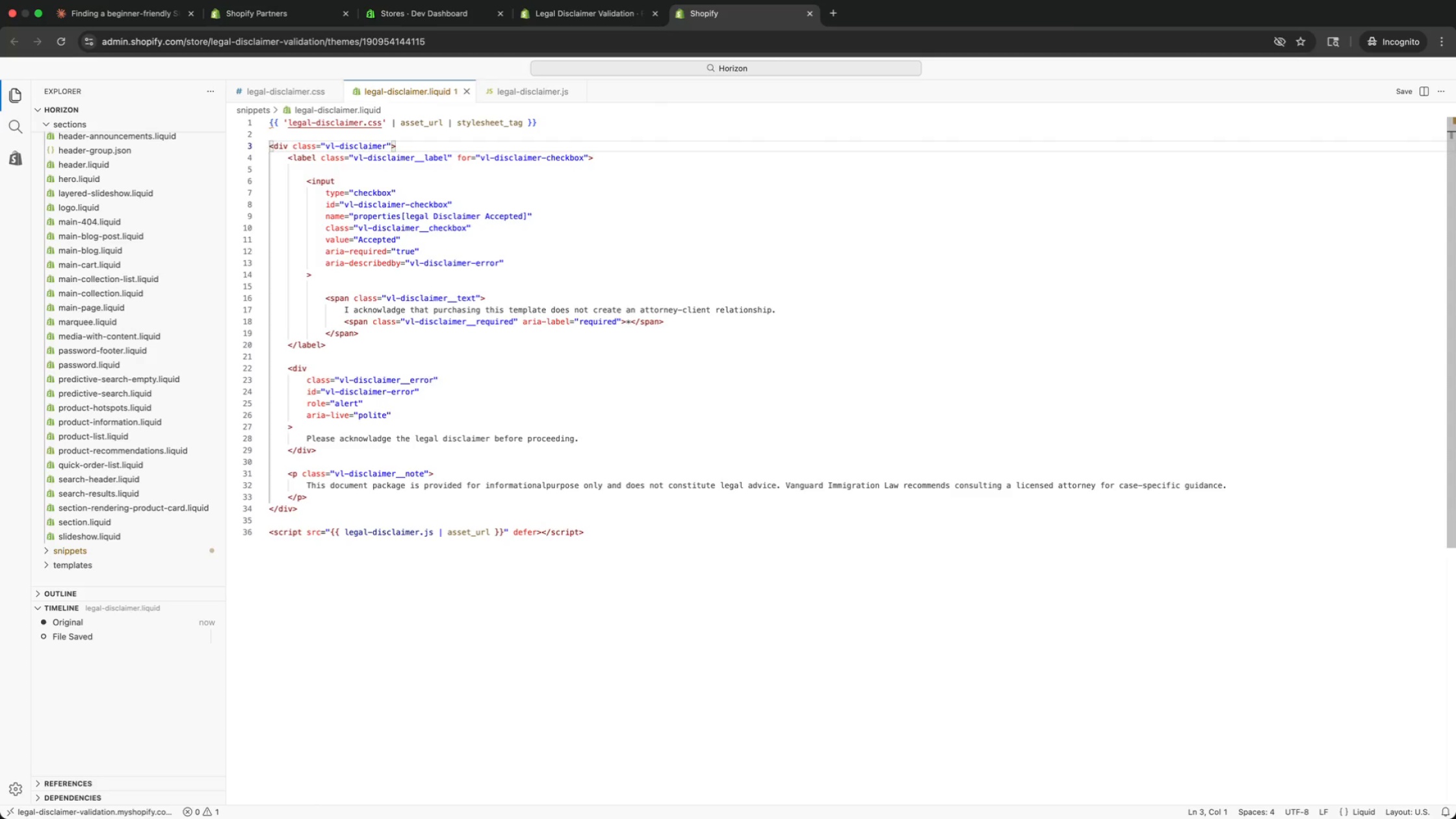 
key(ArrowDown)
 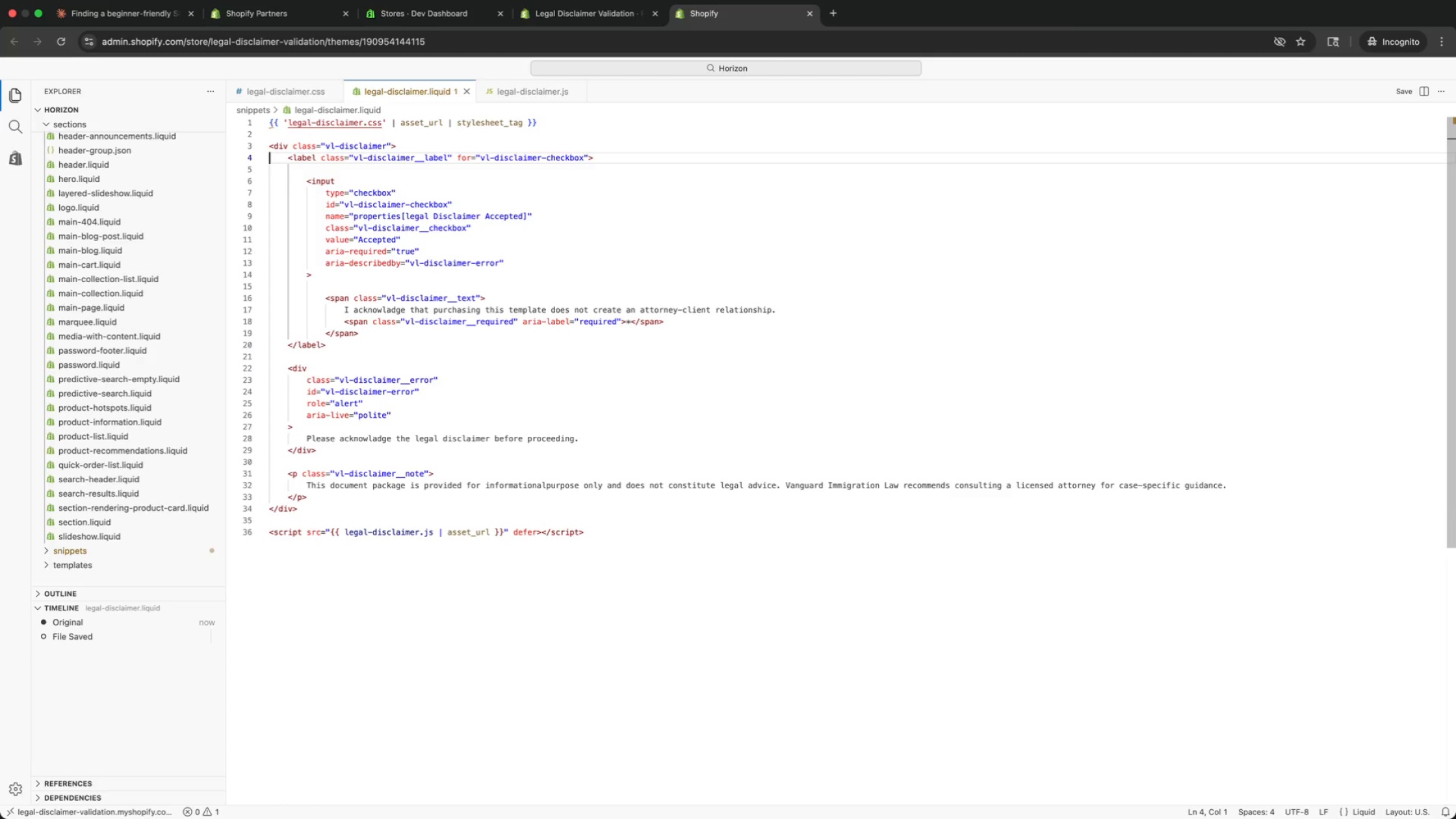 
key(ArrowDown)
 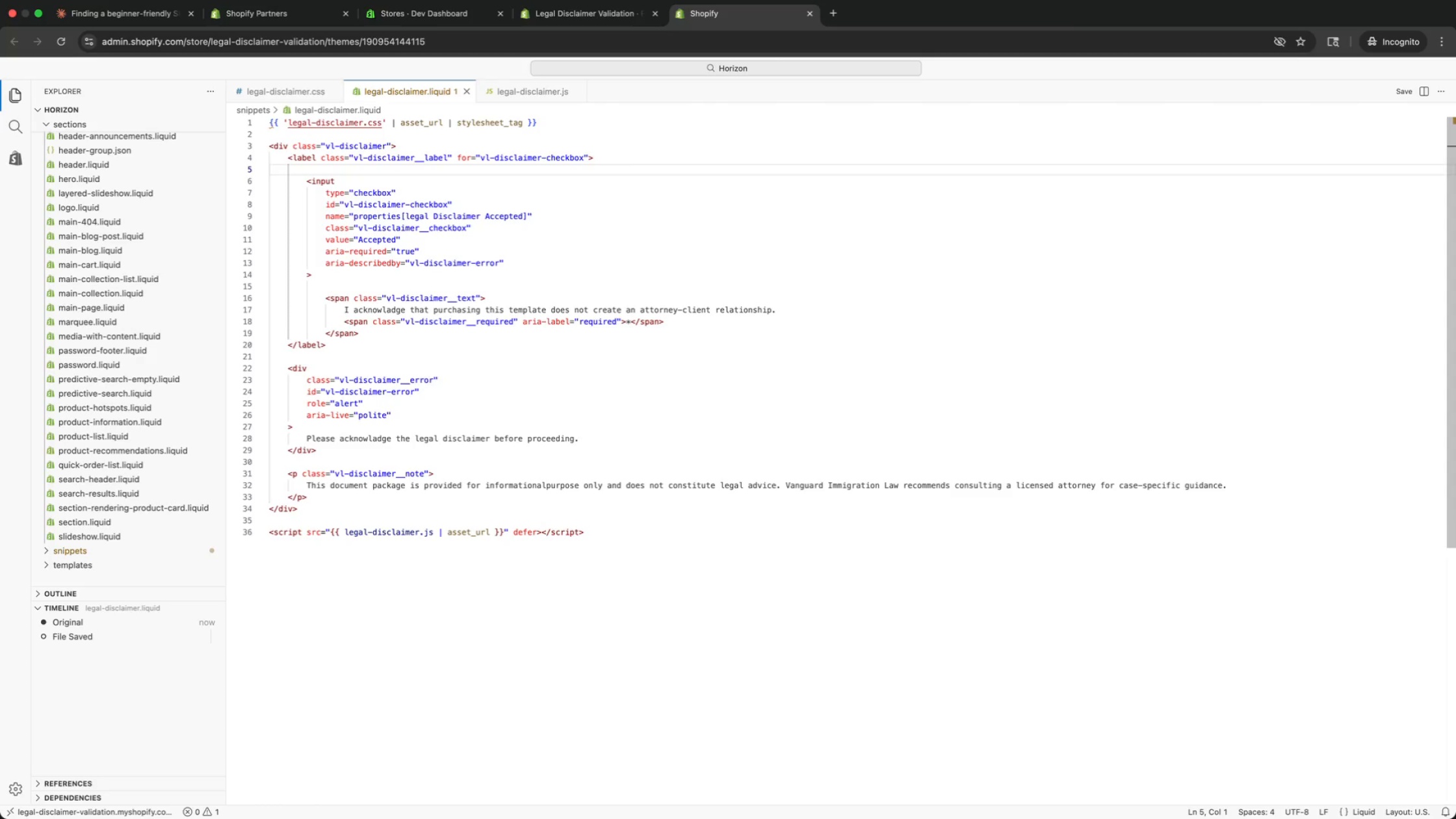 
key(ArrowDown)
 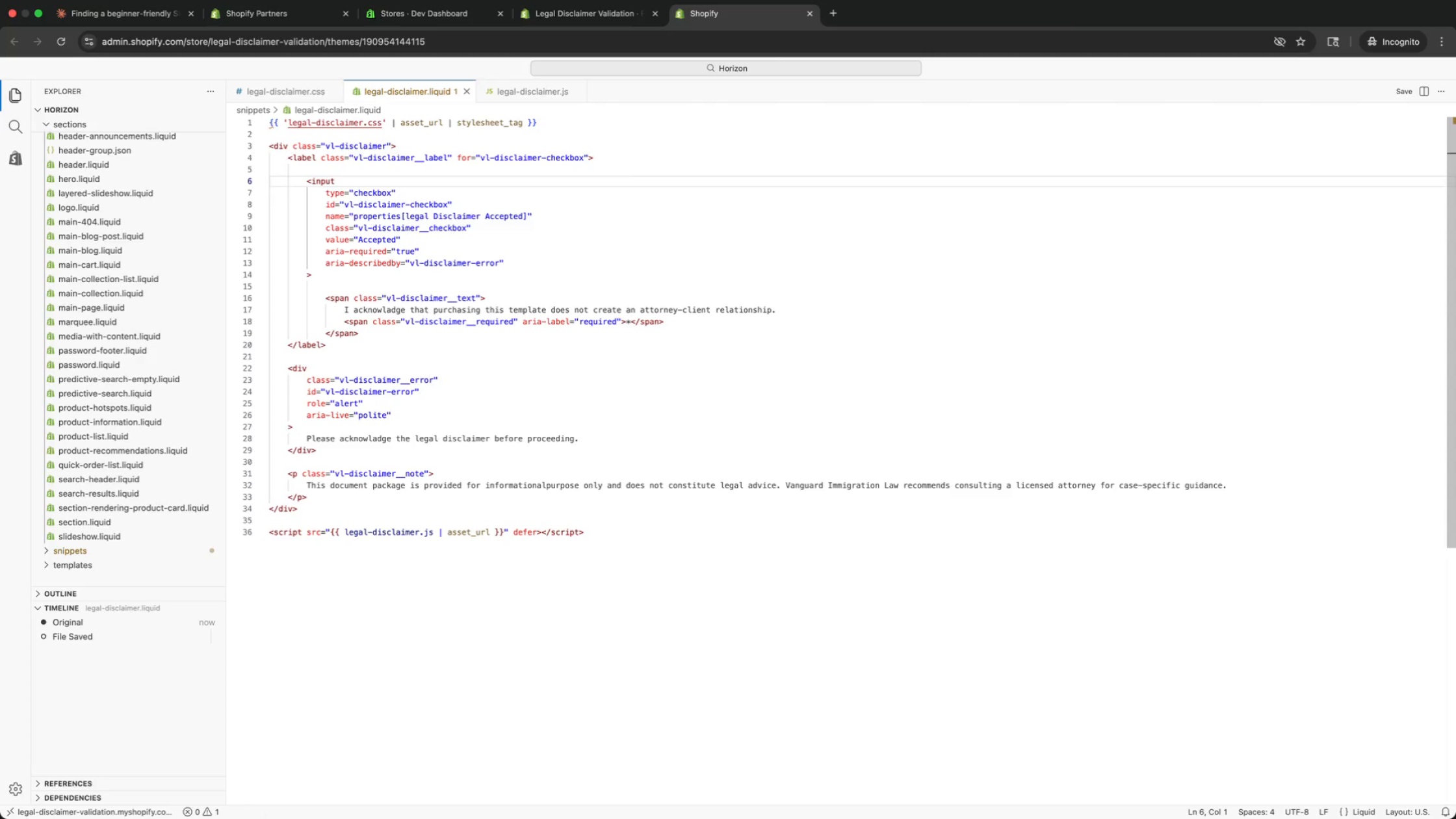 
key(ArrowDown)
 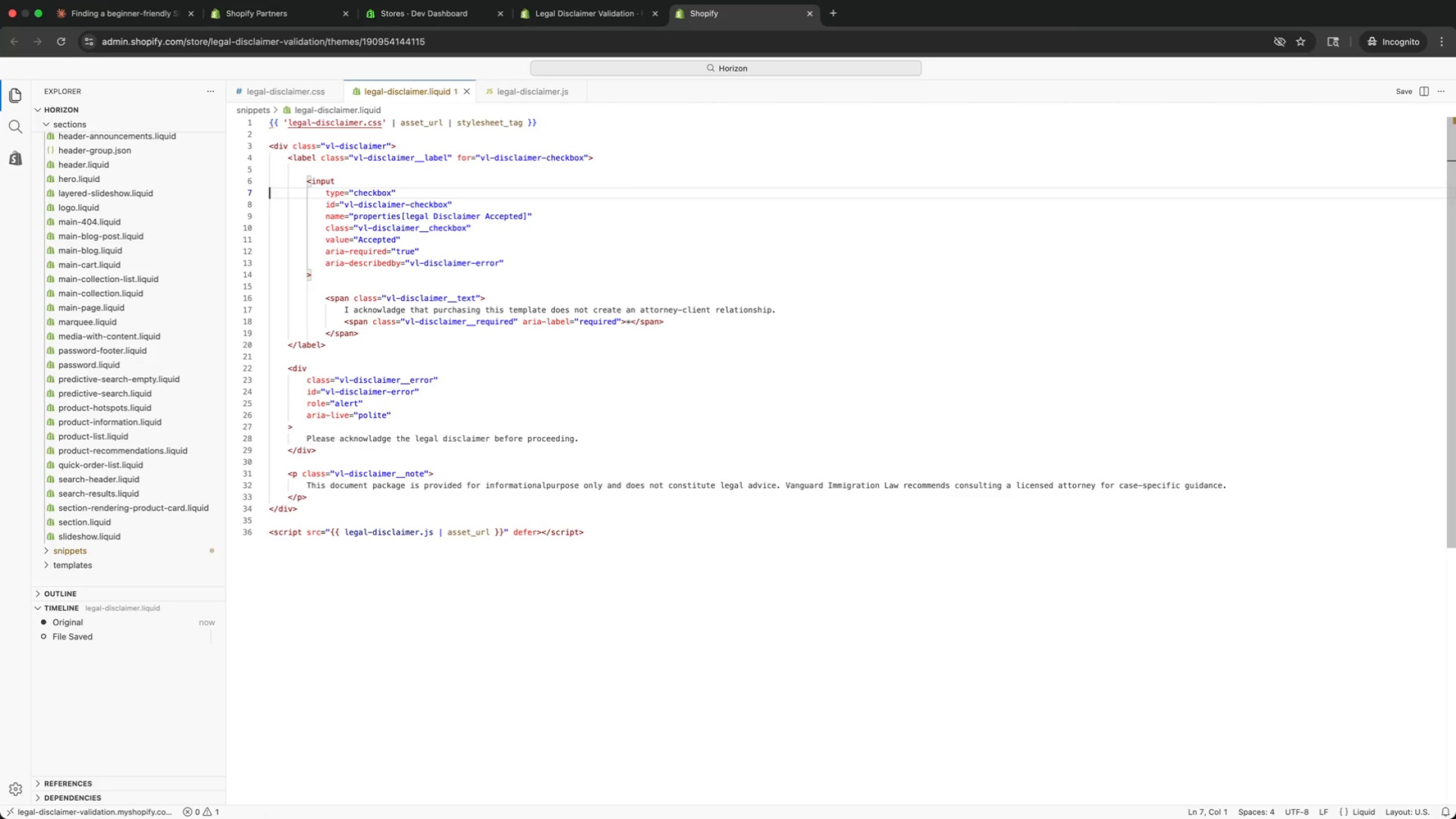 
key(ArrowDown)
 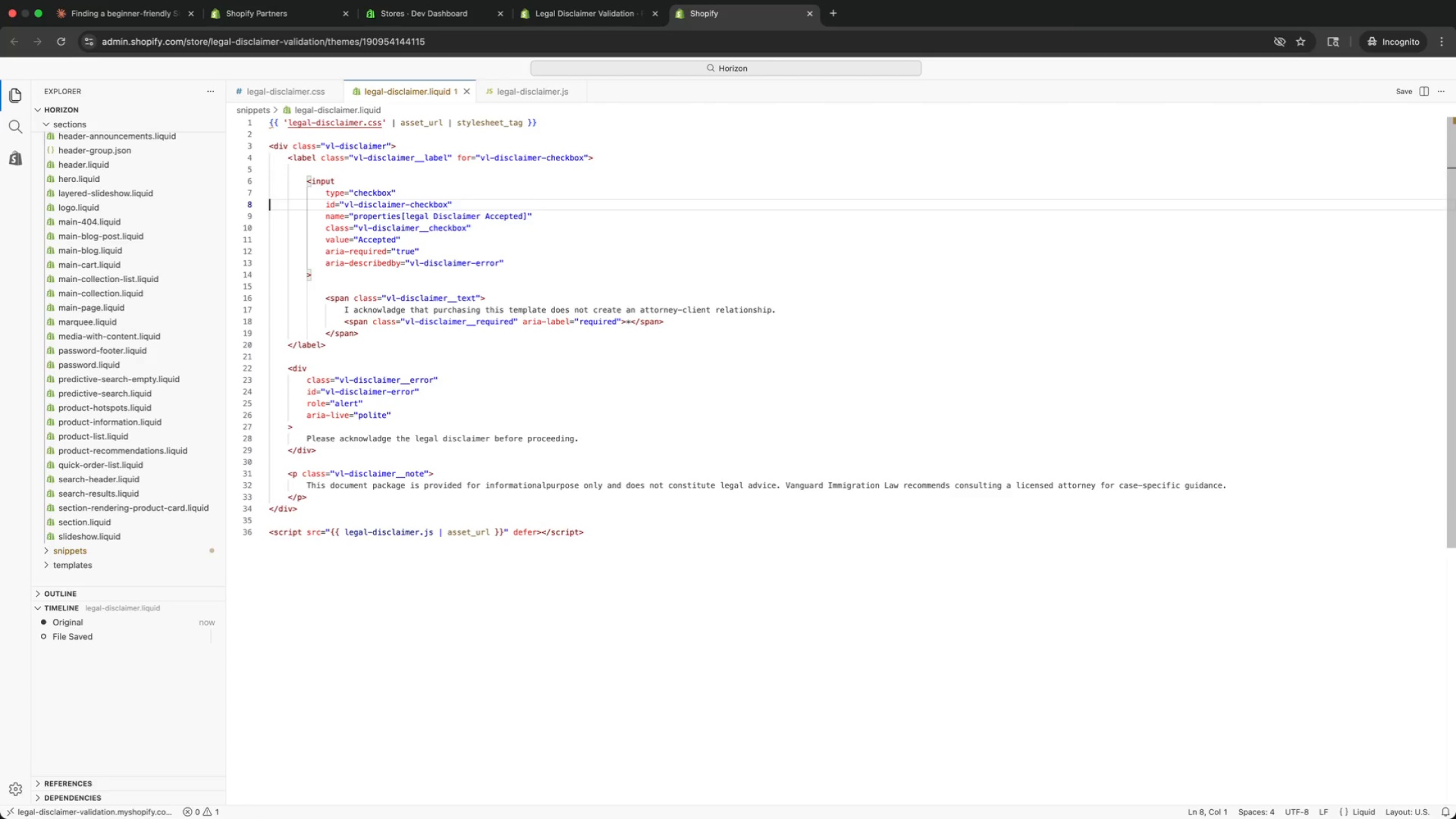 
key(ArrowDown)
 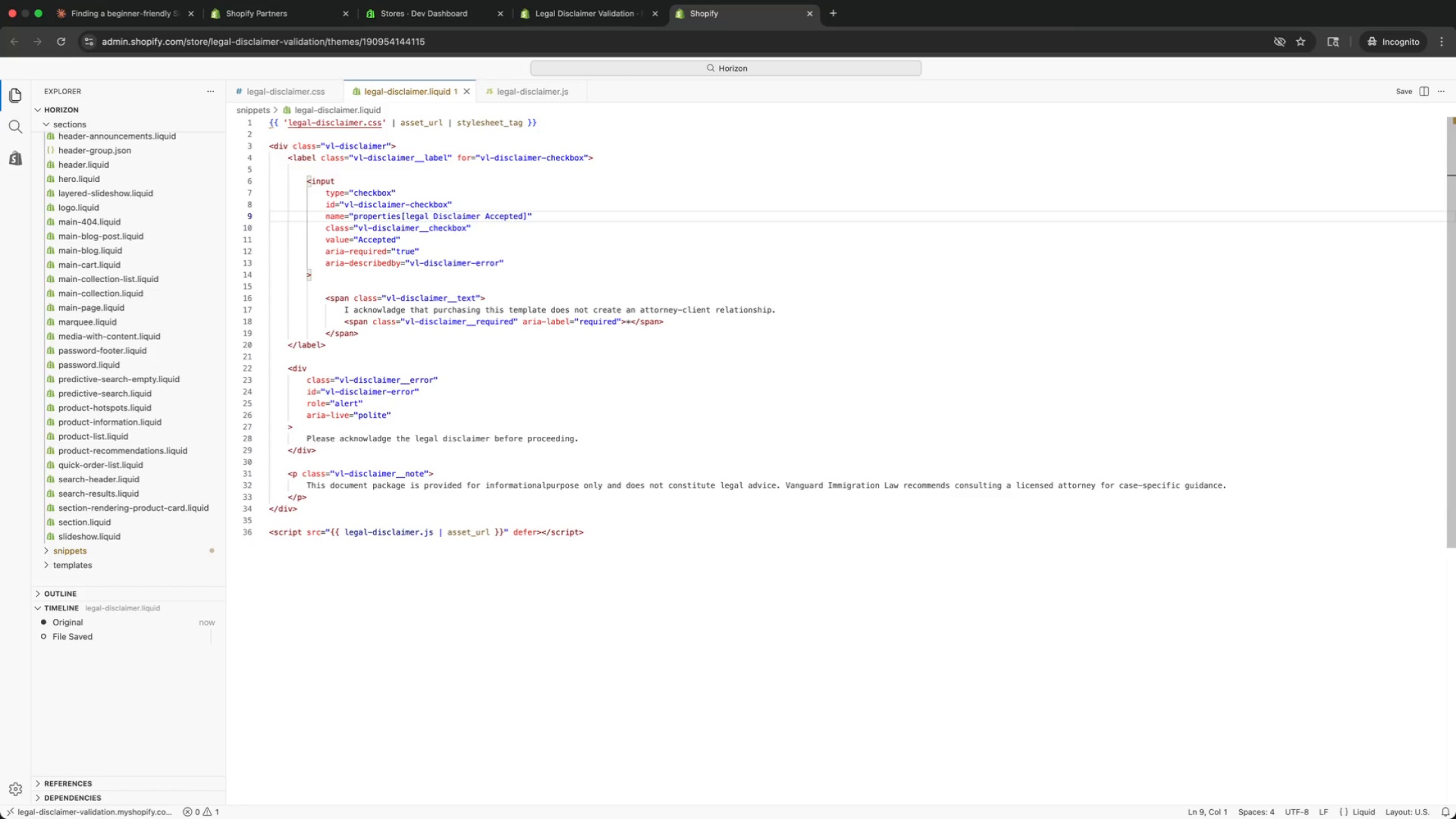 
key(ArrowUp)
 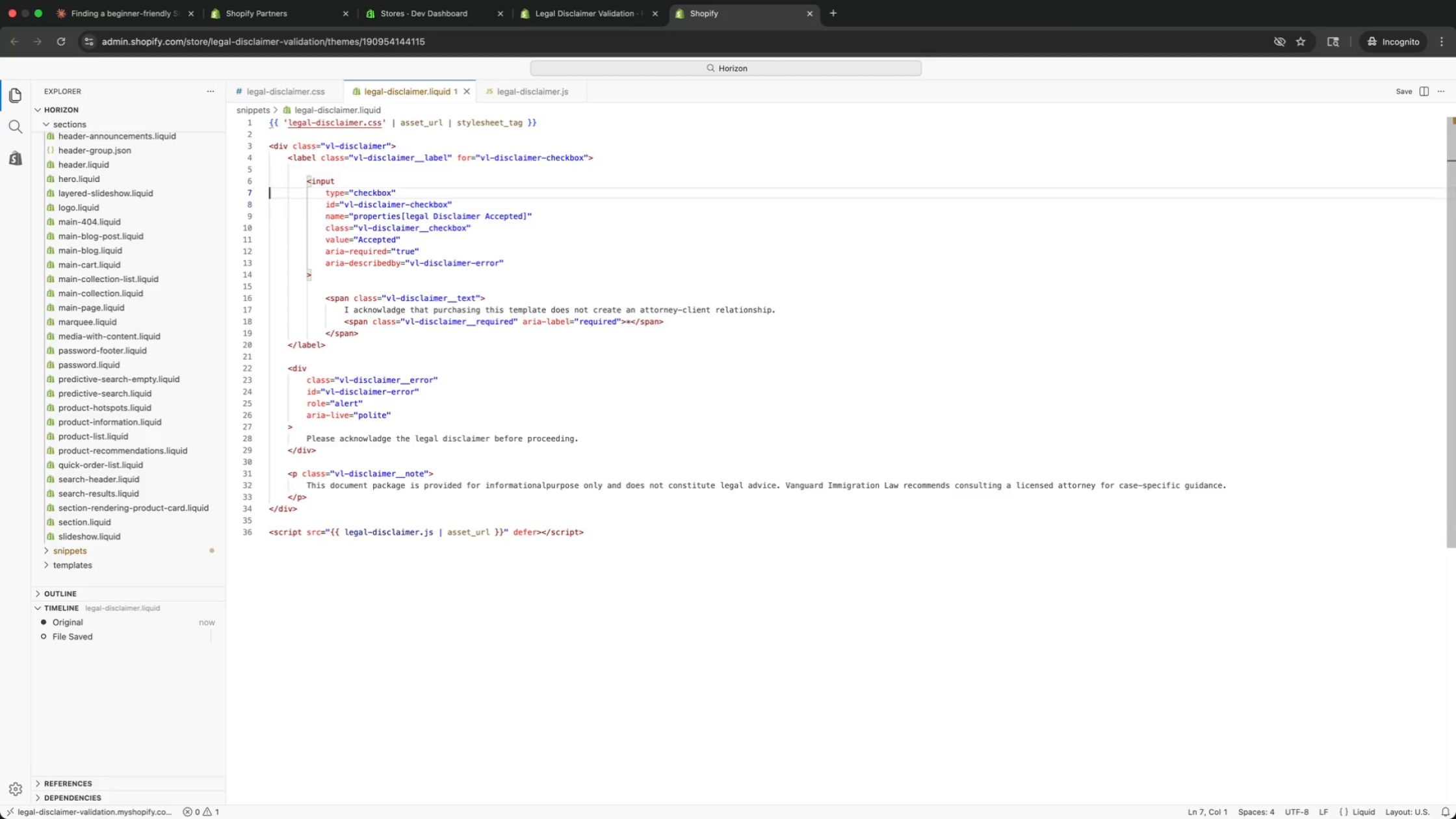 
key(ArrowUp)
 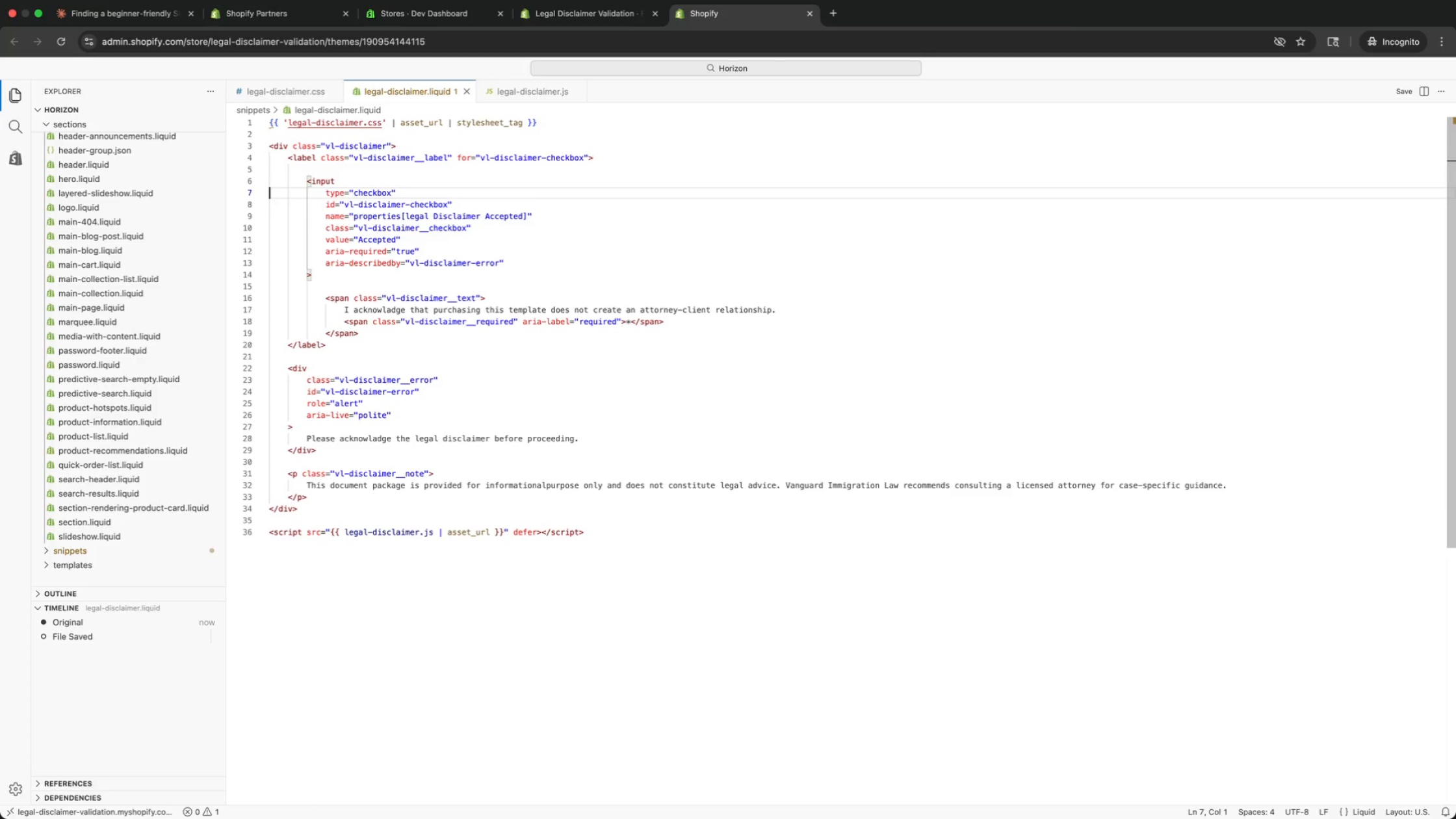 
key(Alt+ArrowRight)
 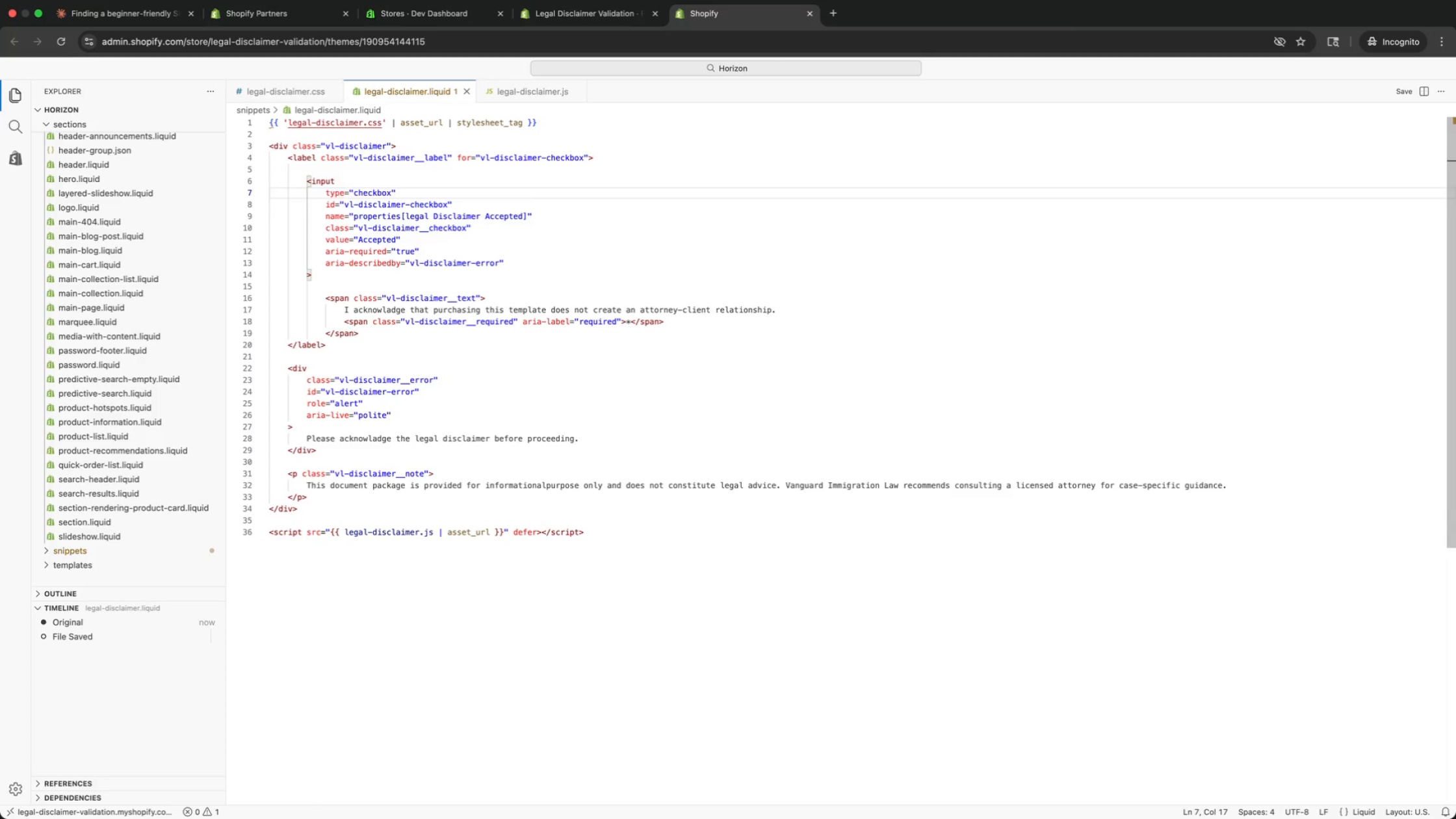 
key(ArrowDown)
 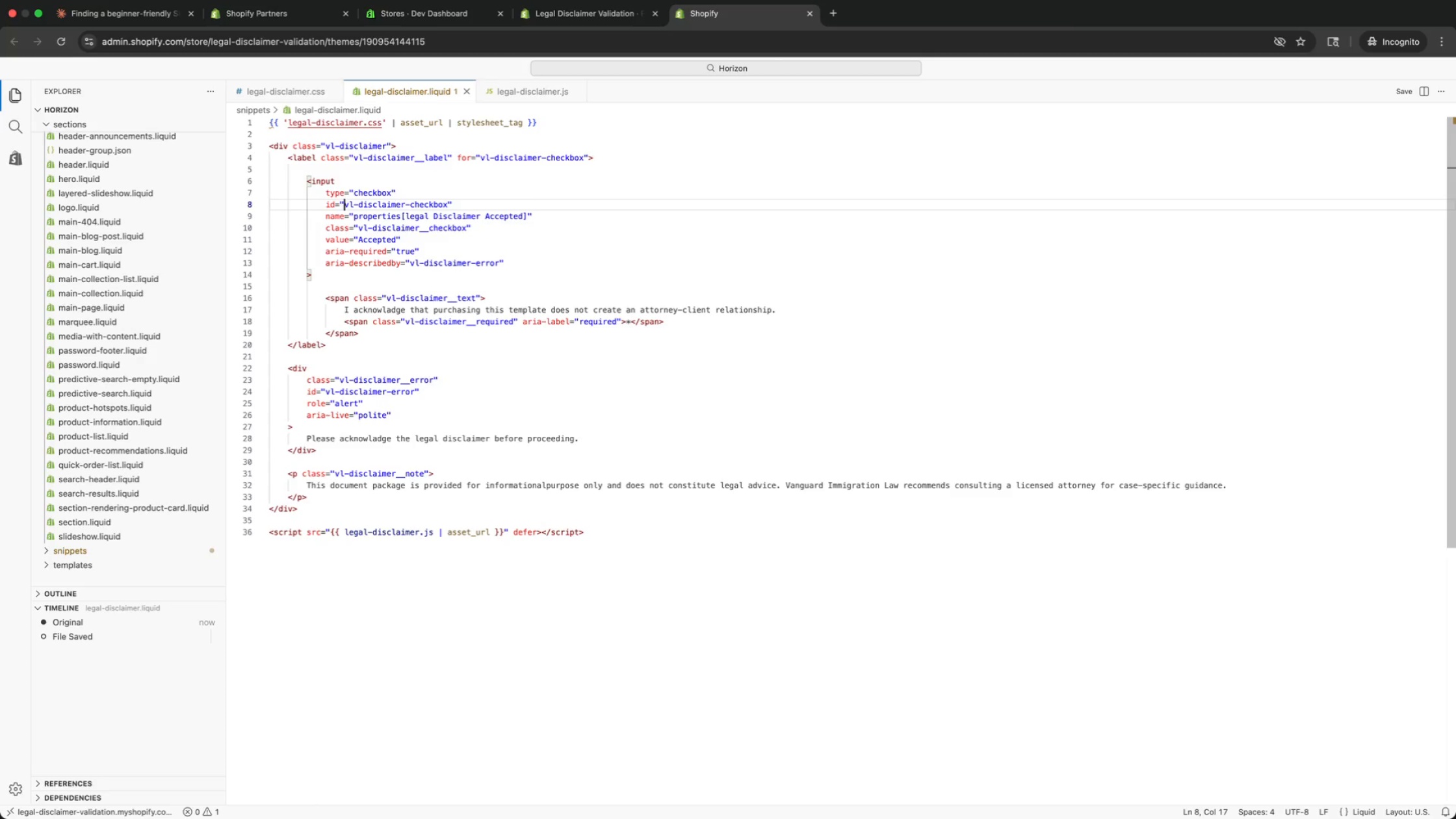 
key(ArrowDown)
 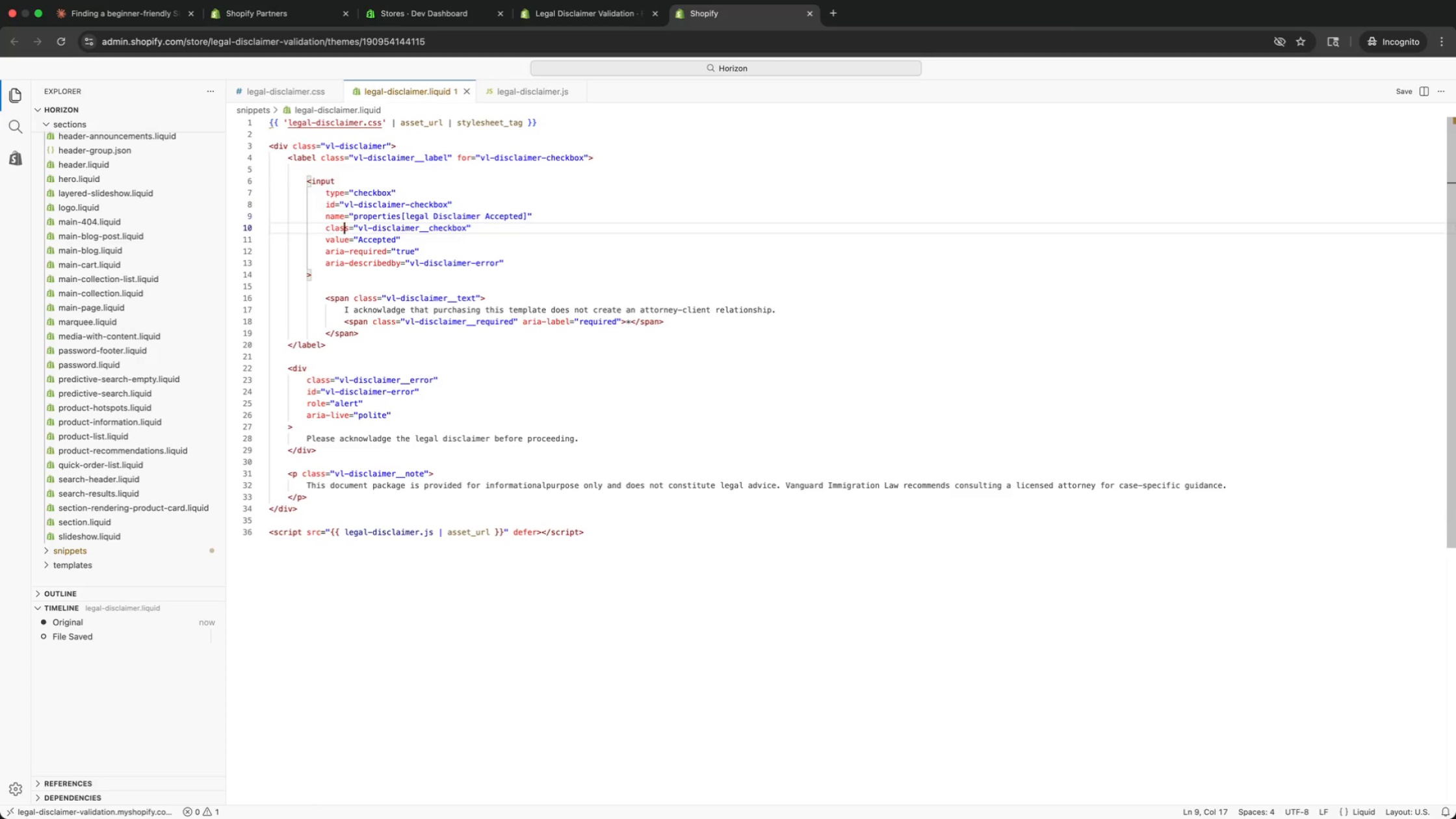 
key(ArrowDown)
 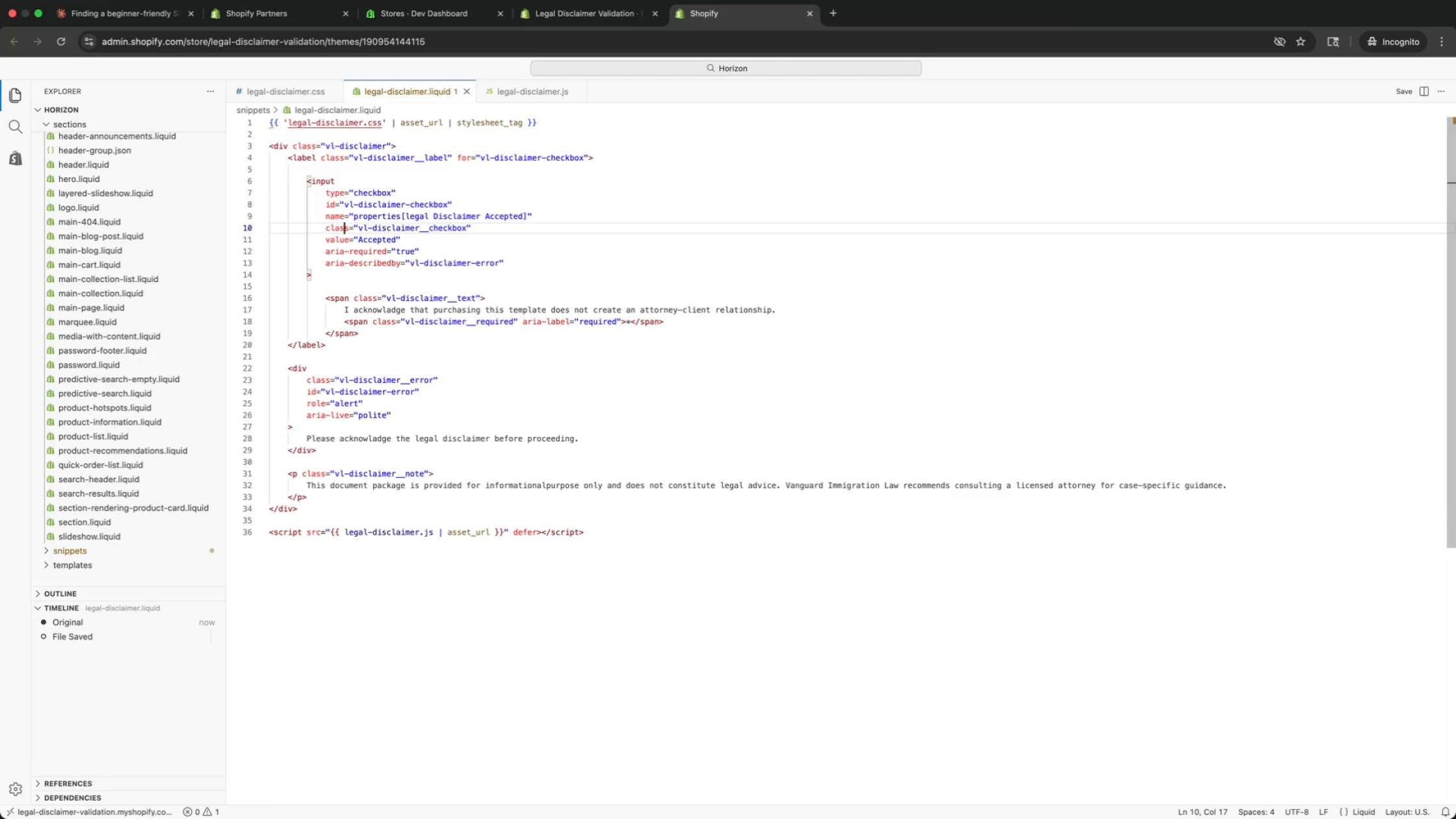 
key(ArrowDown)
 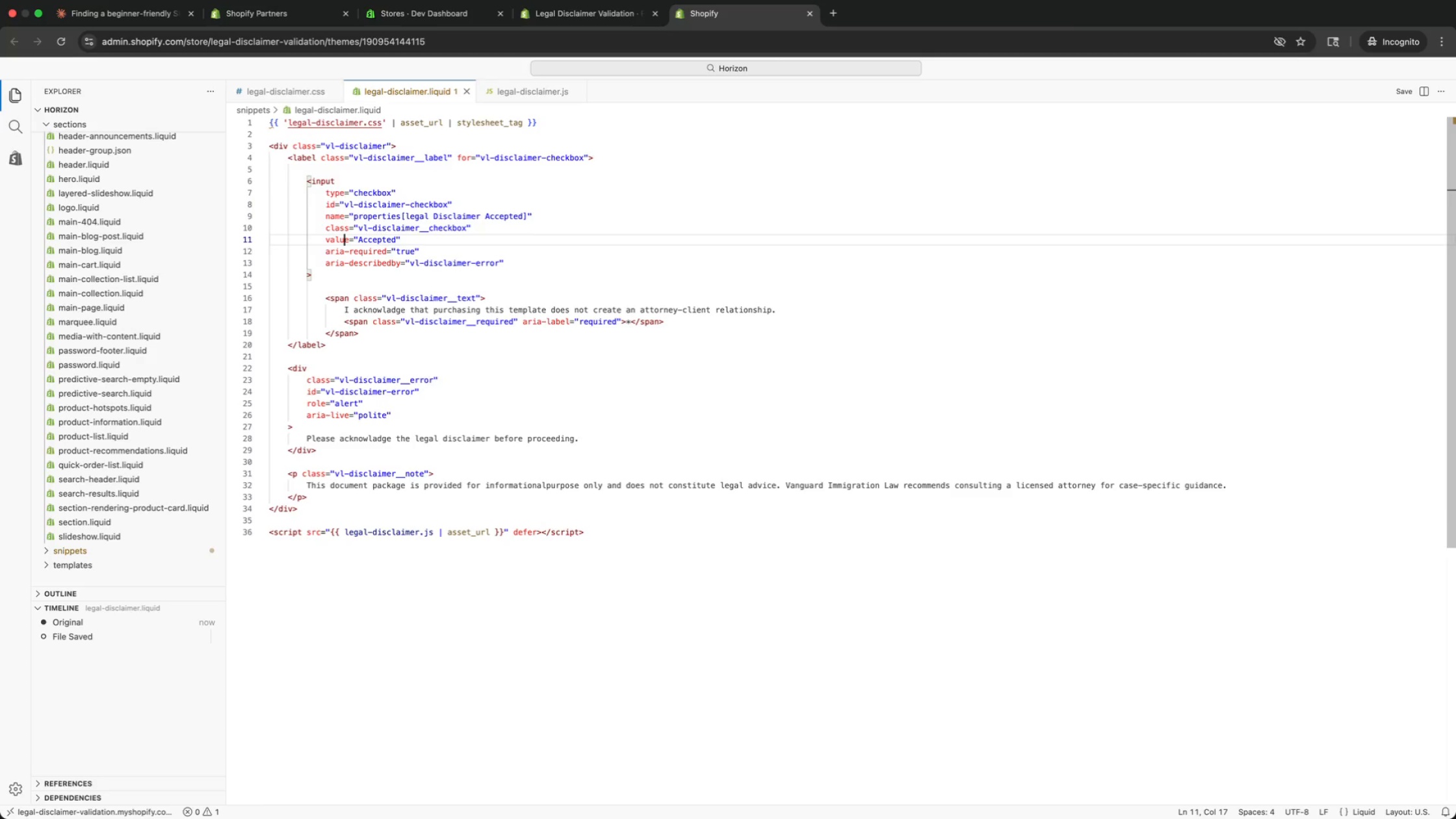 
key(ArrowDown)
 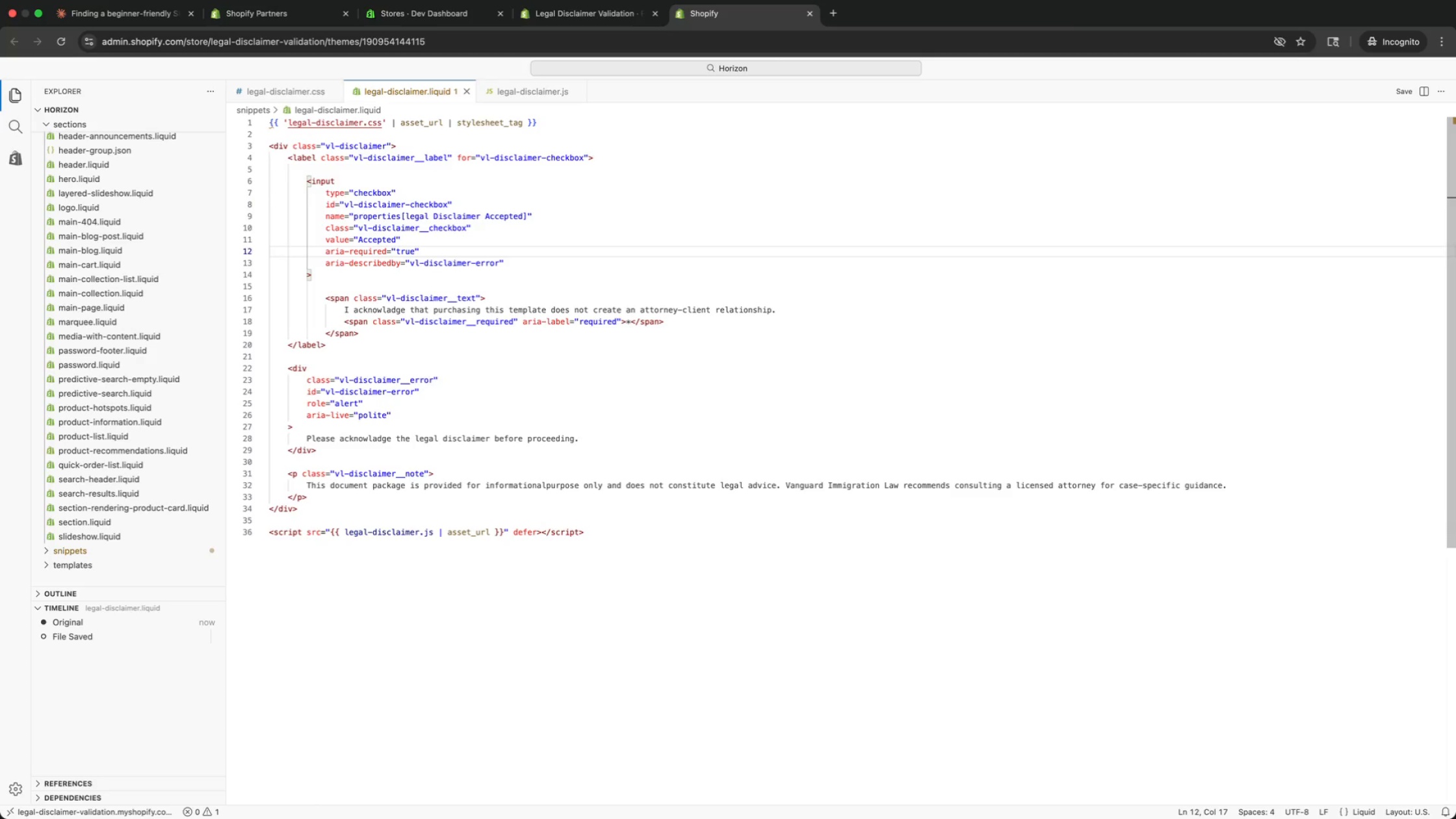 
key(ArrowDown)
 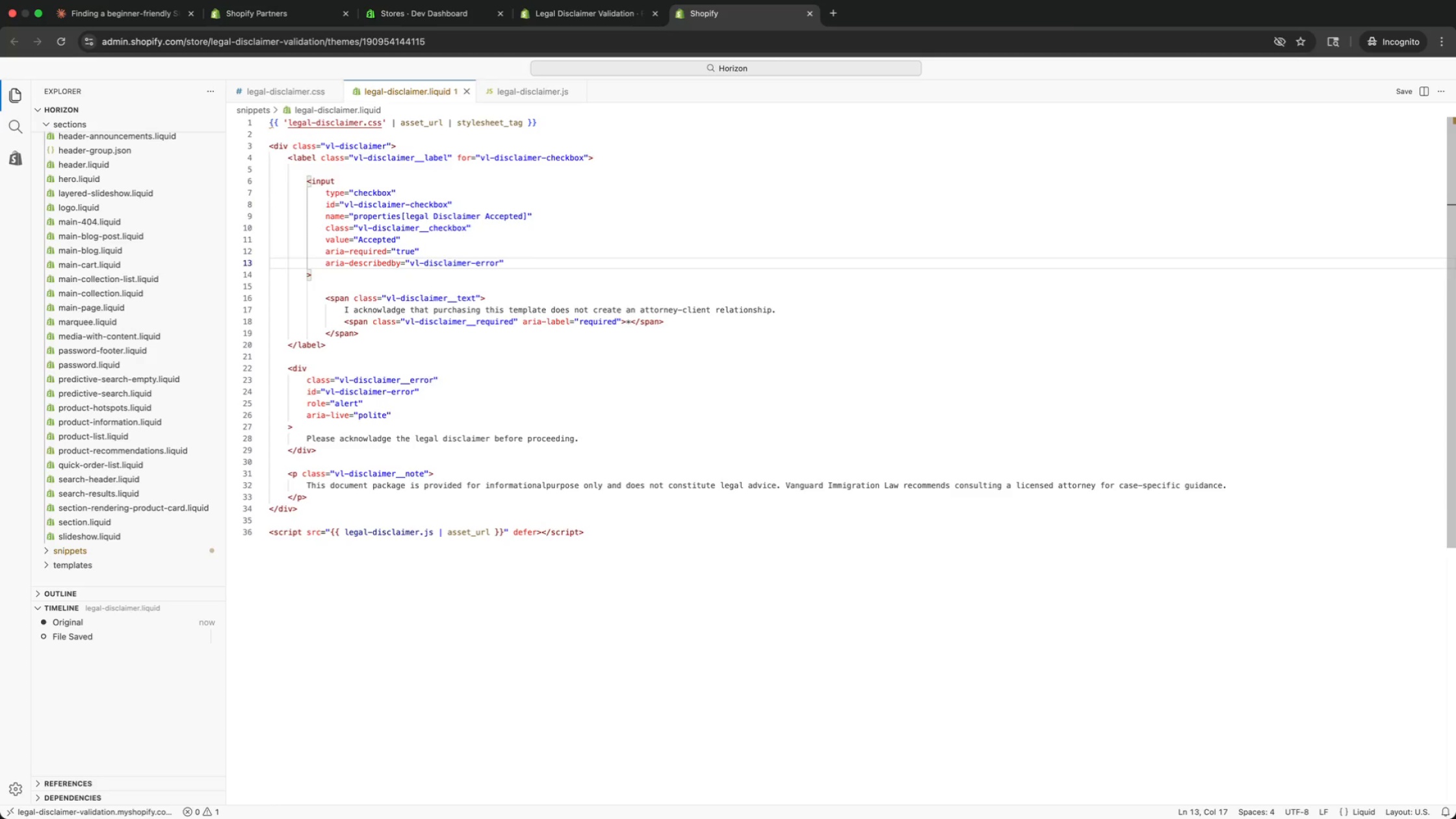 
key(ArrowDown)
 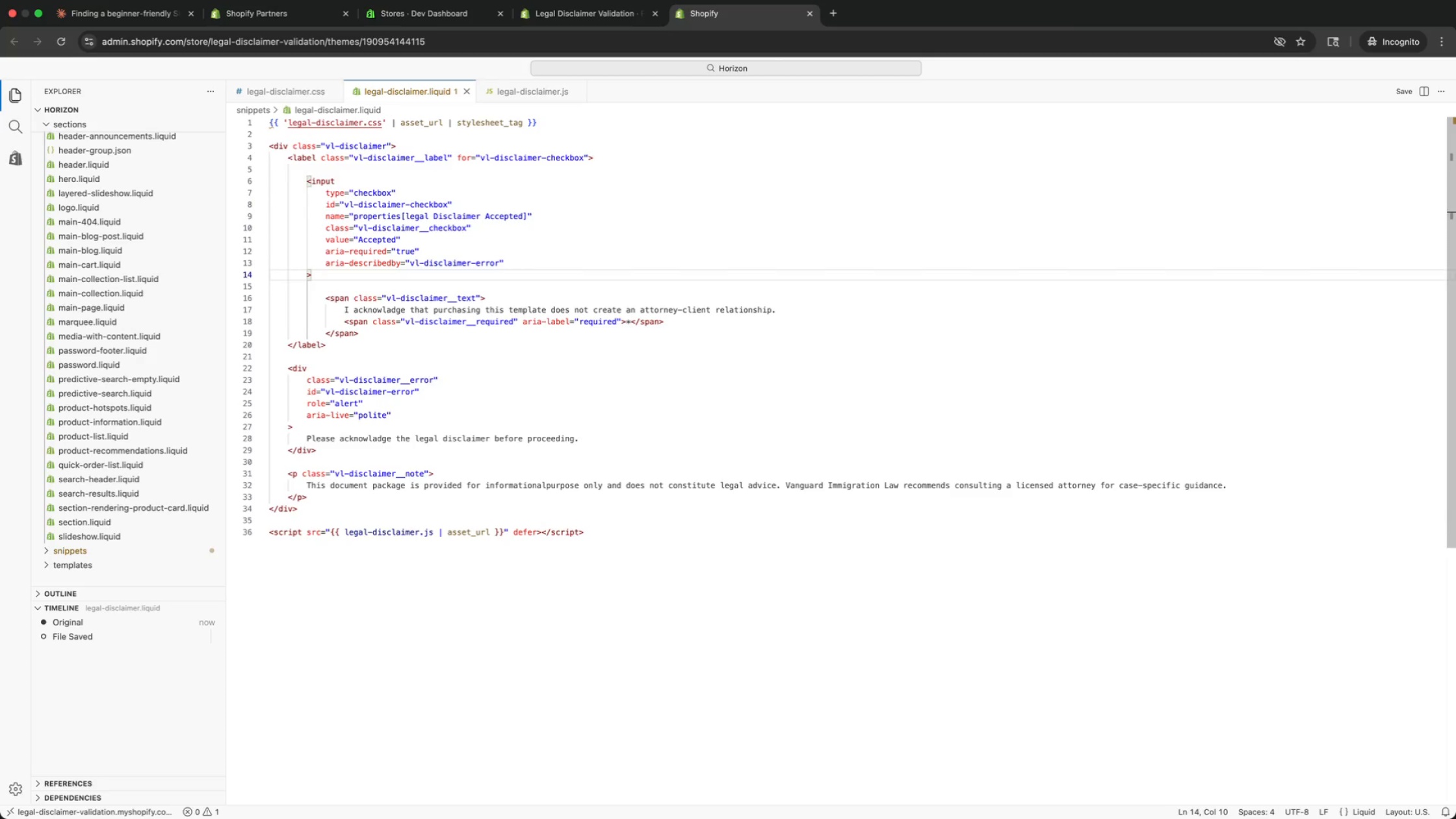 
key(ArrowDown)
 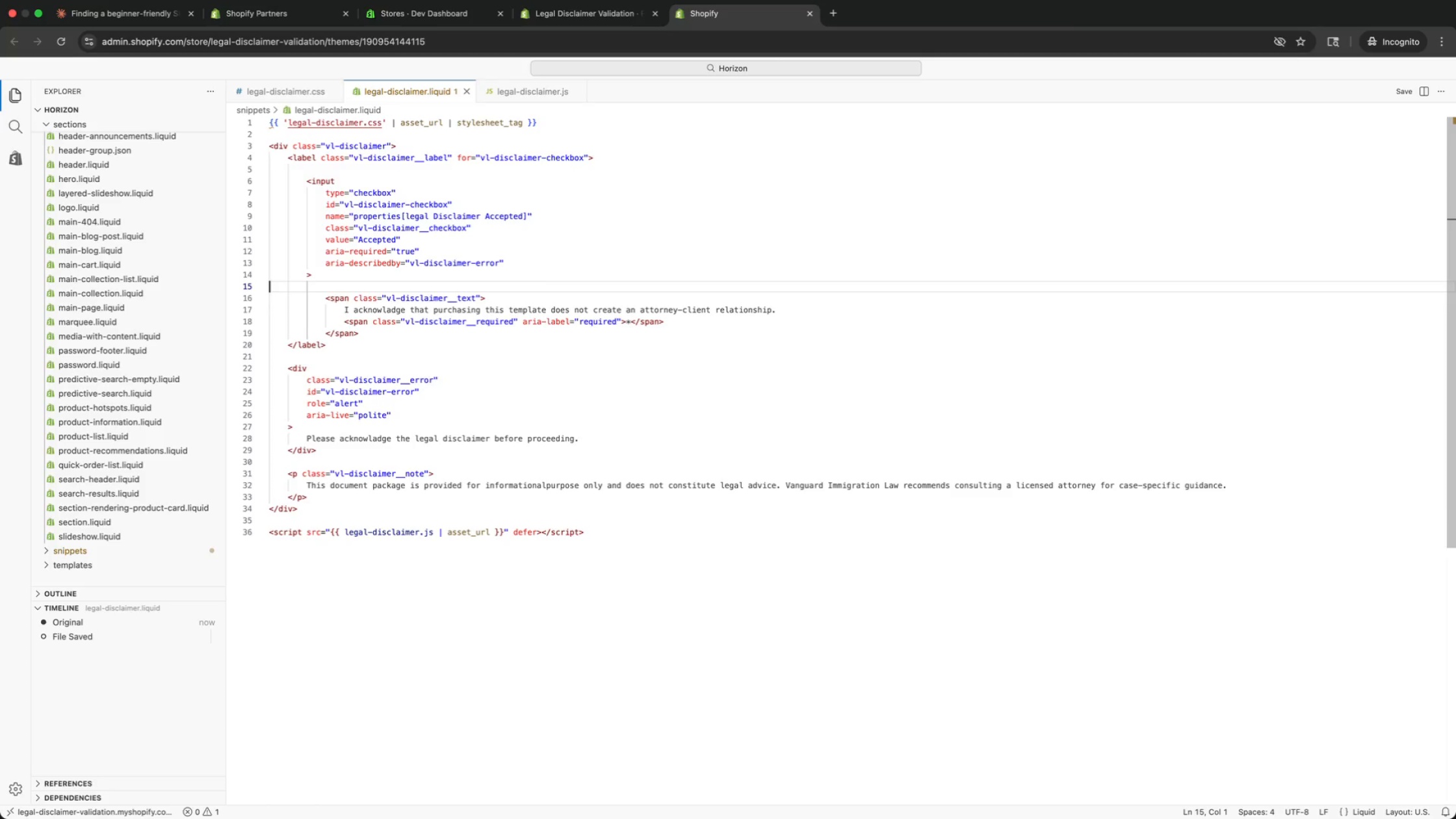 
key(ArrowDown)
 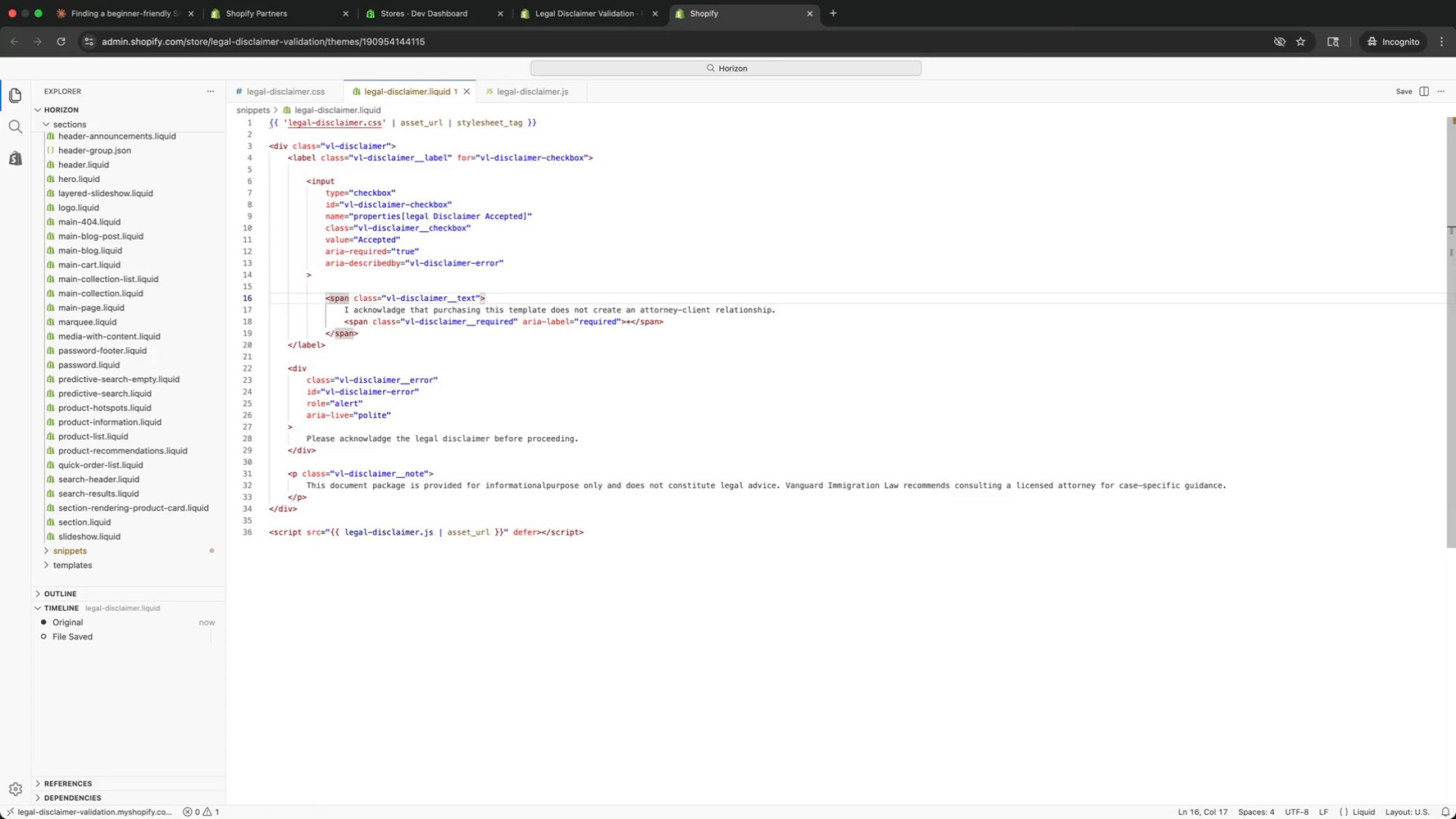 
key(ArrowDown)
 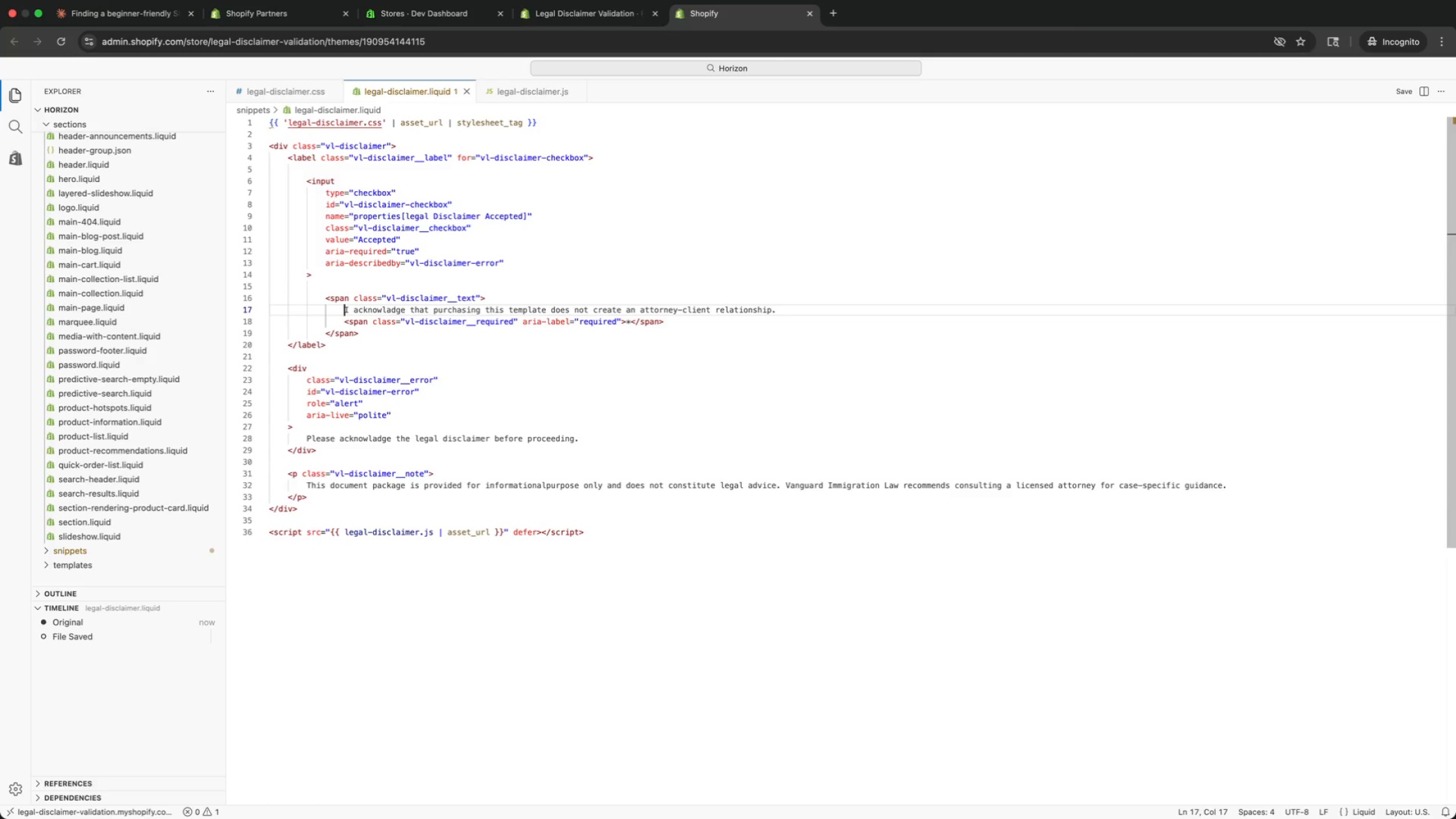 
key(ArrowDown)
 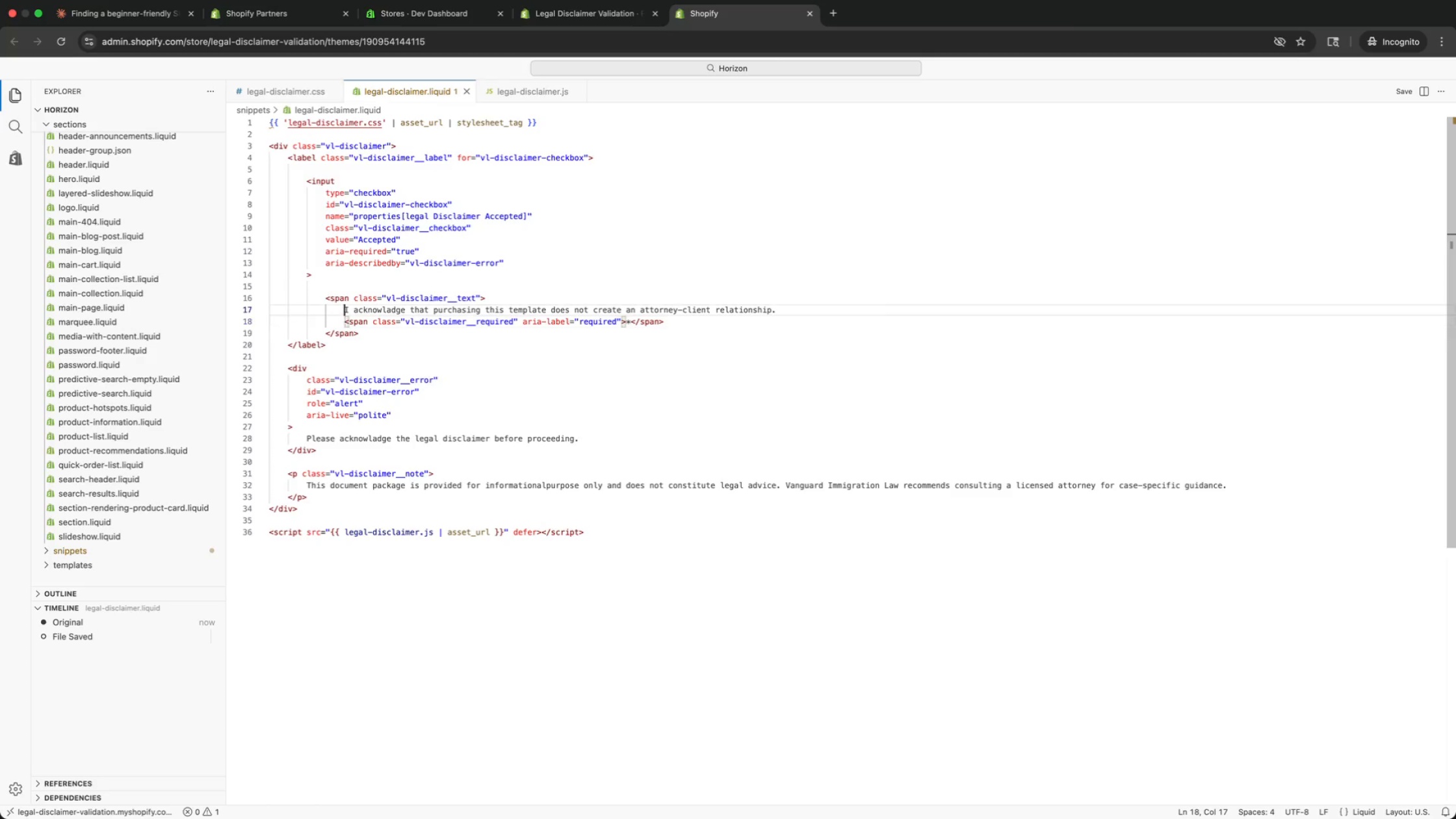 
key(ArrowUp)
 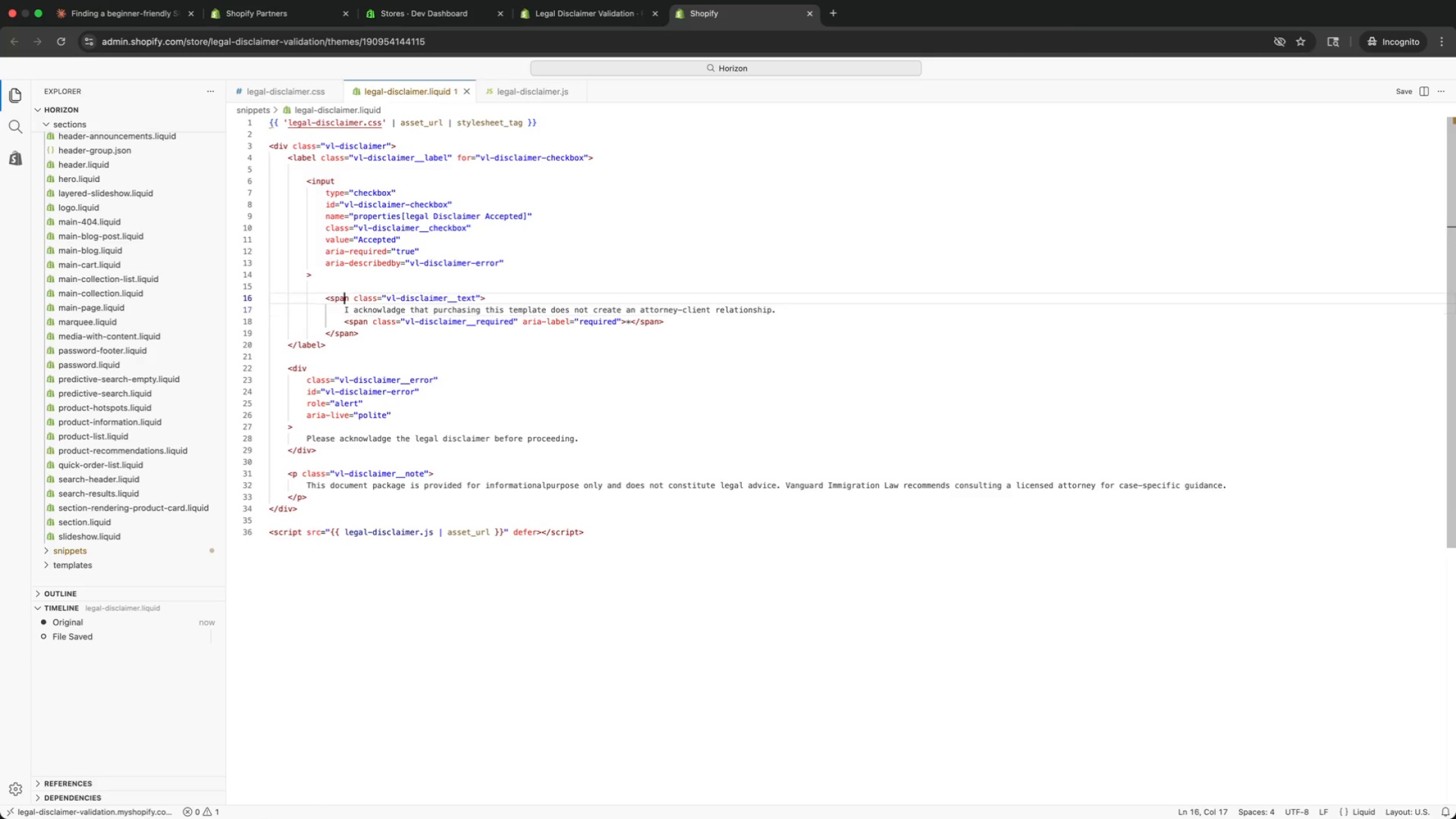 
key(ArrowUp)
 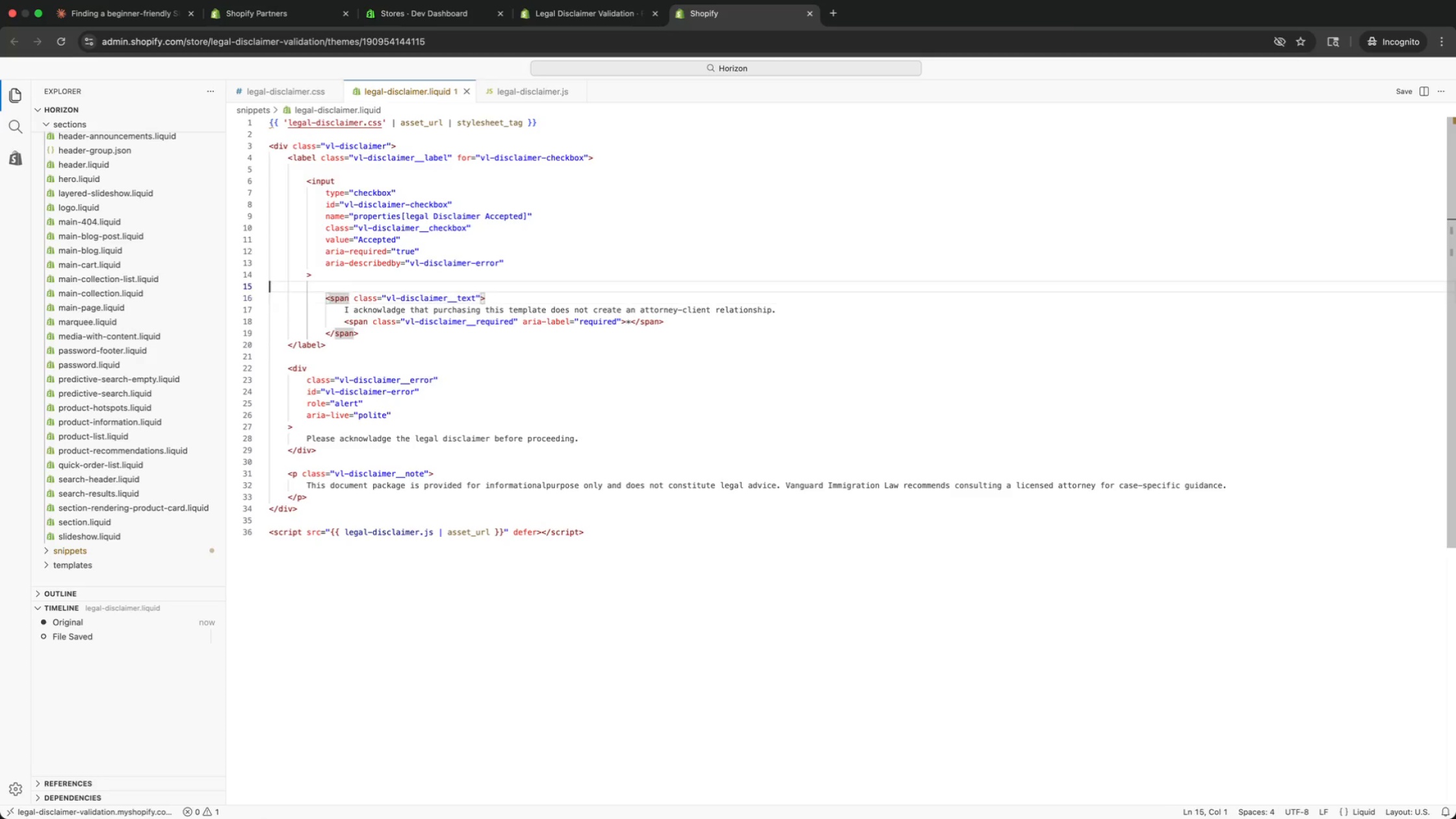 
key(ArrowUp)
 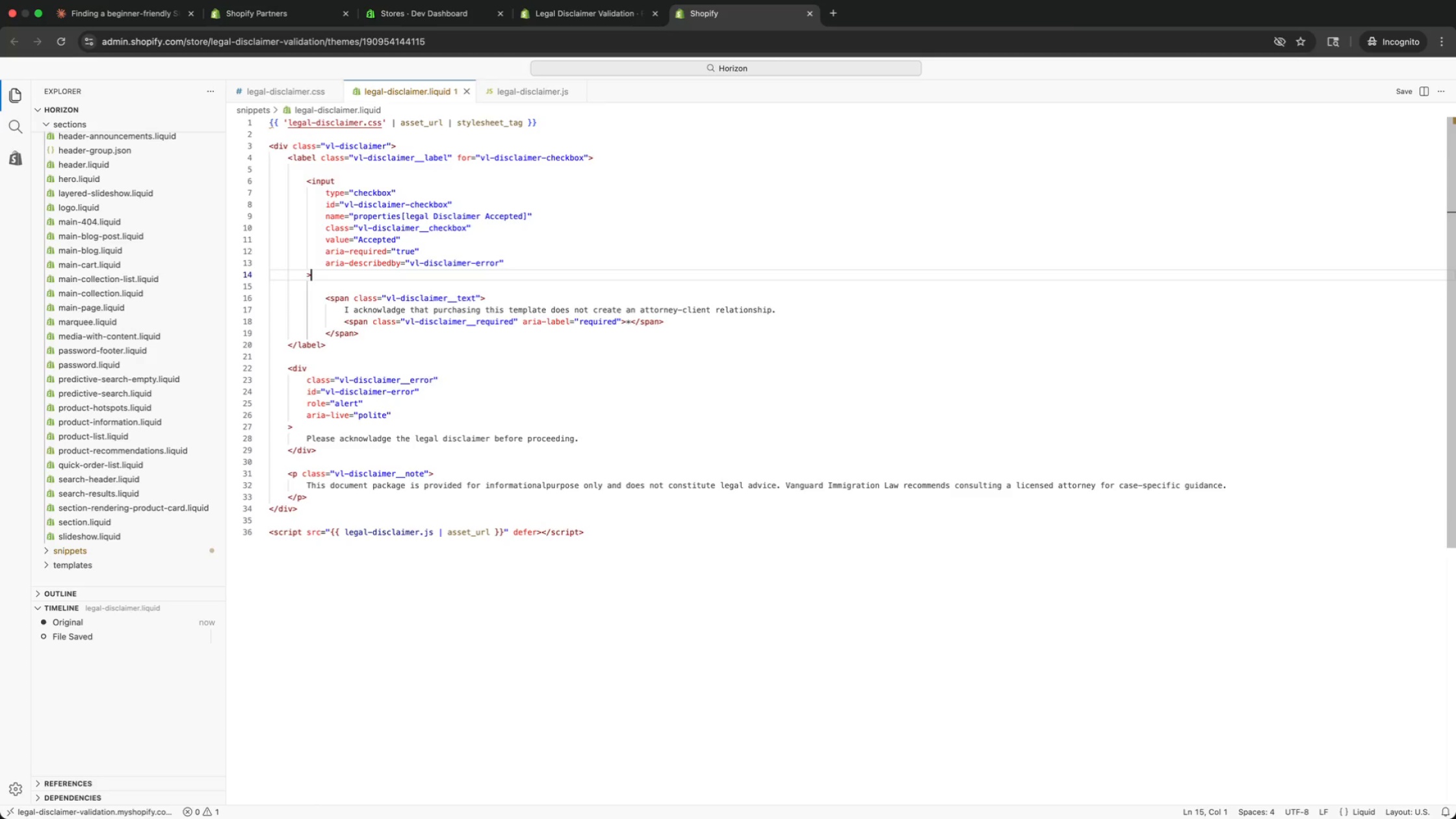 
key(ArrowUp)
 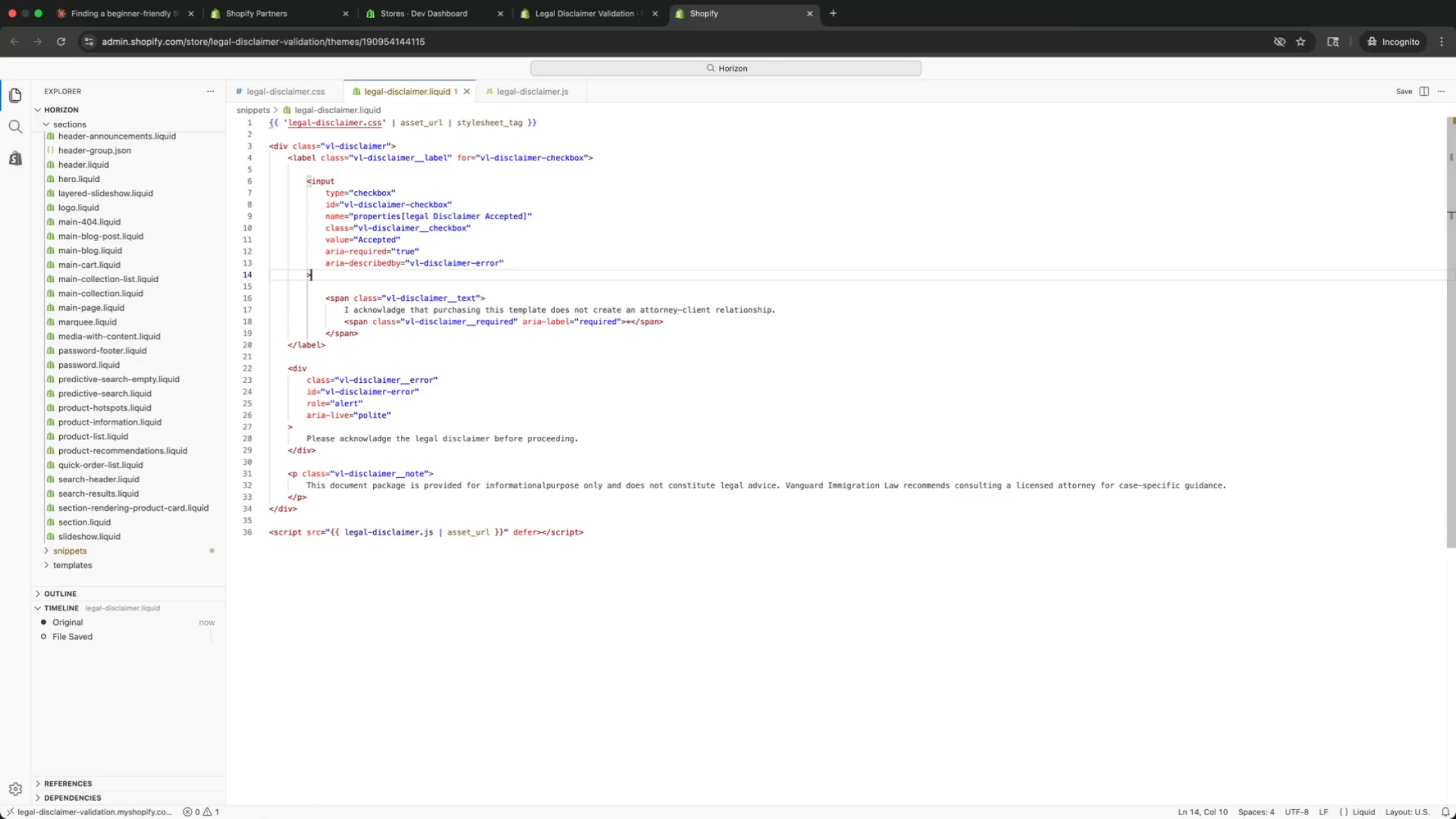 
key(ArrowUp)
 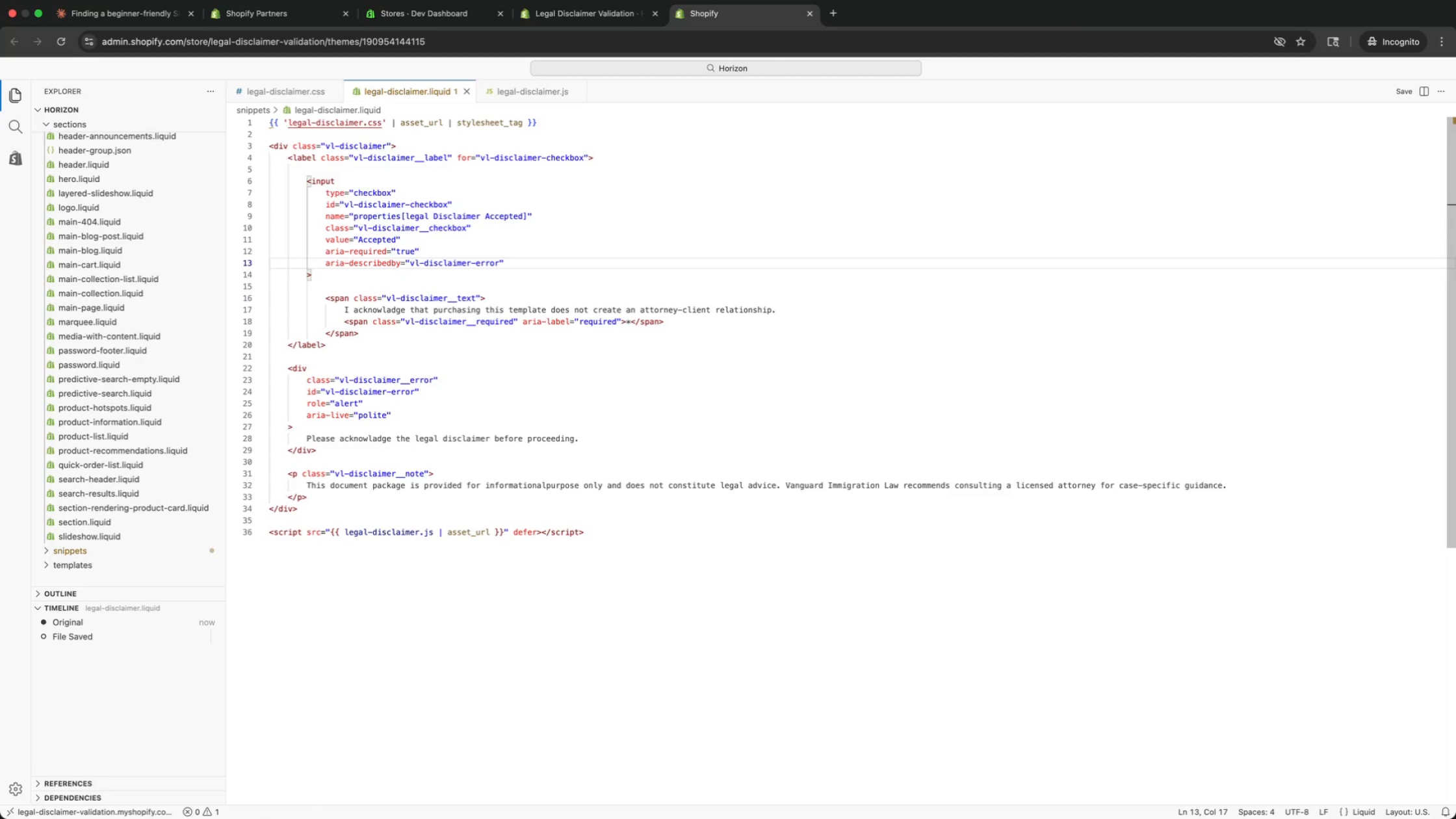 
wait(9.49)
 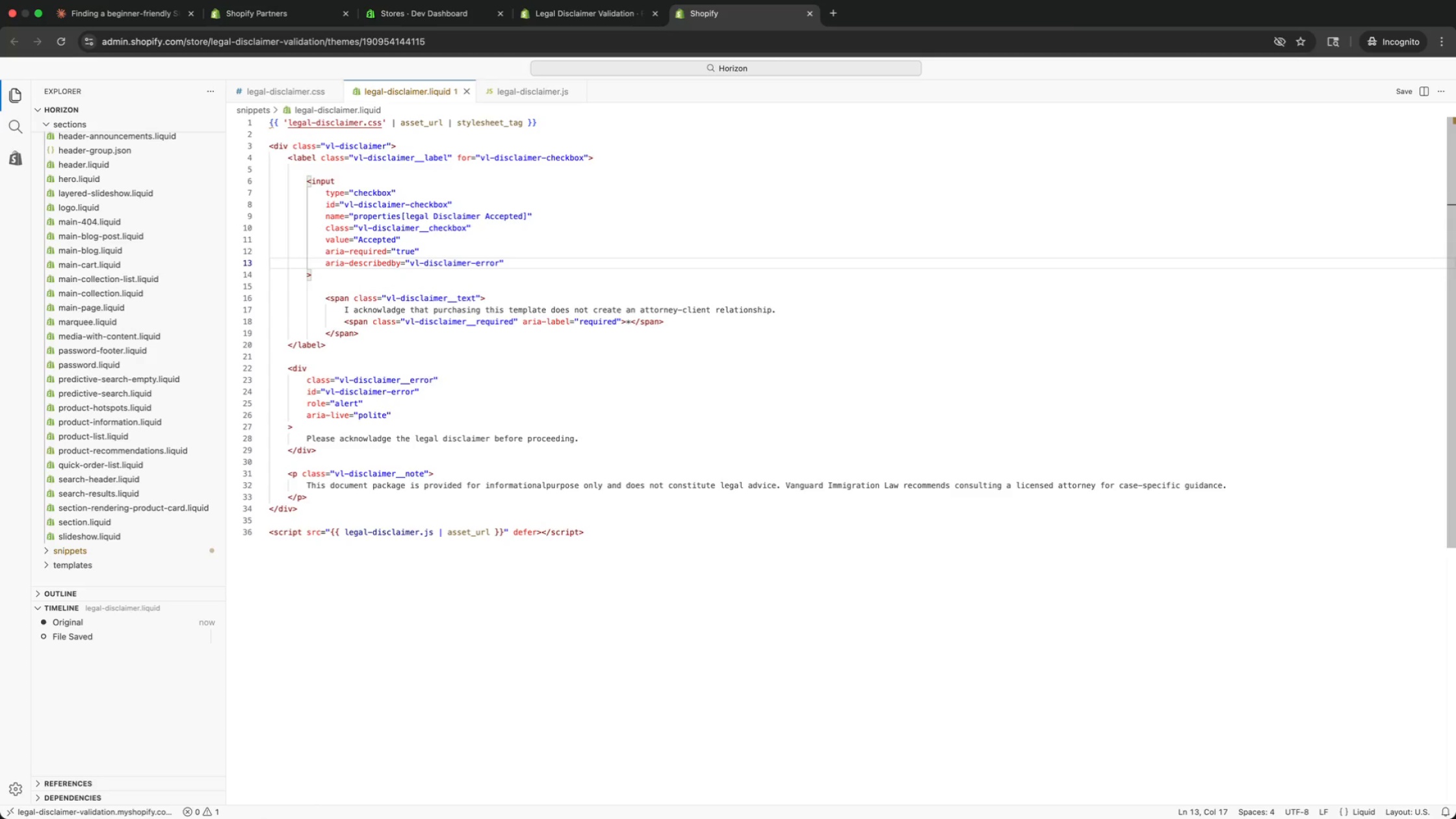 
key(ArrowUp)
 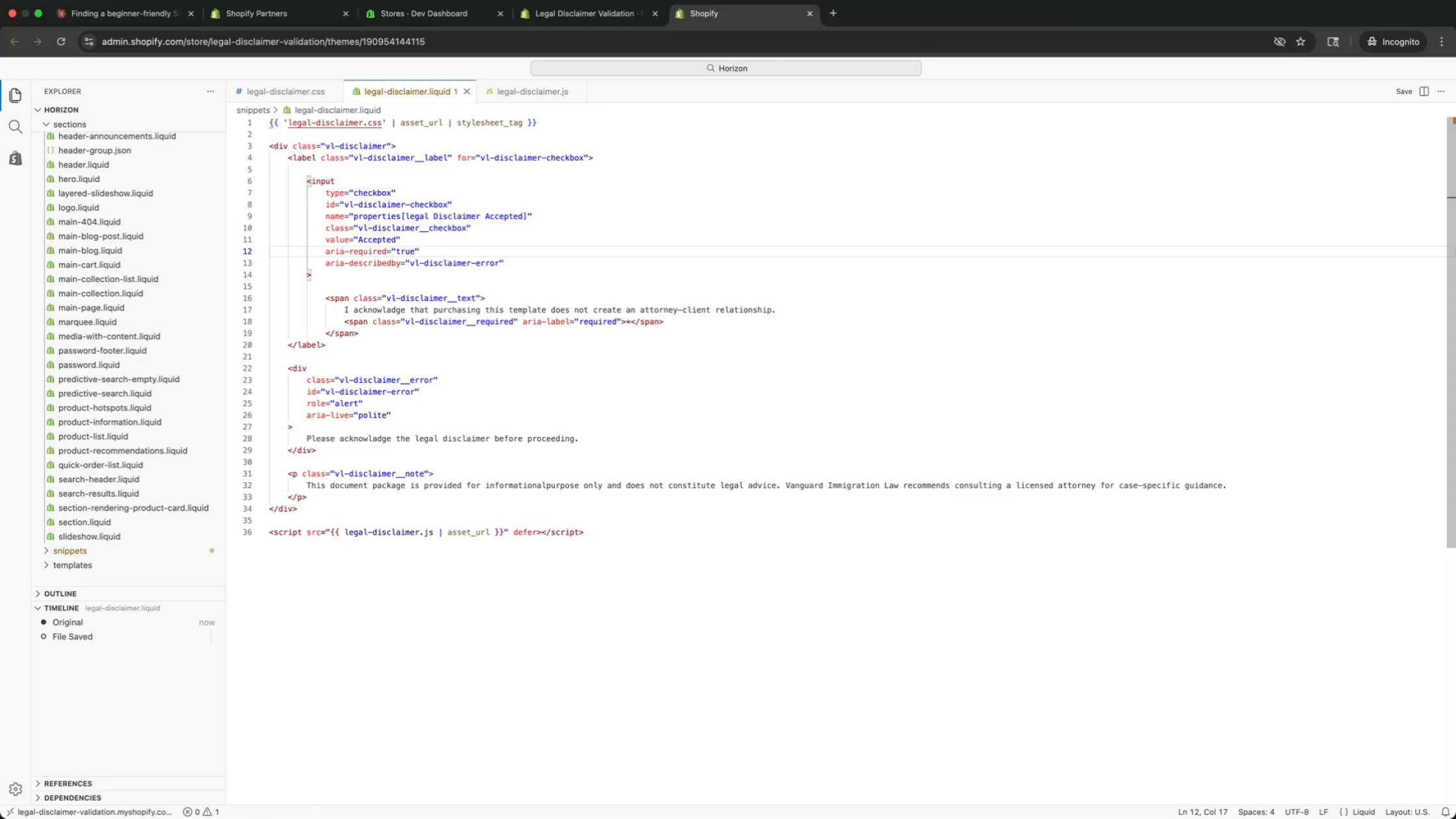 
key(ArrowDown)
 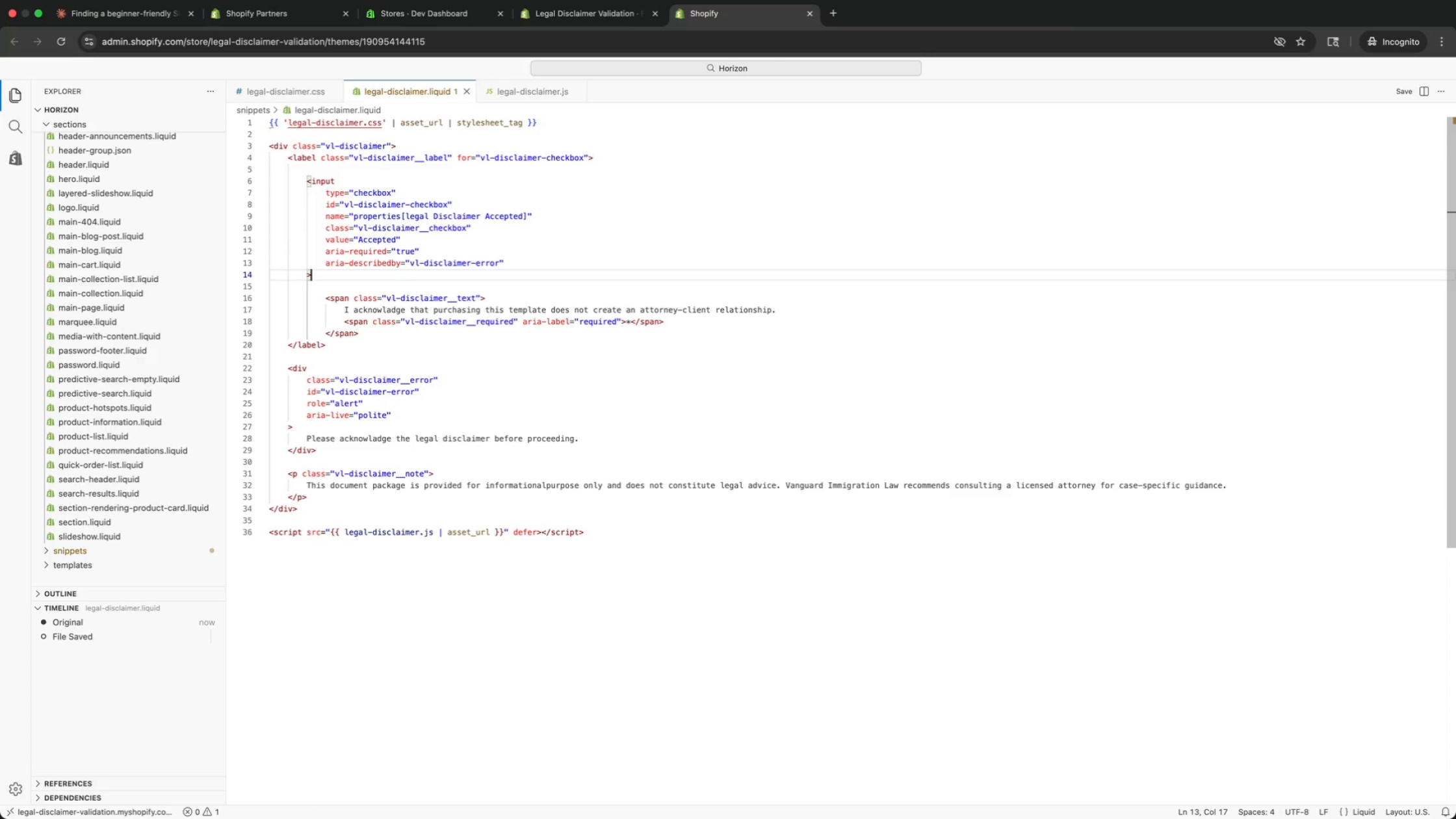 
key(ArrowDown)
 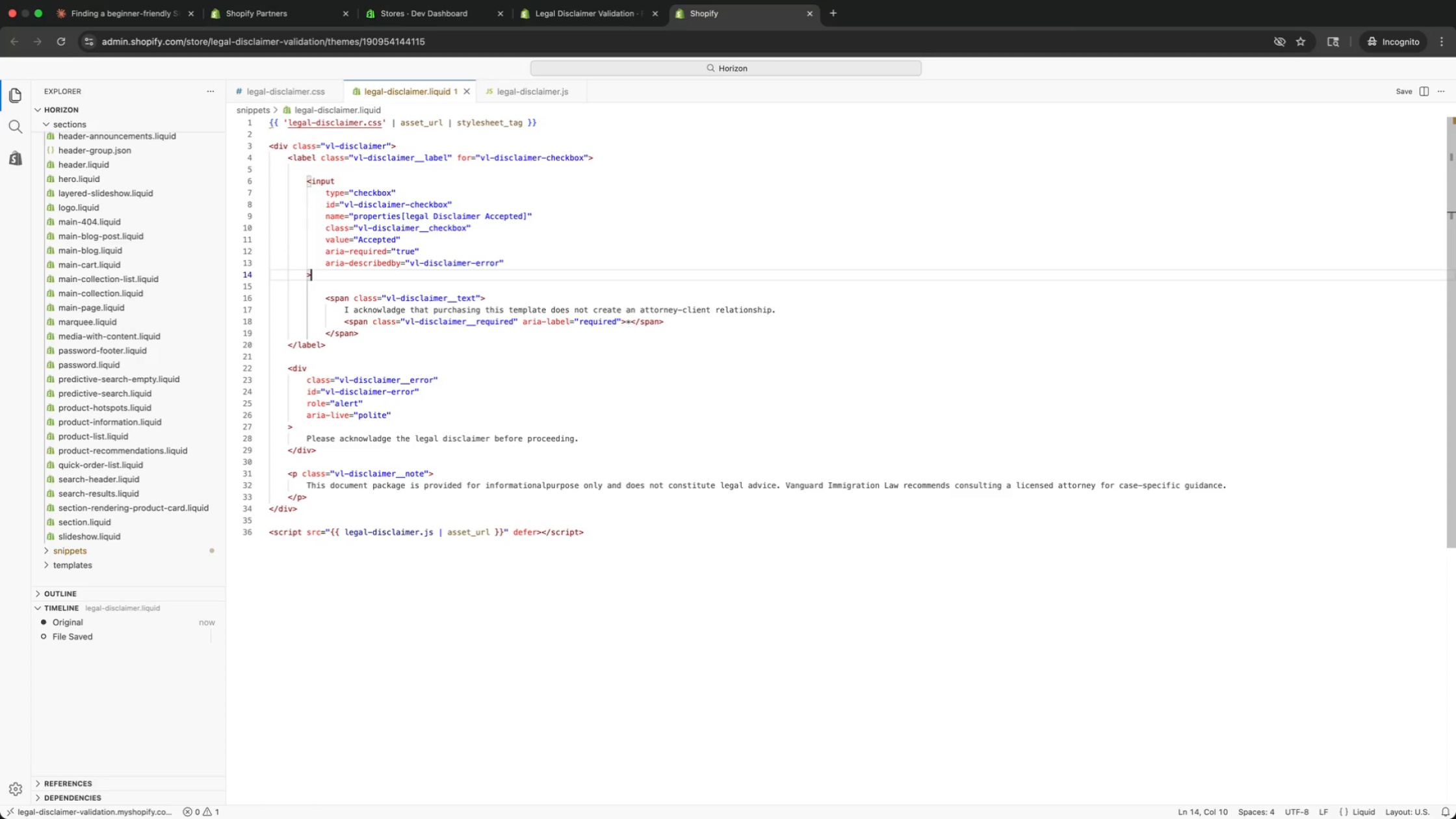 
key(ArrowDown)
 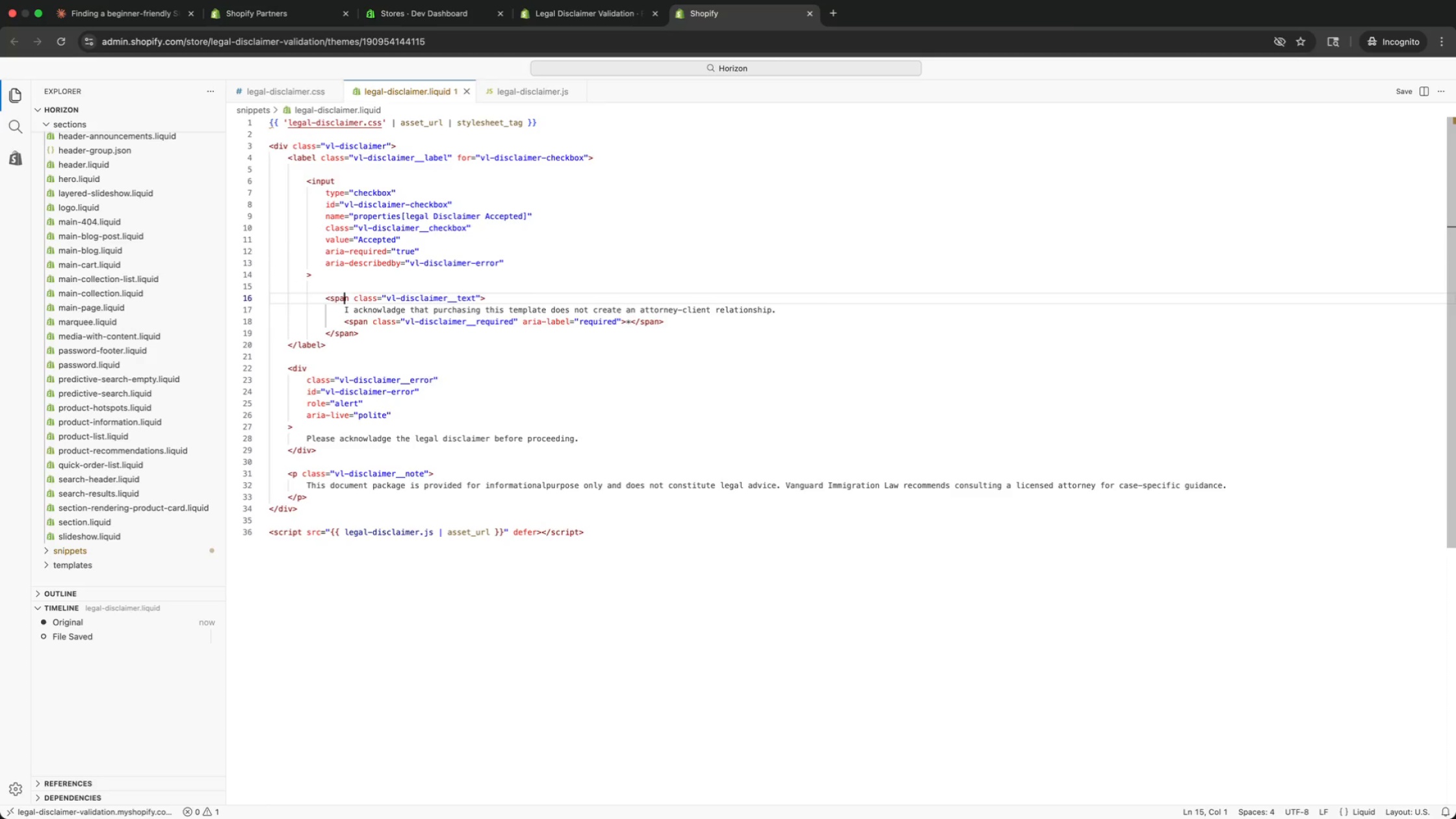 
key(ArrowDown)
 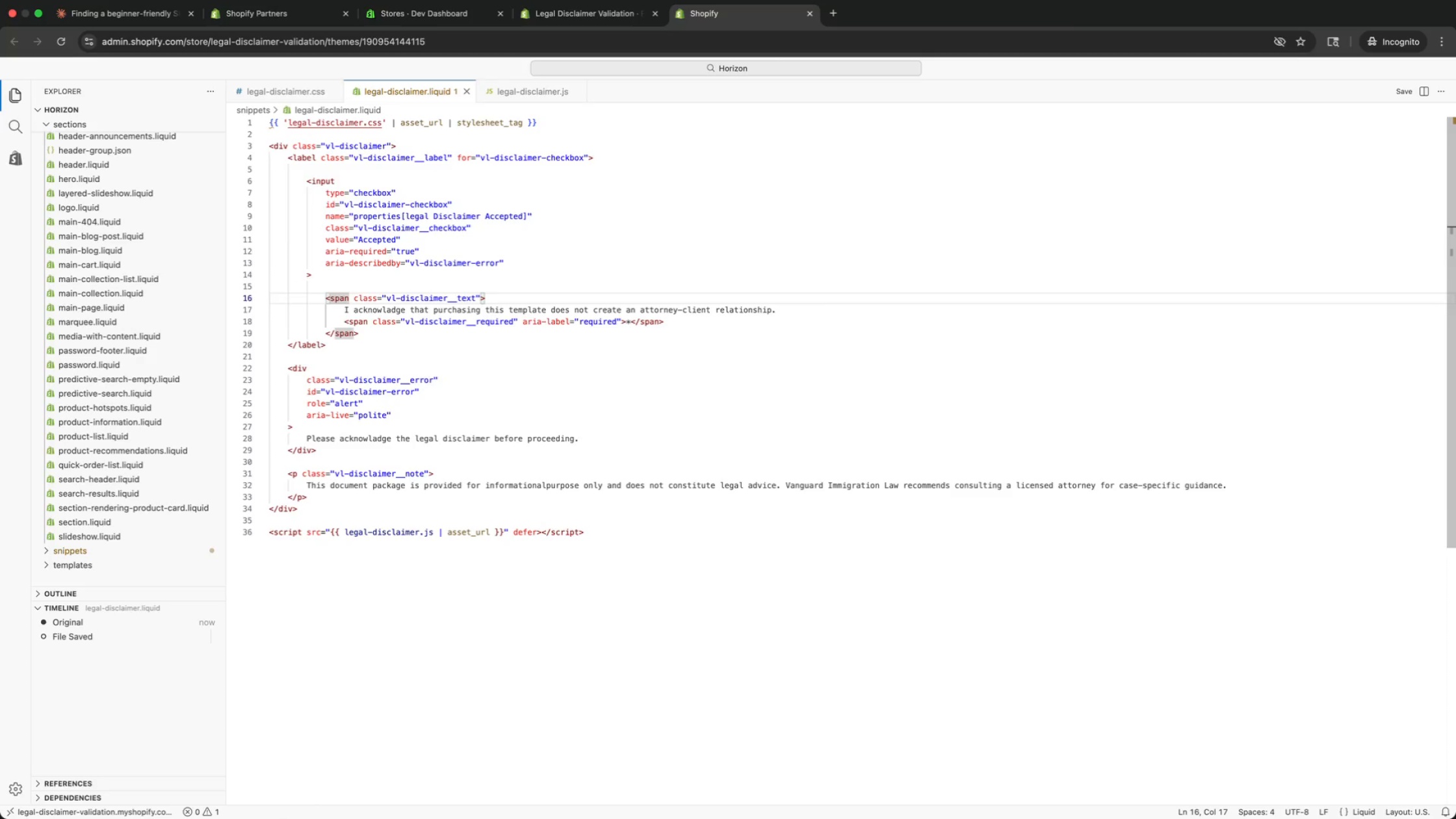 
key(ArrowDown)
 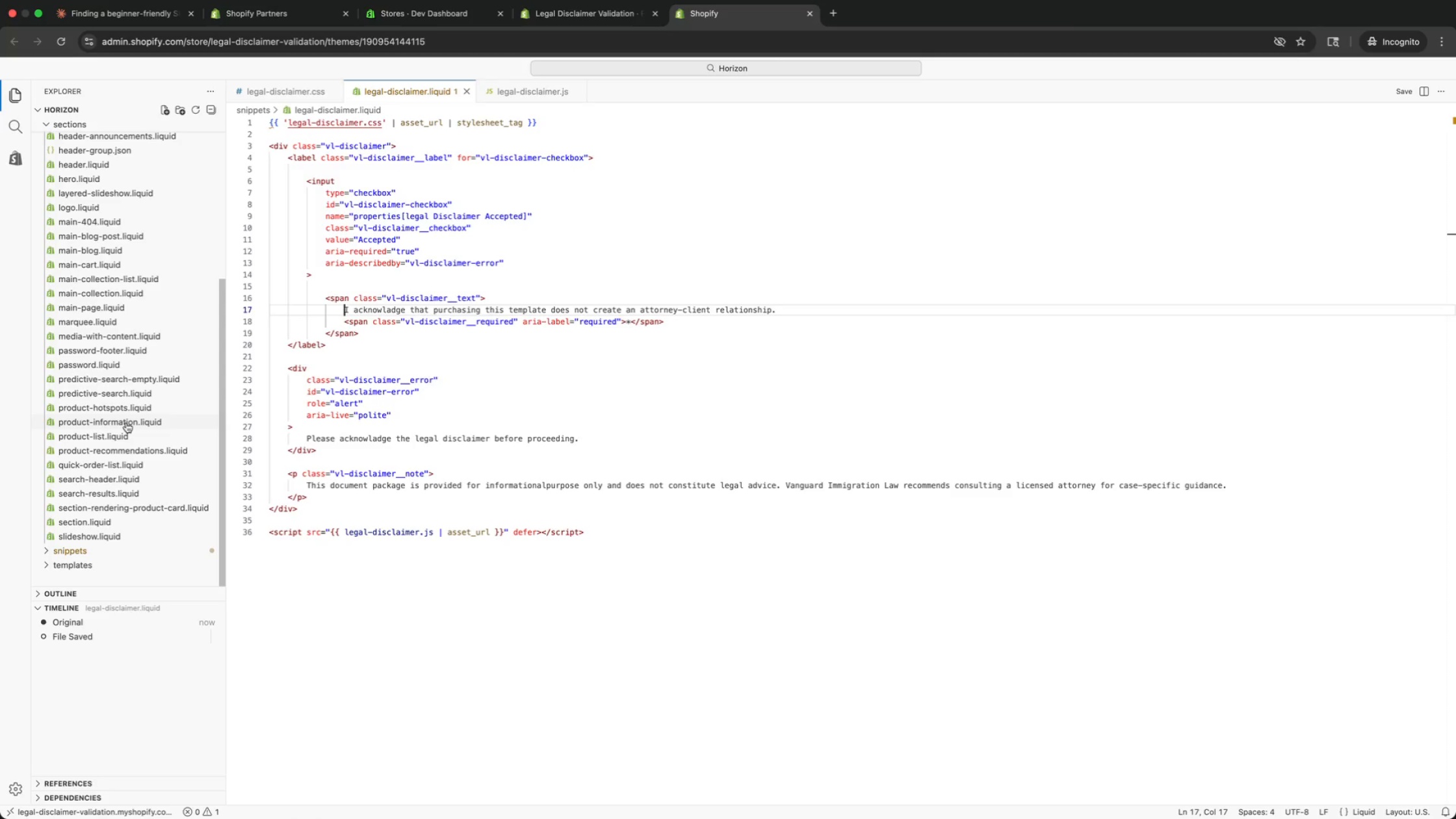 
wait(6.84)
 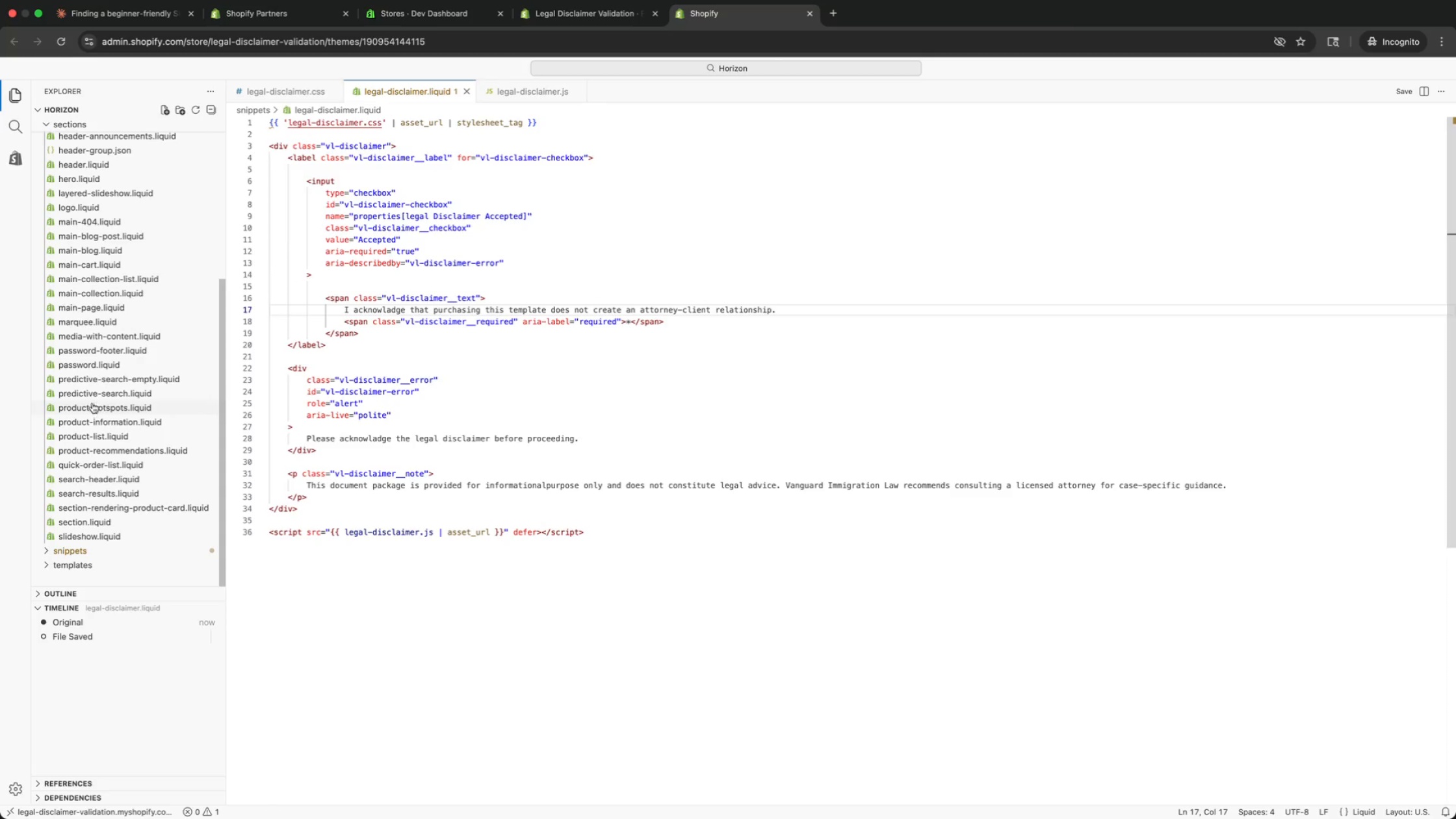 
left_click([126, 422])
 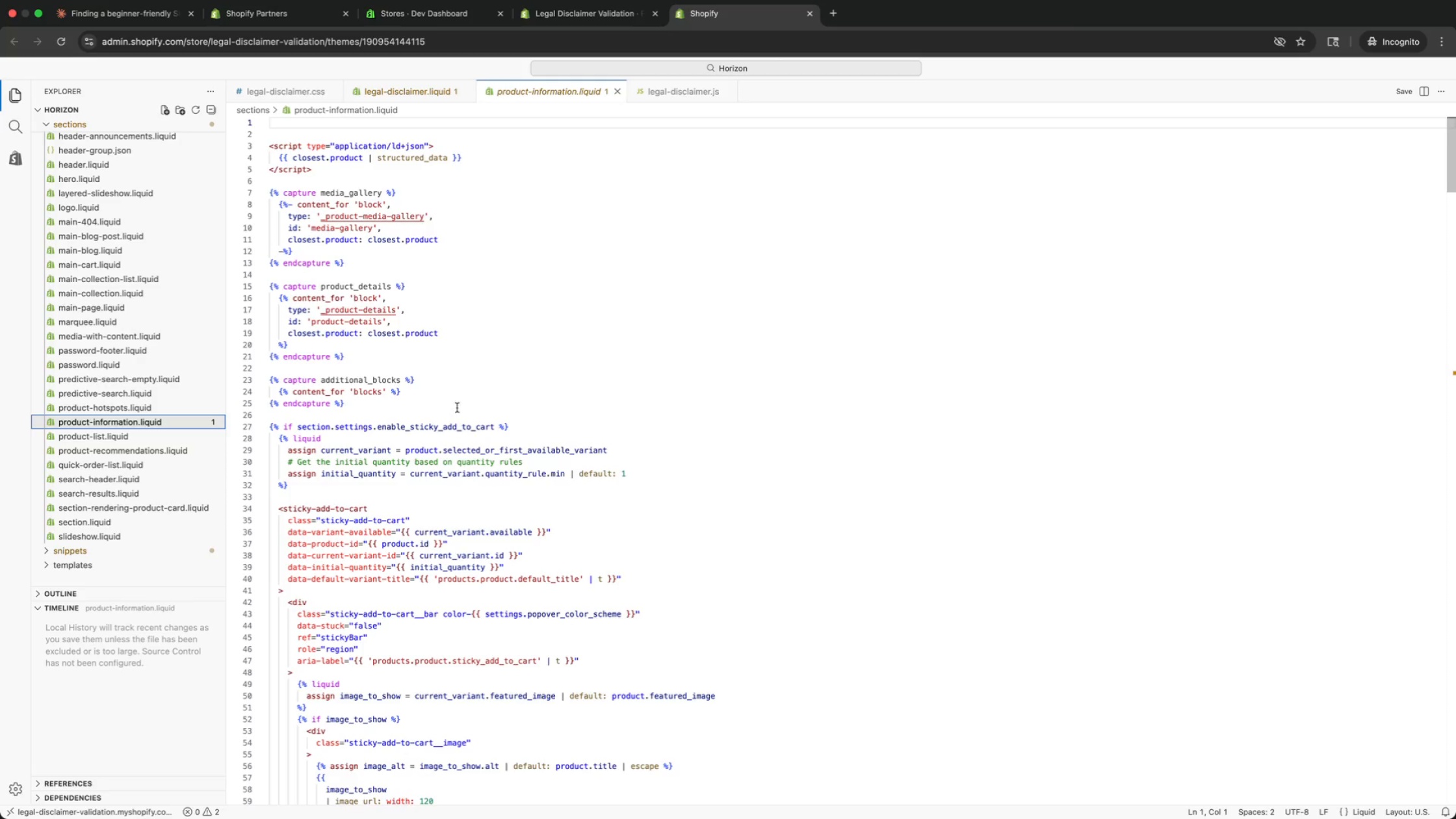 
wait(18.04)
 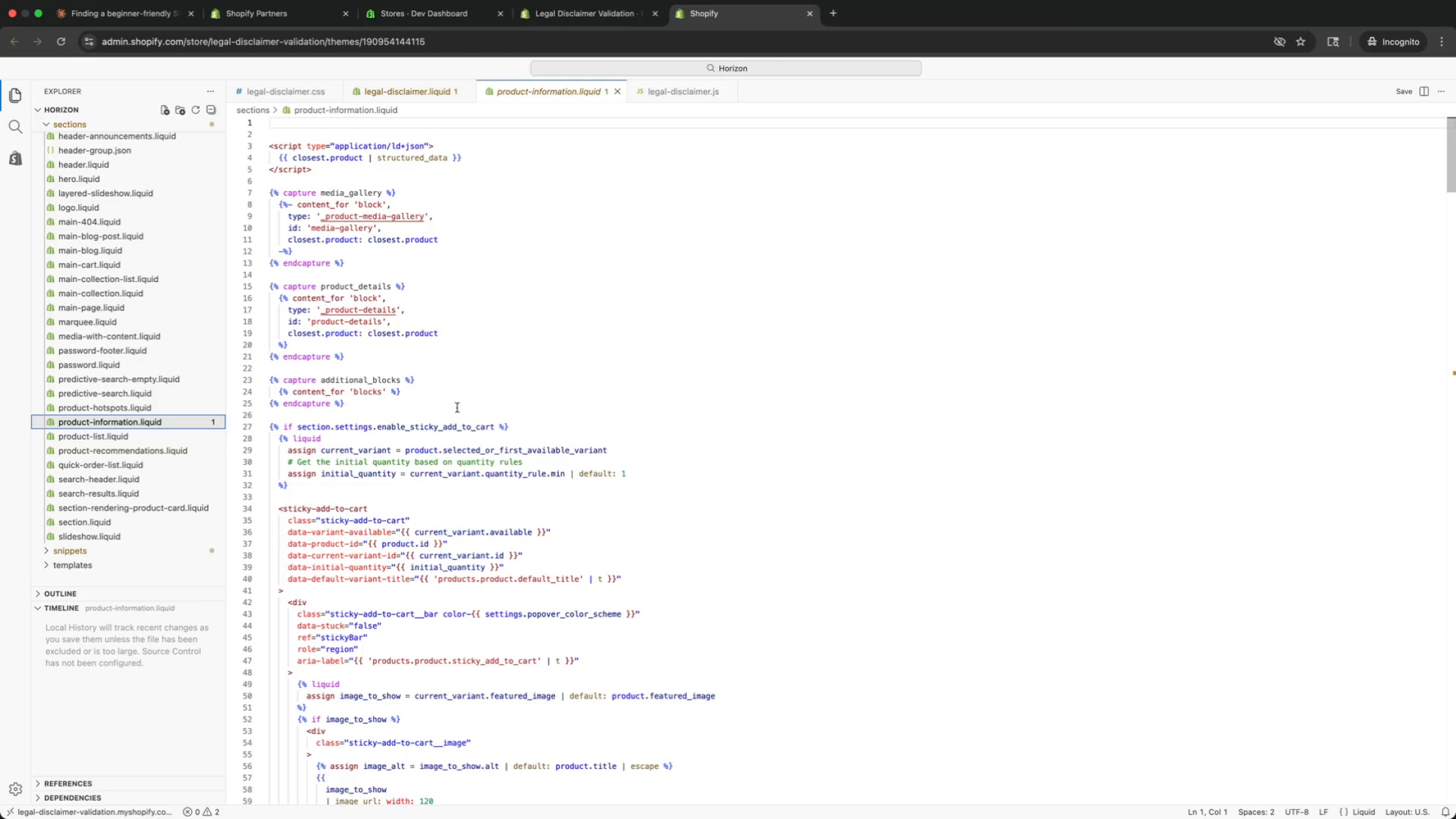 
left_click([766, 66])
 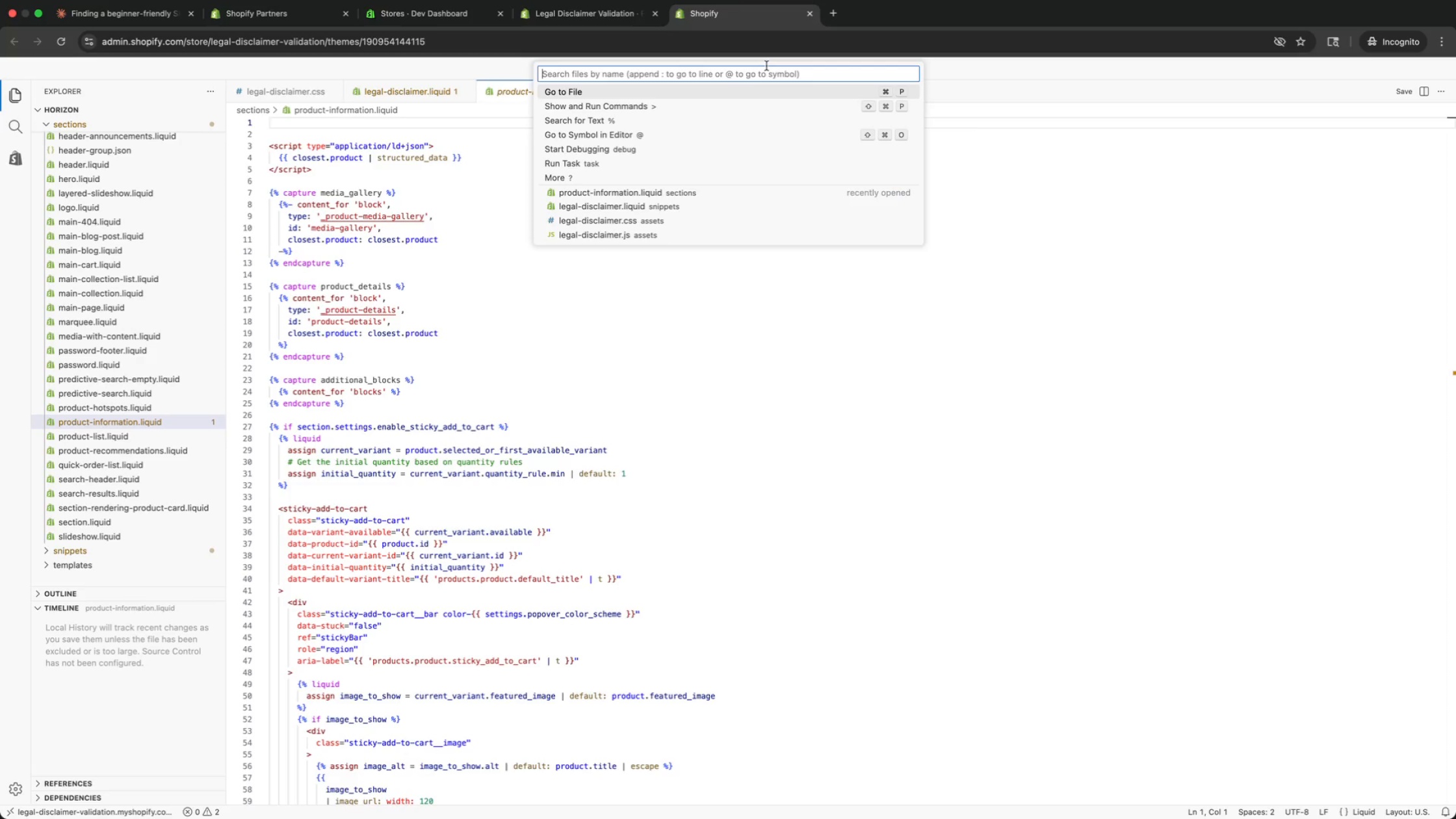 
type(add)
key(Backspace)
key(Backspace)
key(Backspace)
key(Backspace)
 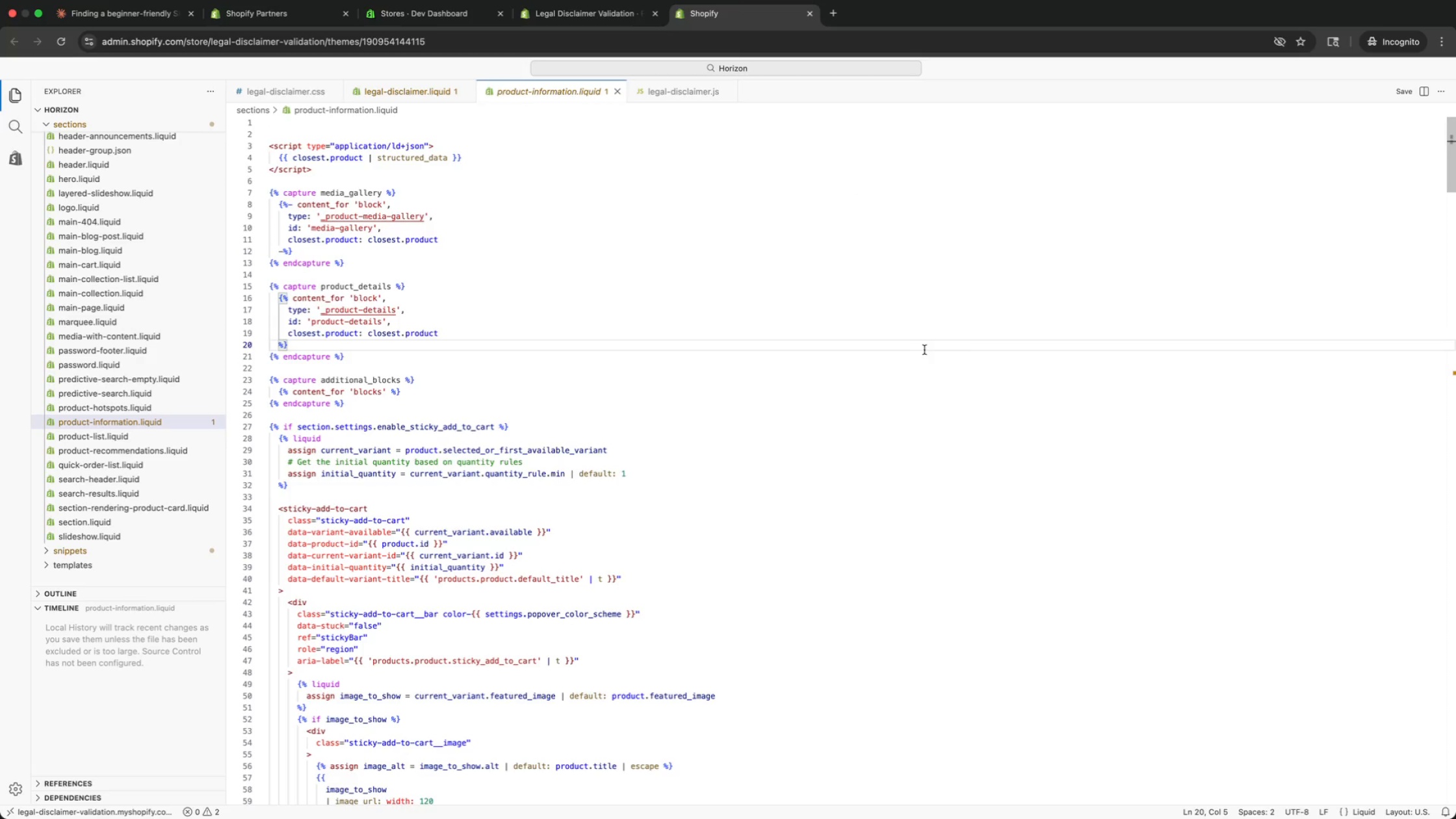 
key(Meta+F)
 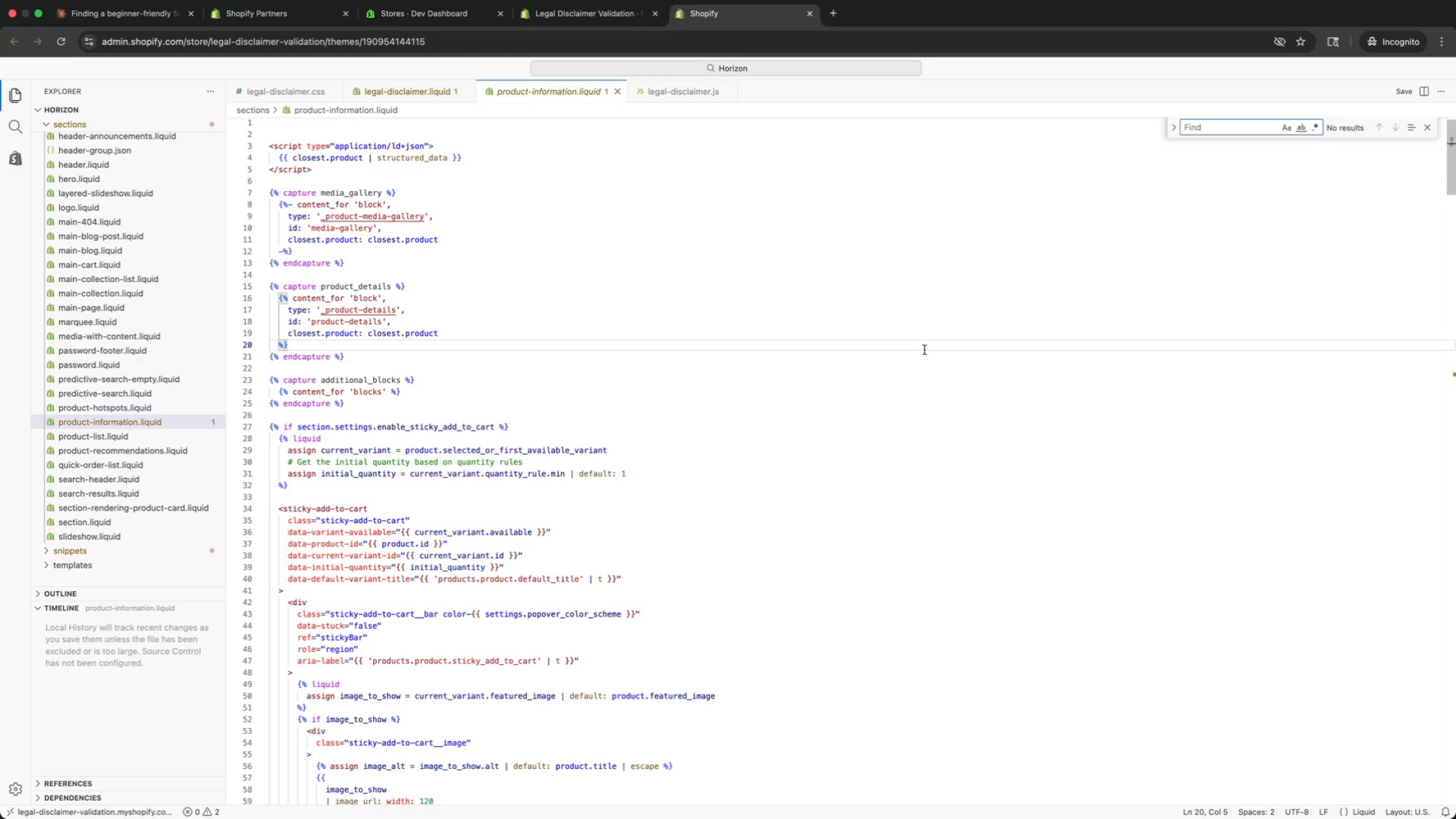 
type(addv)
key(Backspace)
type( )
 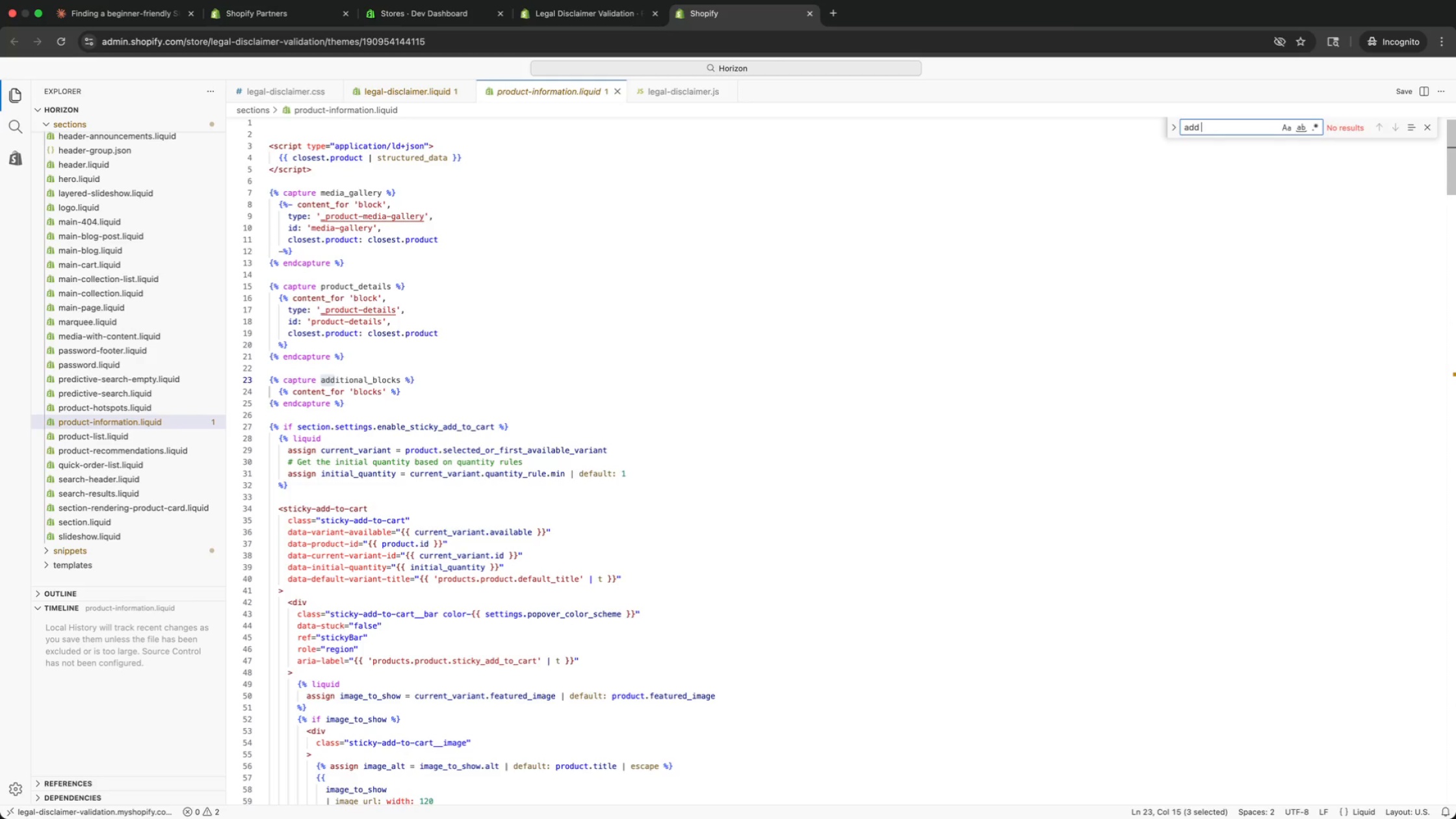 
key(Backspace)
 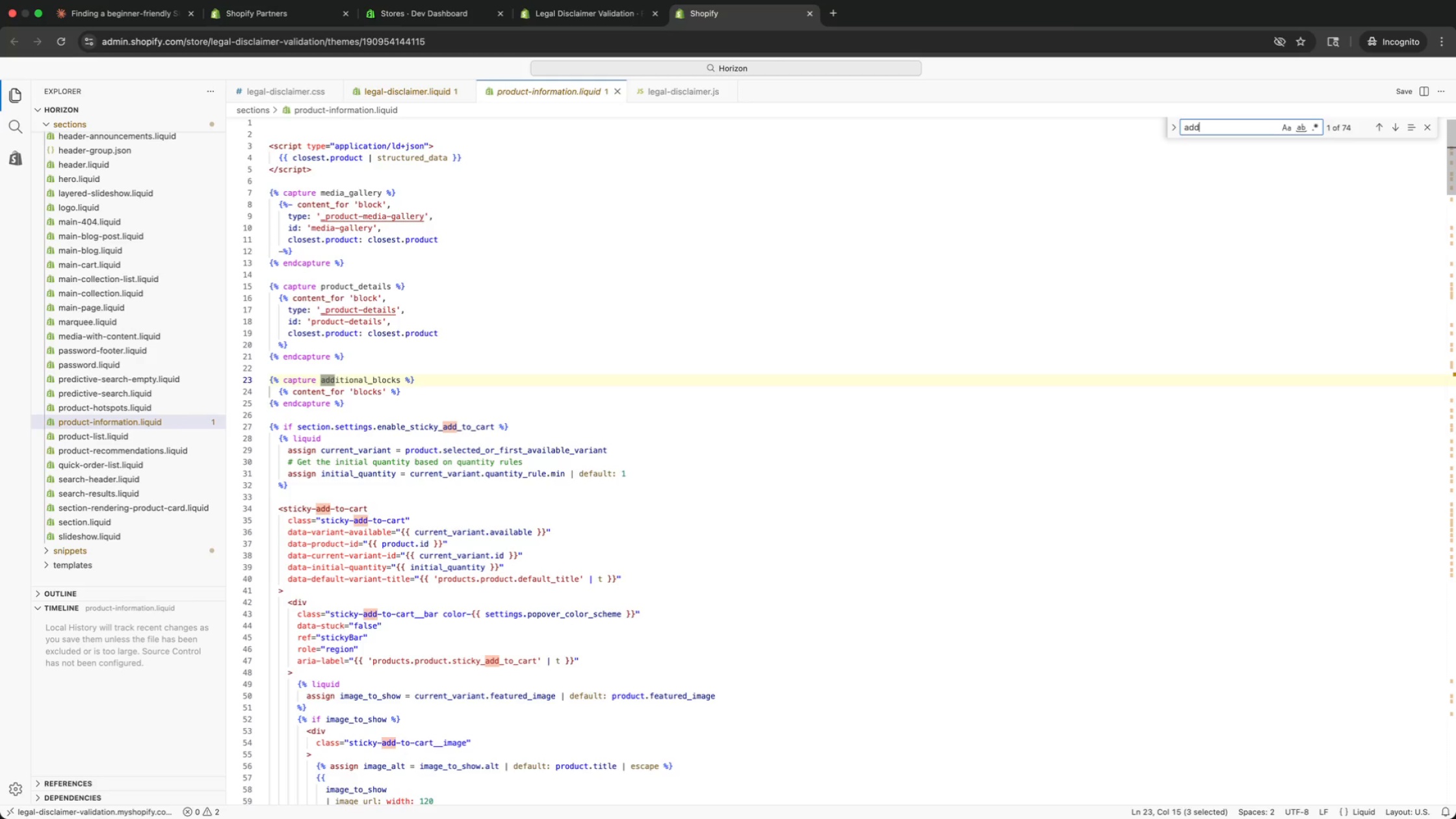 
wait(11.98)
 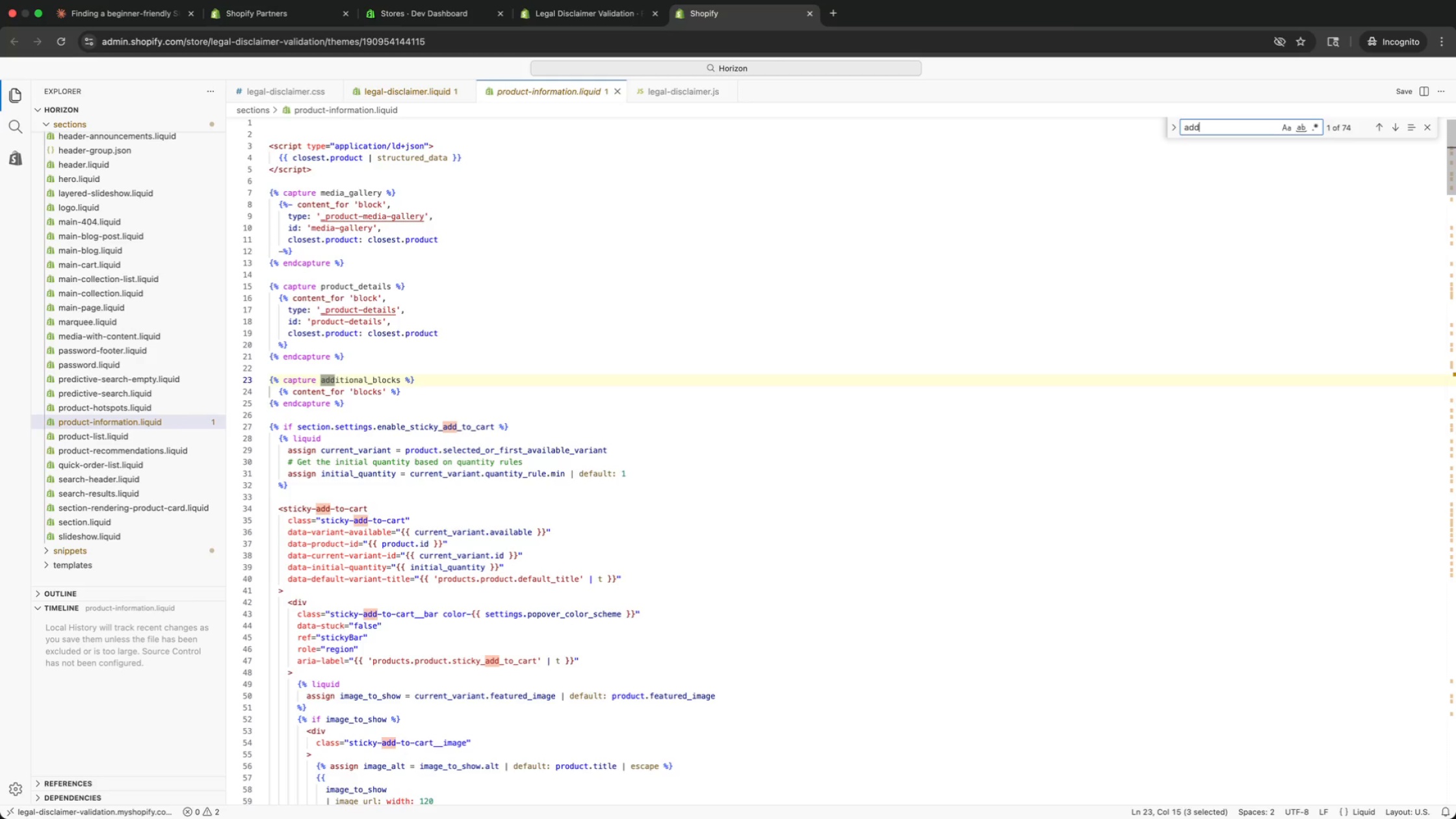 
key(Backspace)
key(Backspace)
key(Backspace)
type(name)
 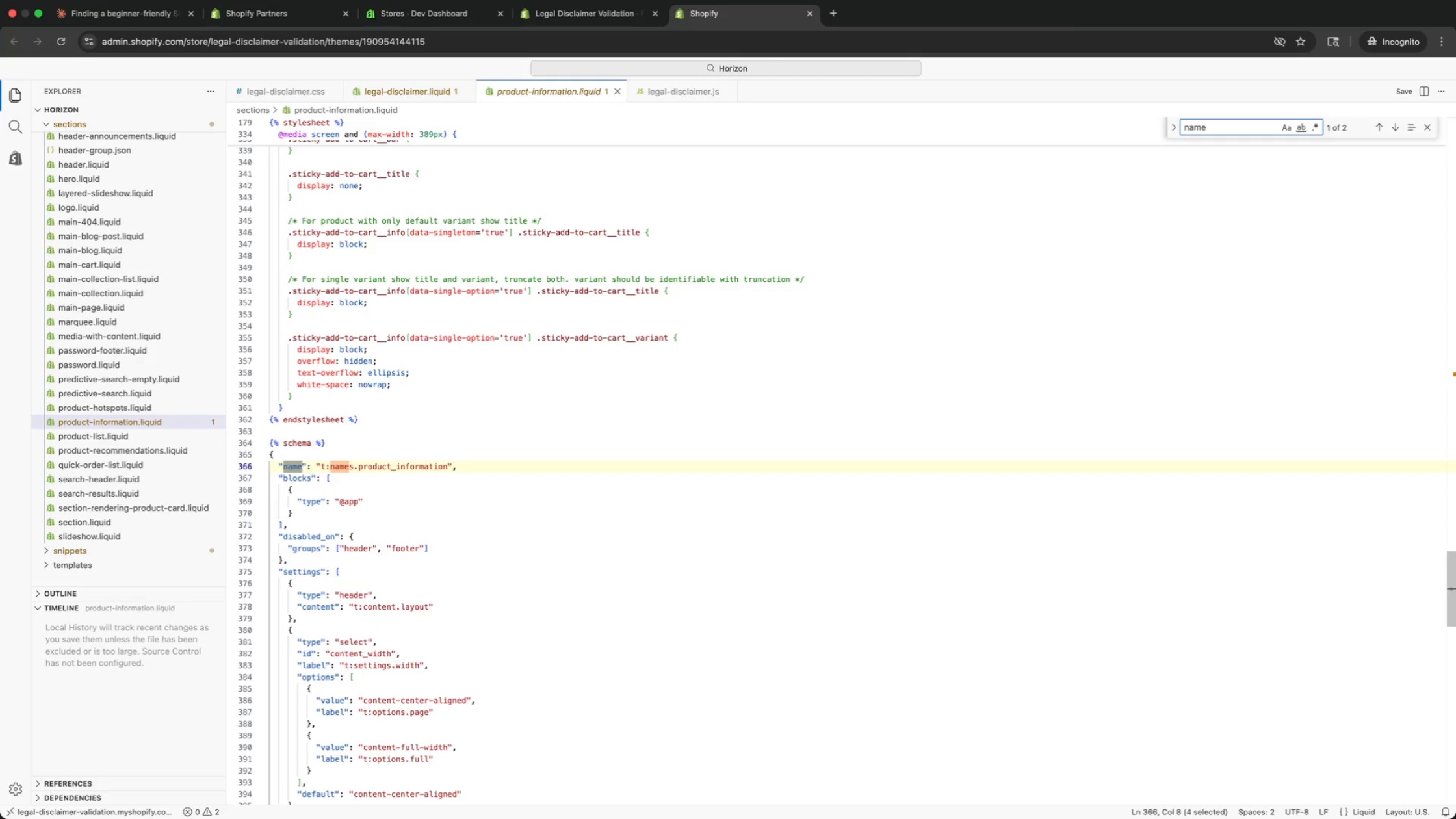 
wait(6.19)
 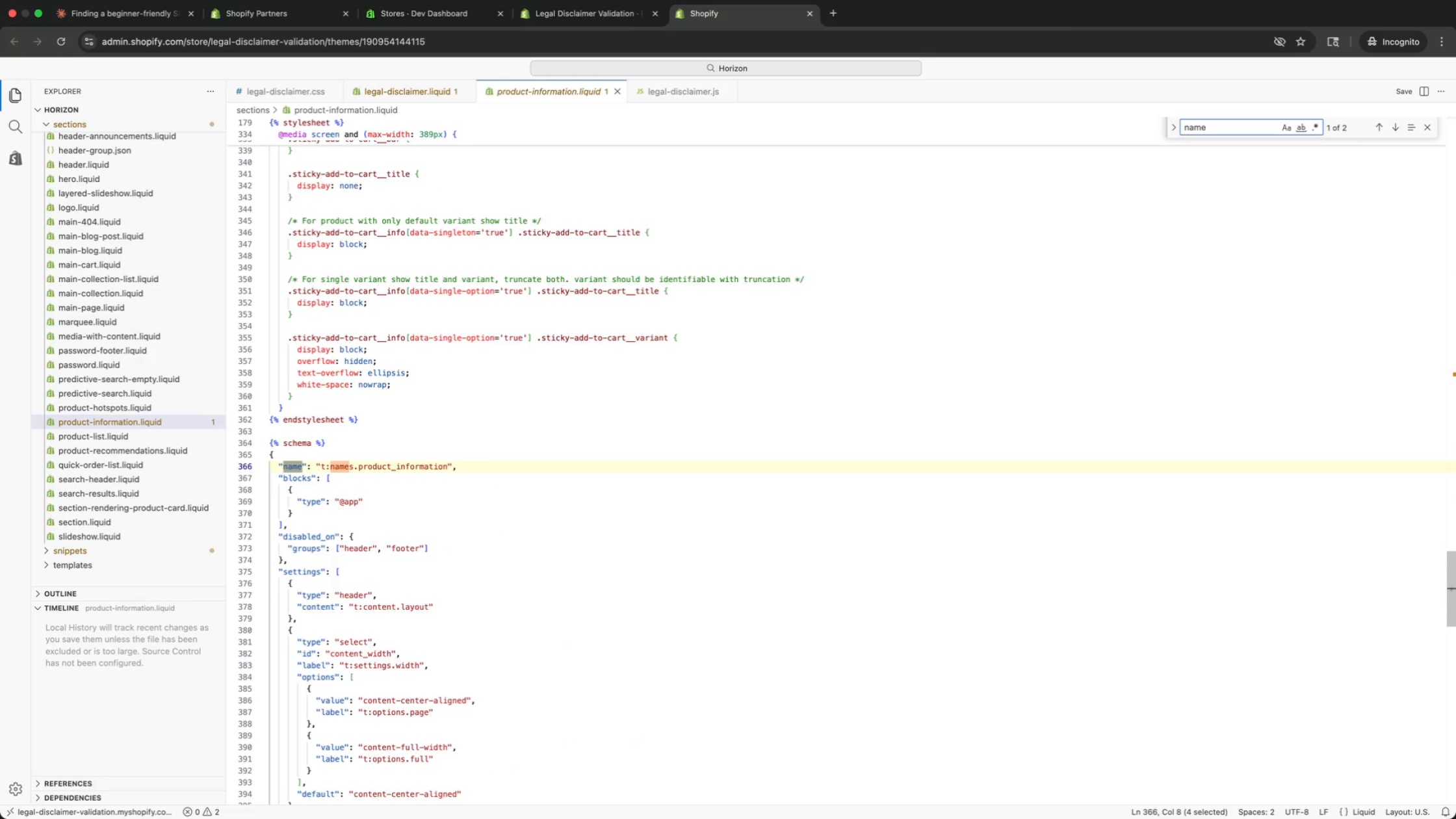 
key(Equal)
 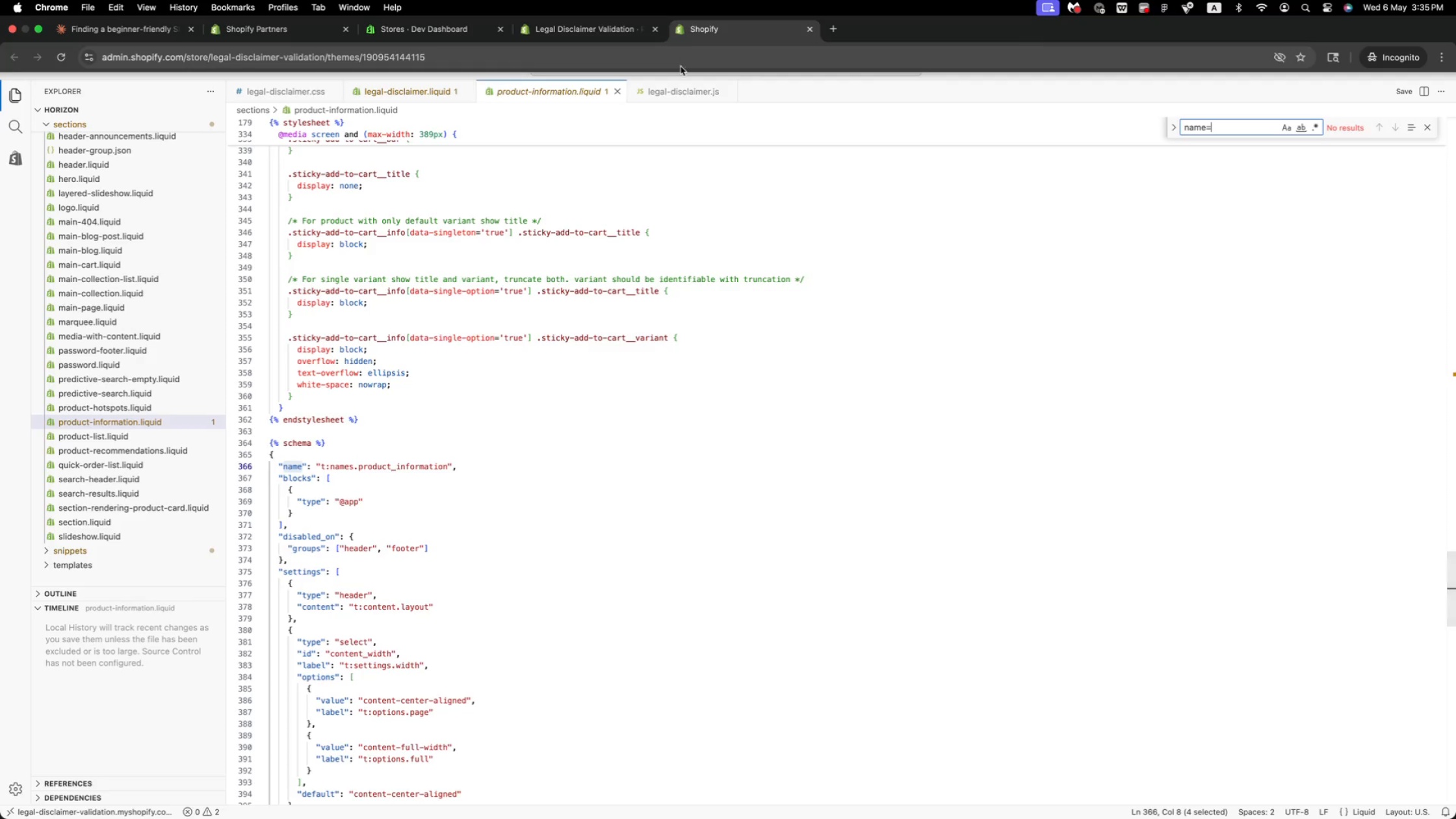 
left_click([722, 72])
 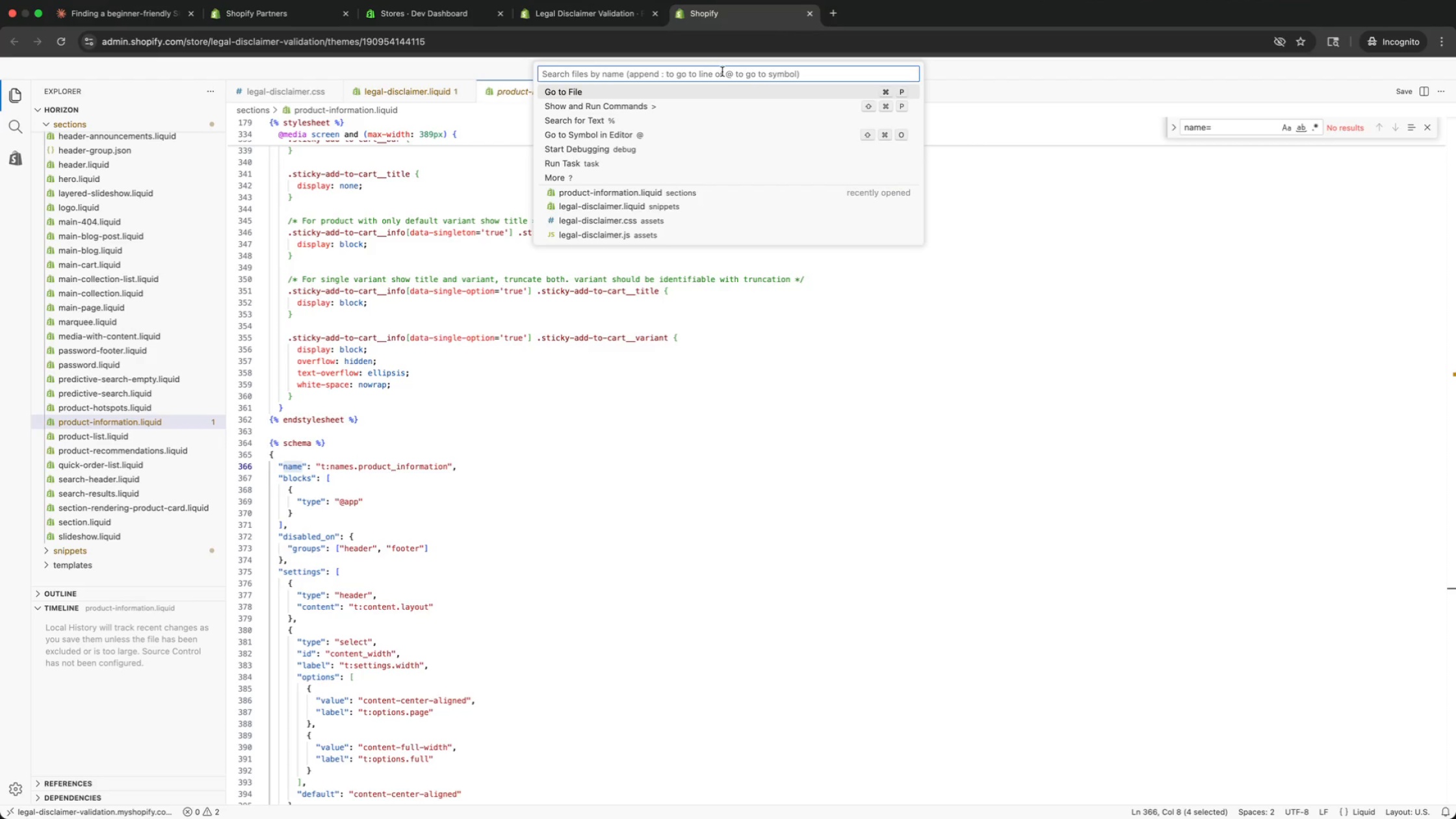 
type(name=)
 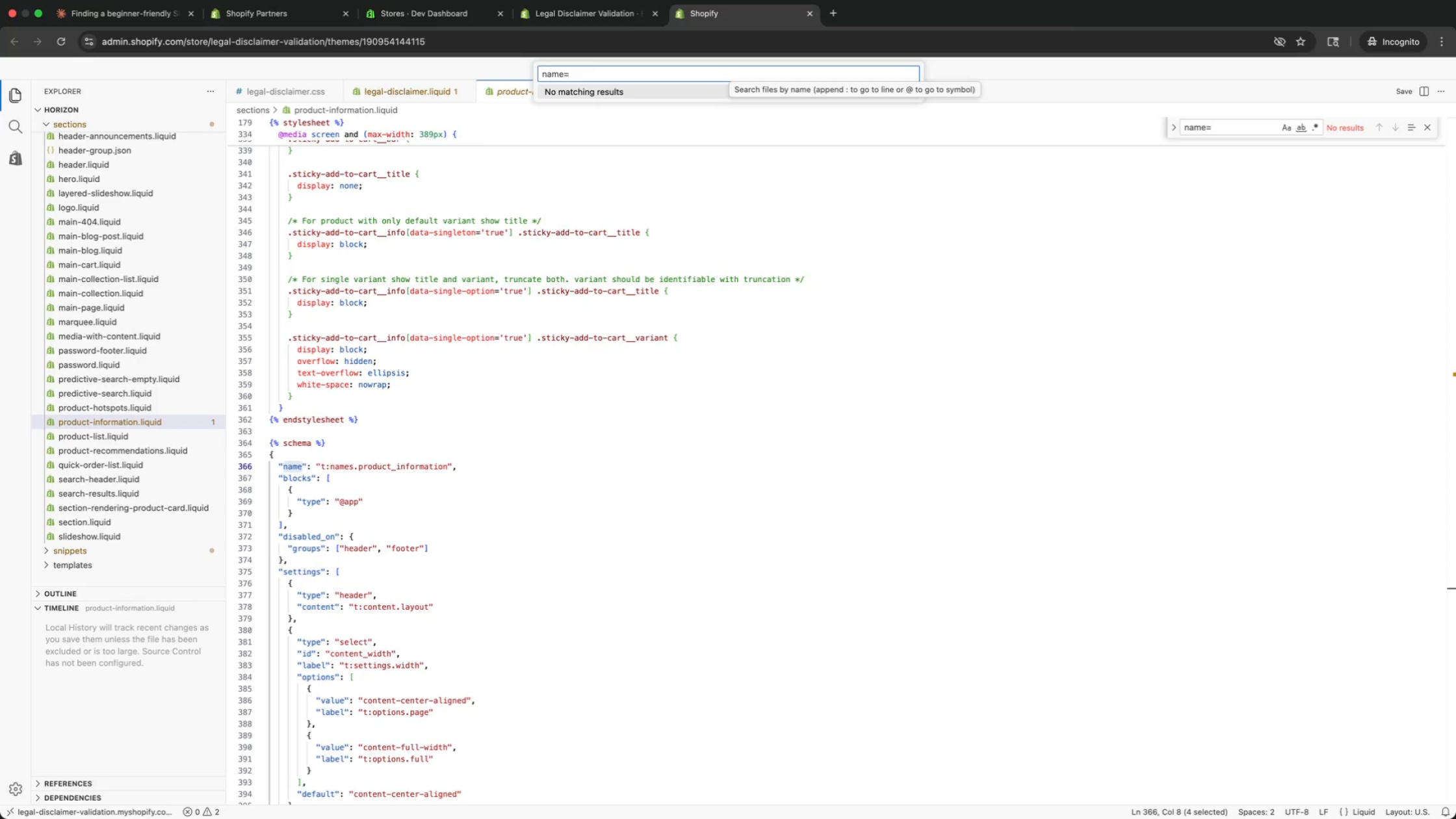 
type("add")
 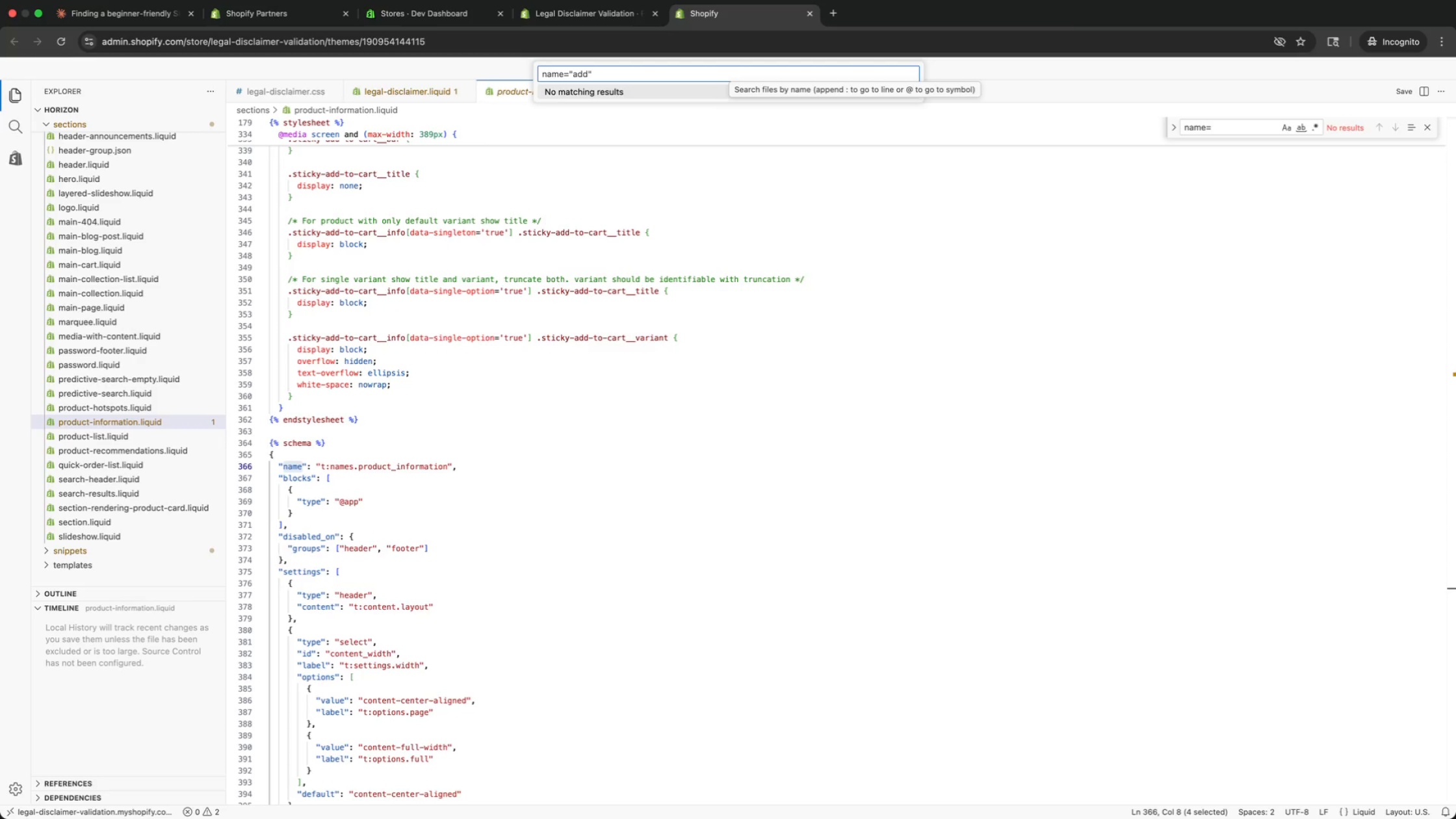 
wait(9.45)
 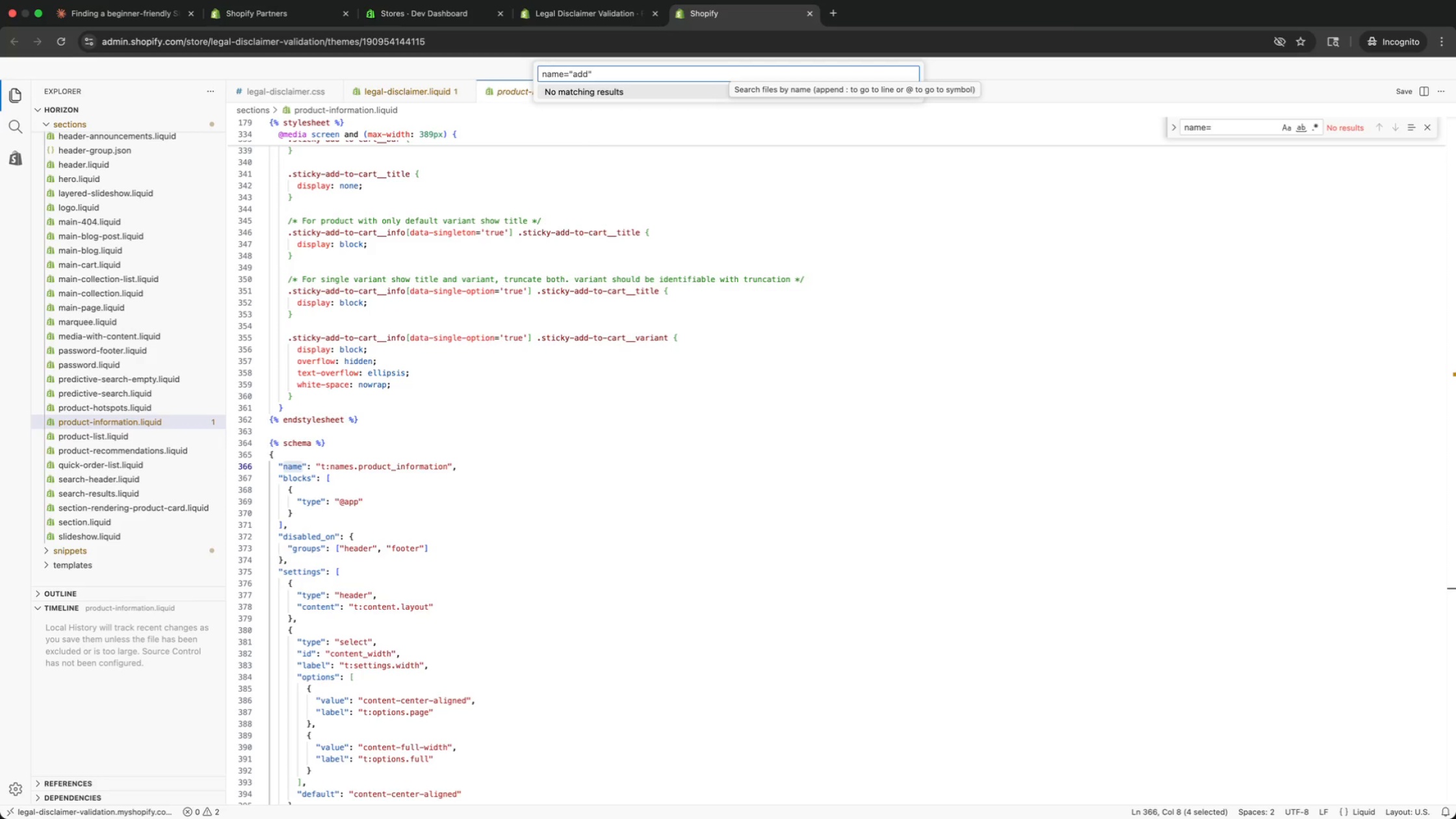 
key(Backspace)
key(Backspace)
key(Backspace)
key(Backspace)
key(Backspace)
key(Backspace)
type(: "add)
key(Backspace)
key(Backspace)
key(Backspace)
key(Backspace)
type(ad)
key(Backspace)
key(Backspace)
key(Backspace)
type( ')
key(Backspace)
key(Backspace)
key(Backspace)
type( add)
 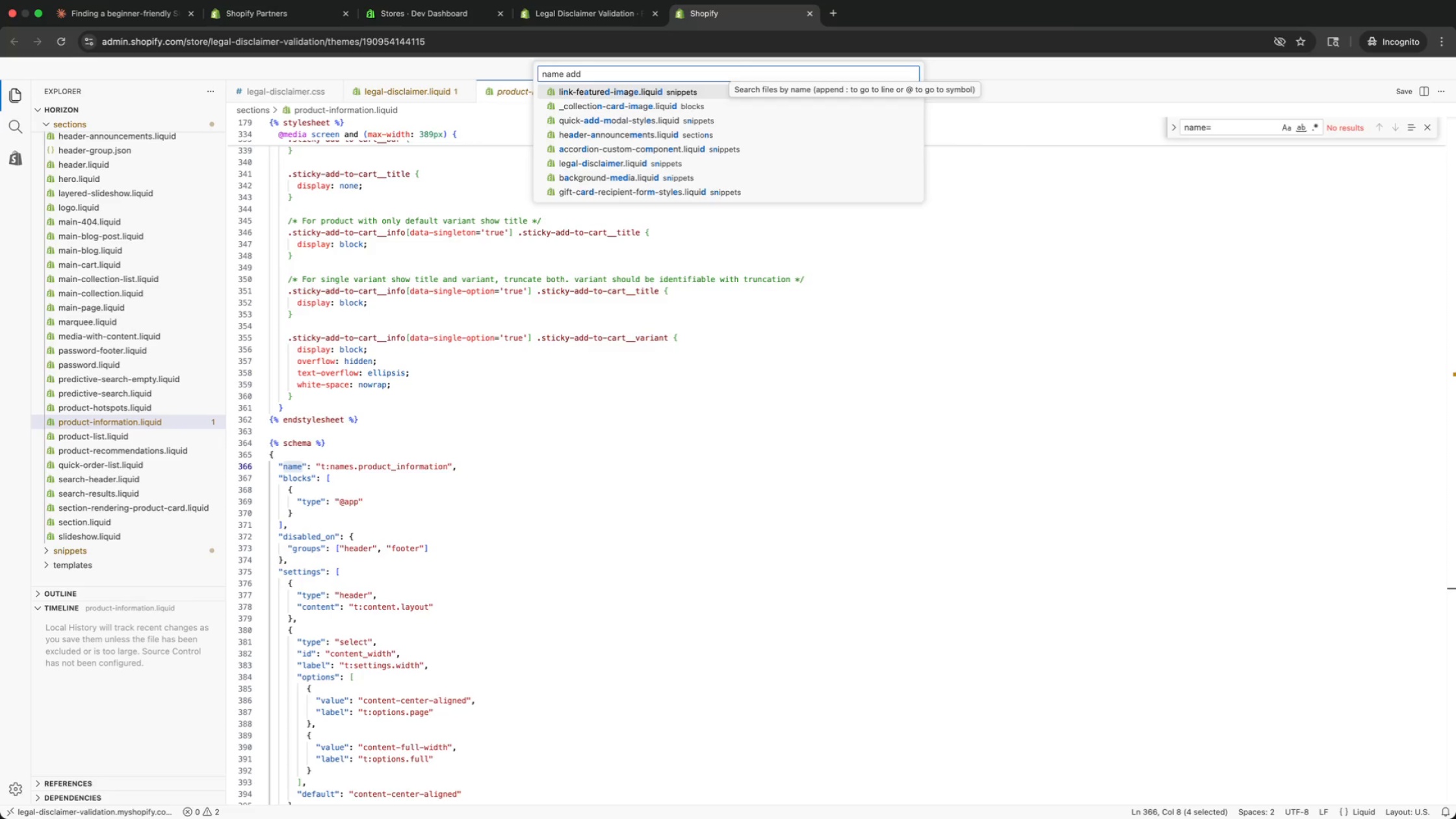 
wait(10.79)
 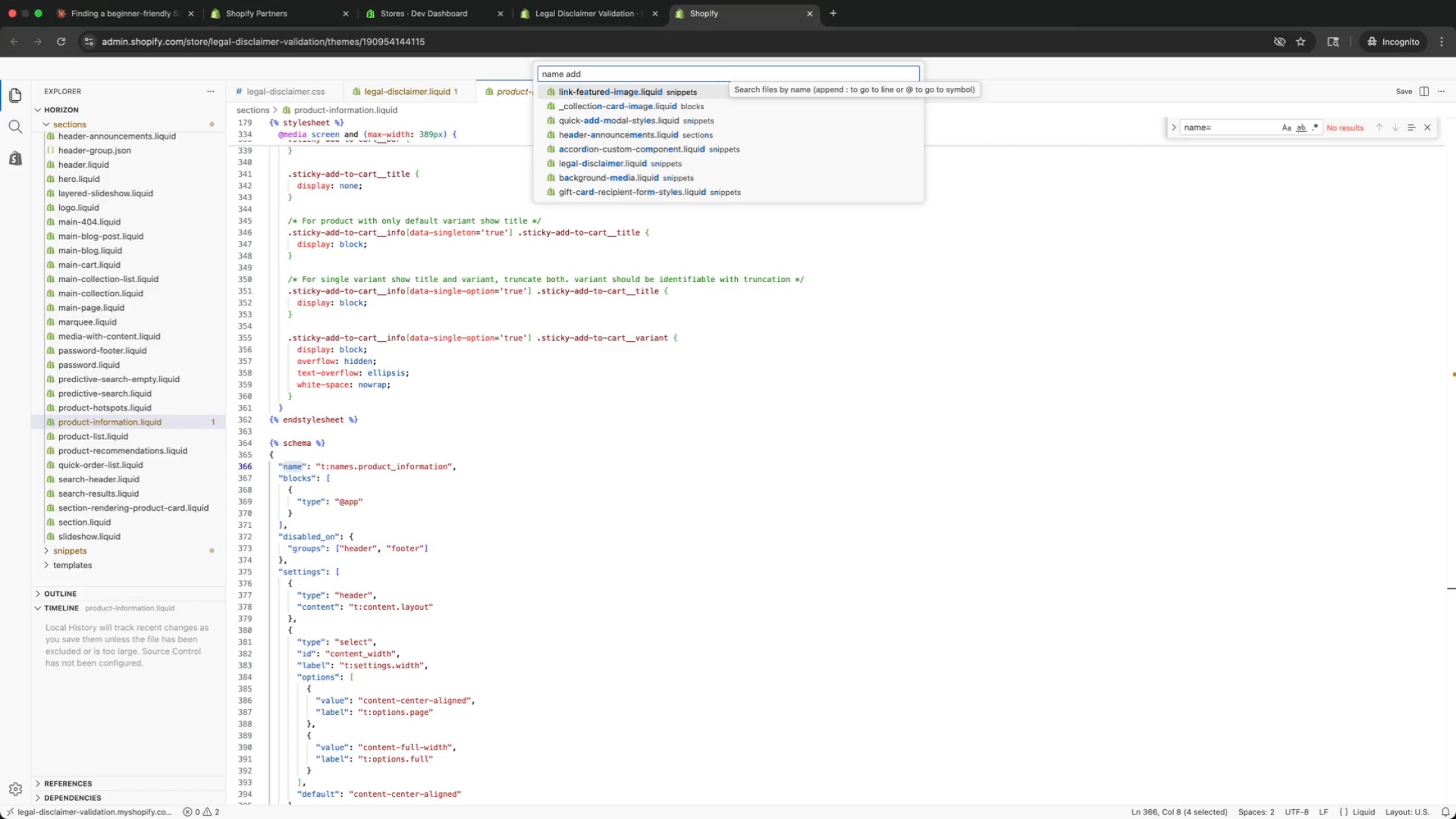 
key(ArrowUp)
 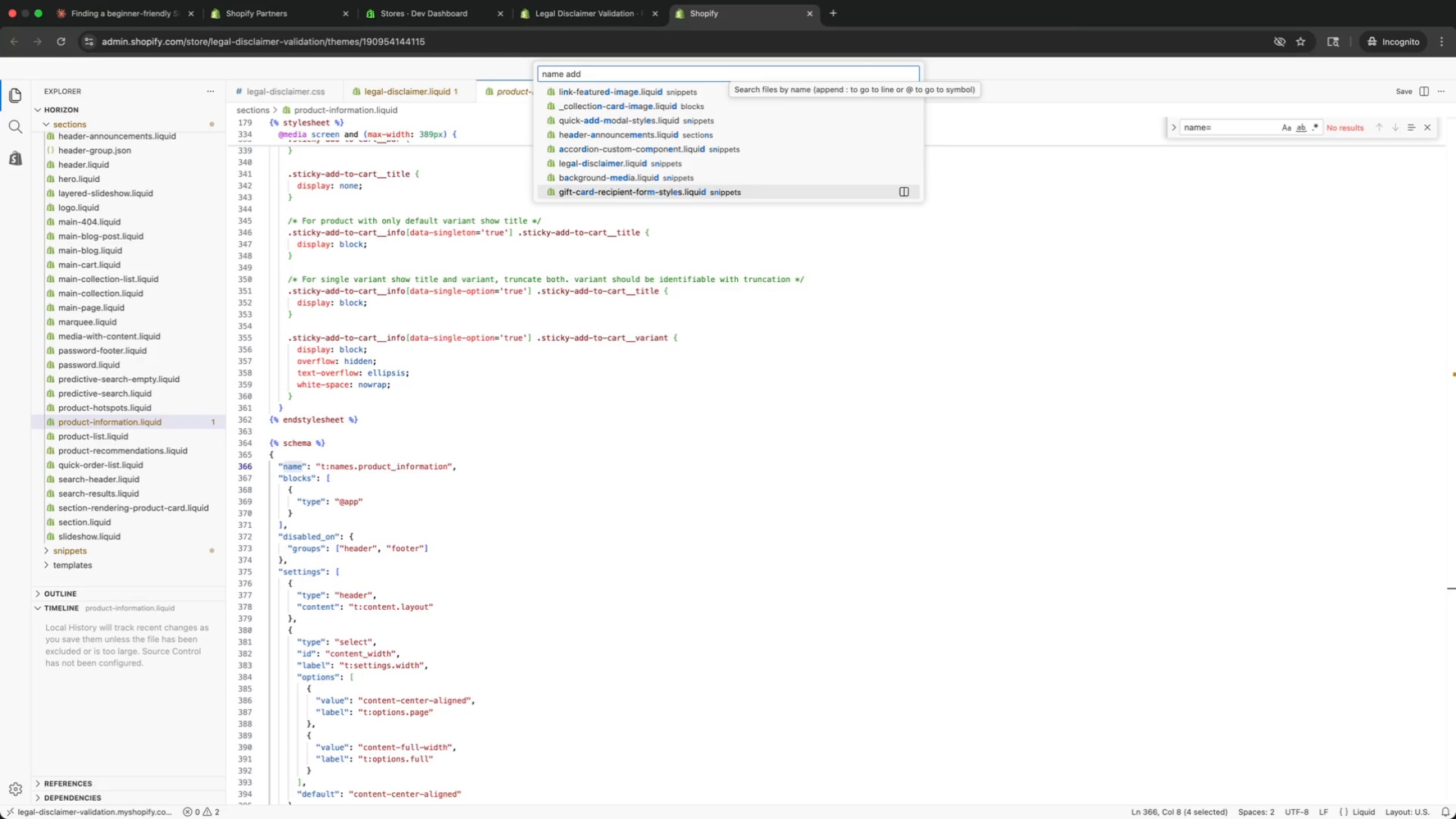 
key(ArrowDown)
 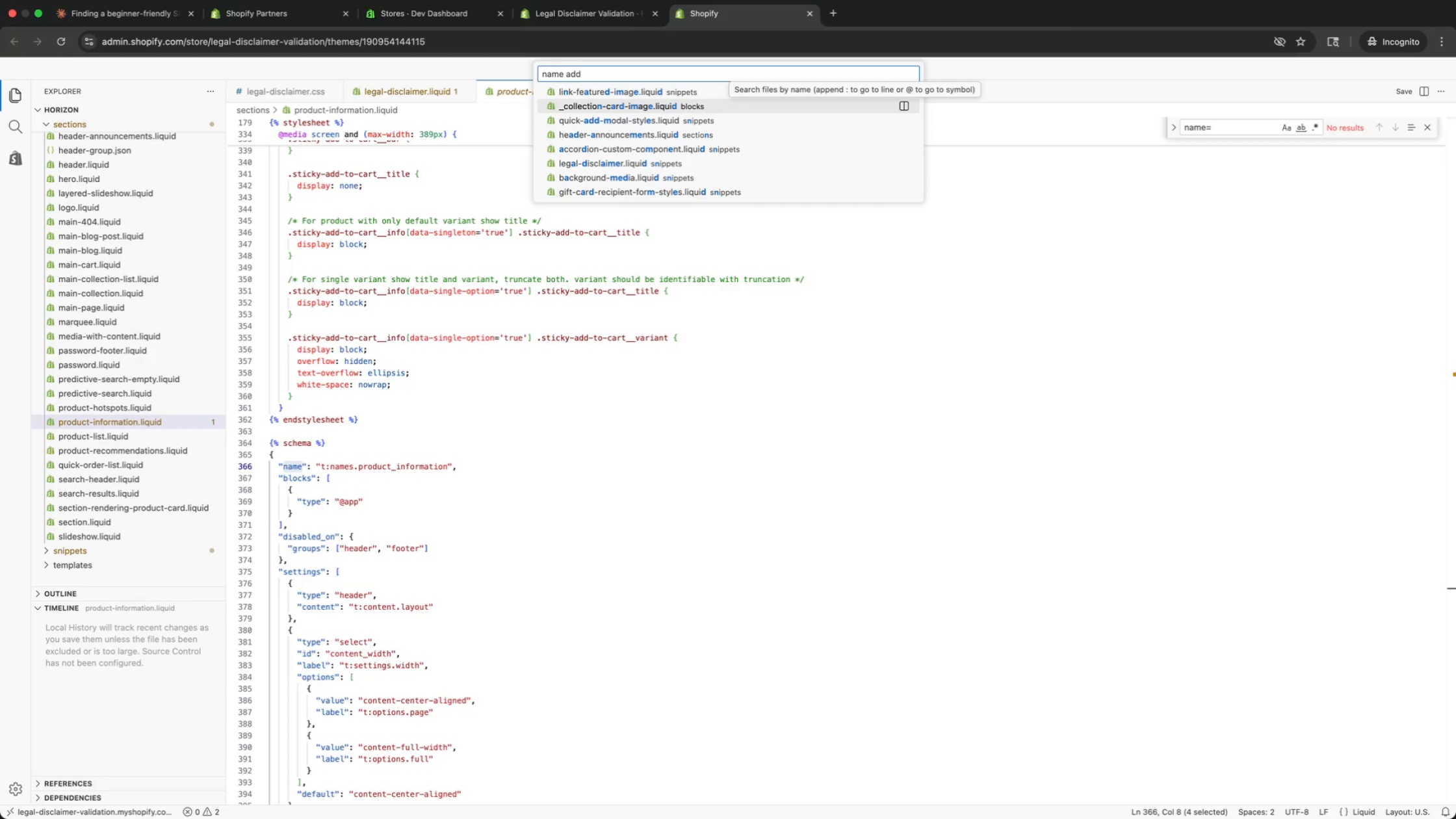 
key(ArrowDown)
 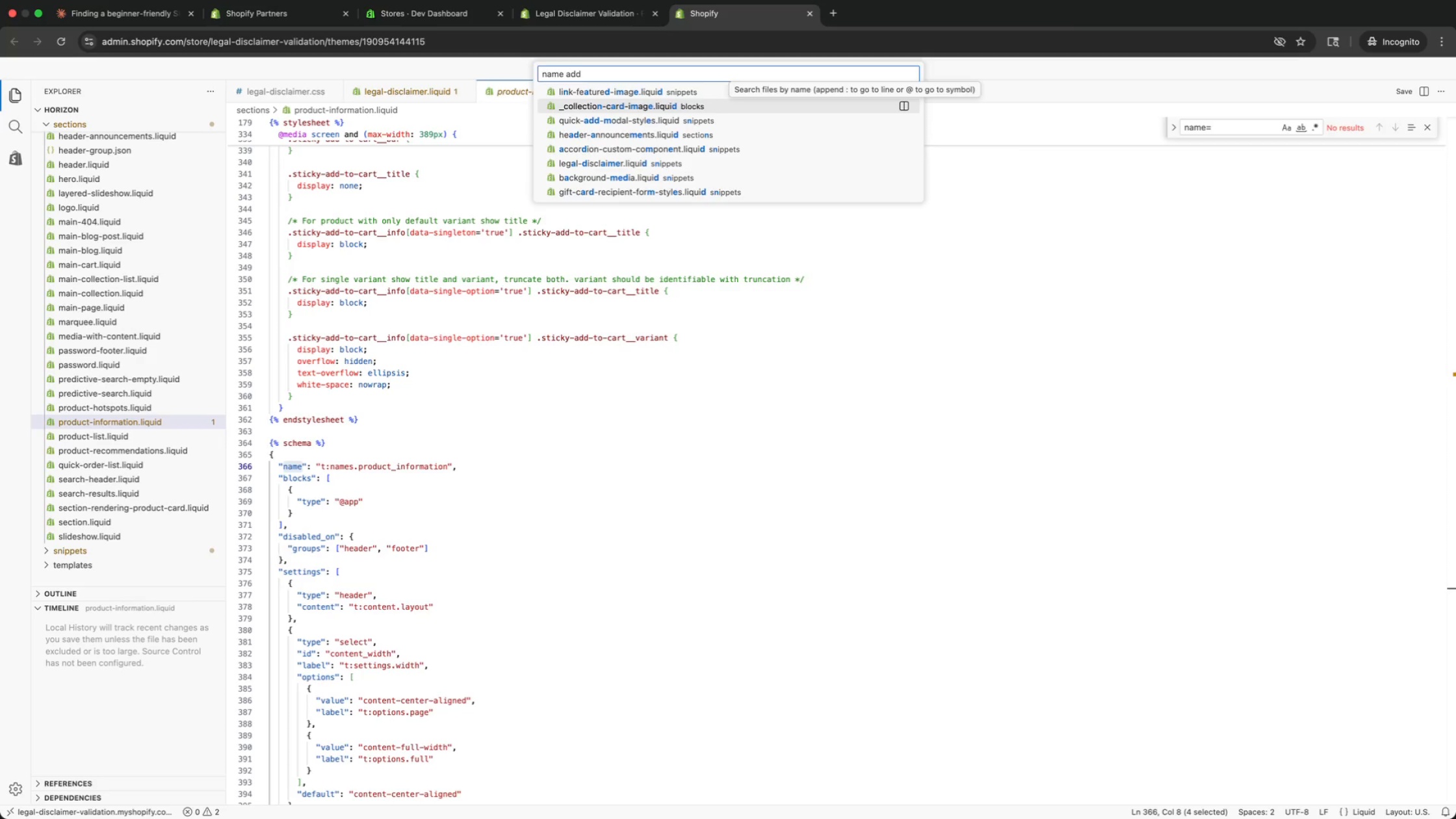 
key(Escape)
 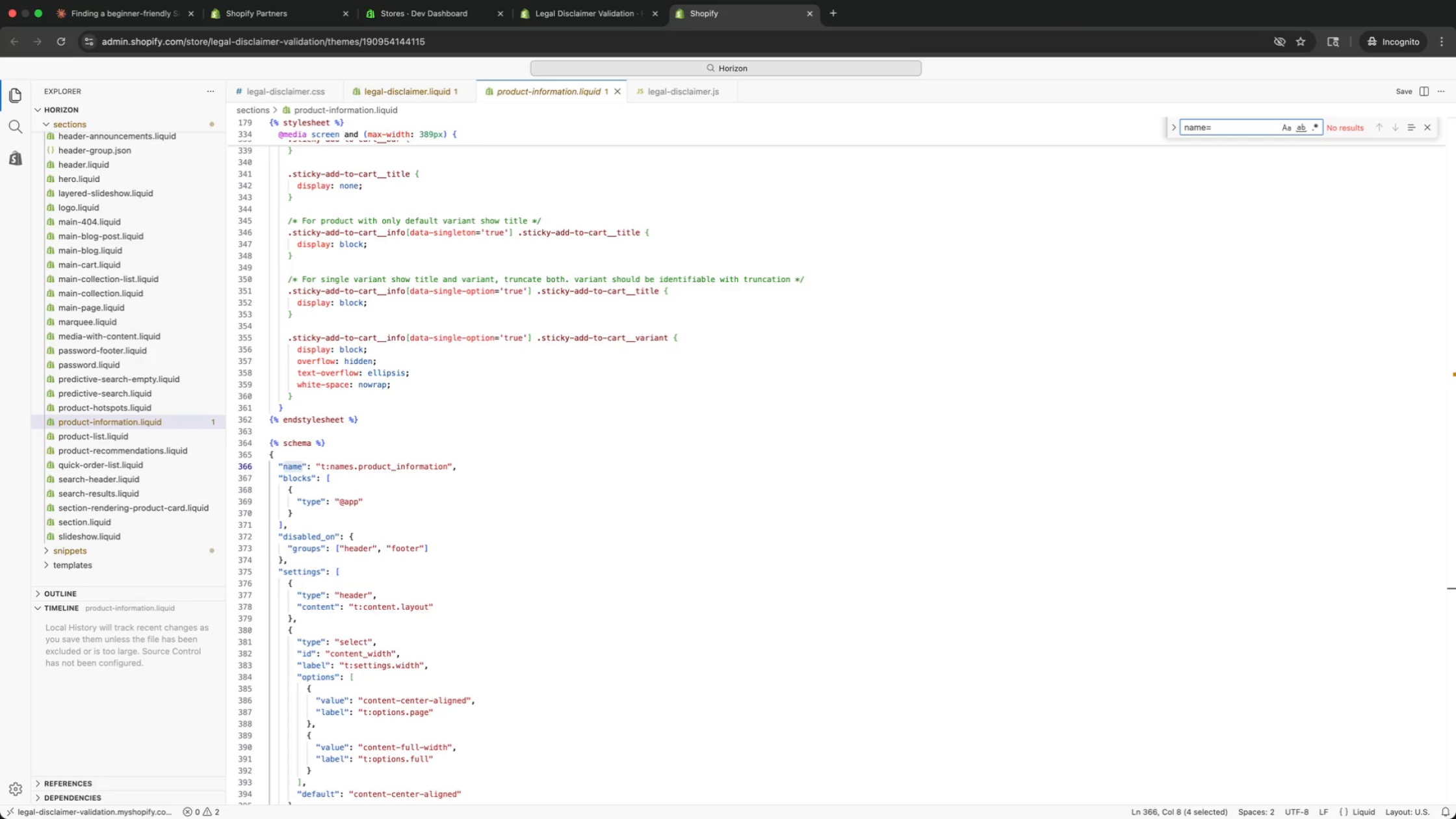 
key(Meta+CommandLeft)
 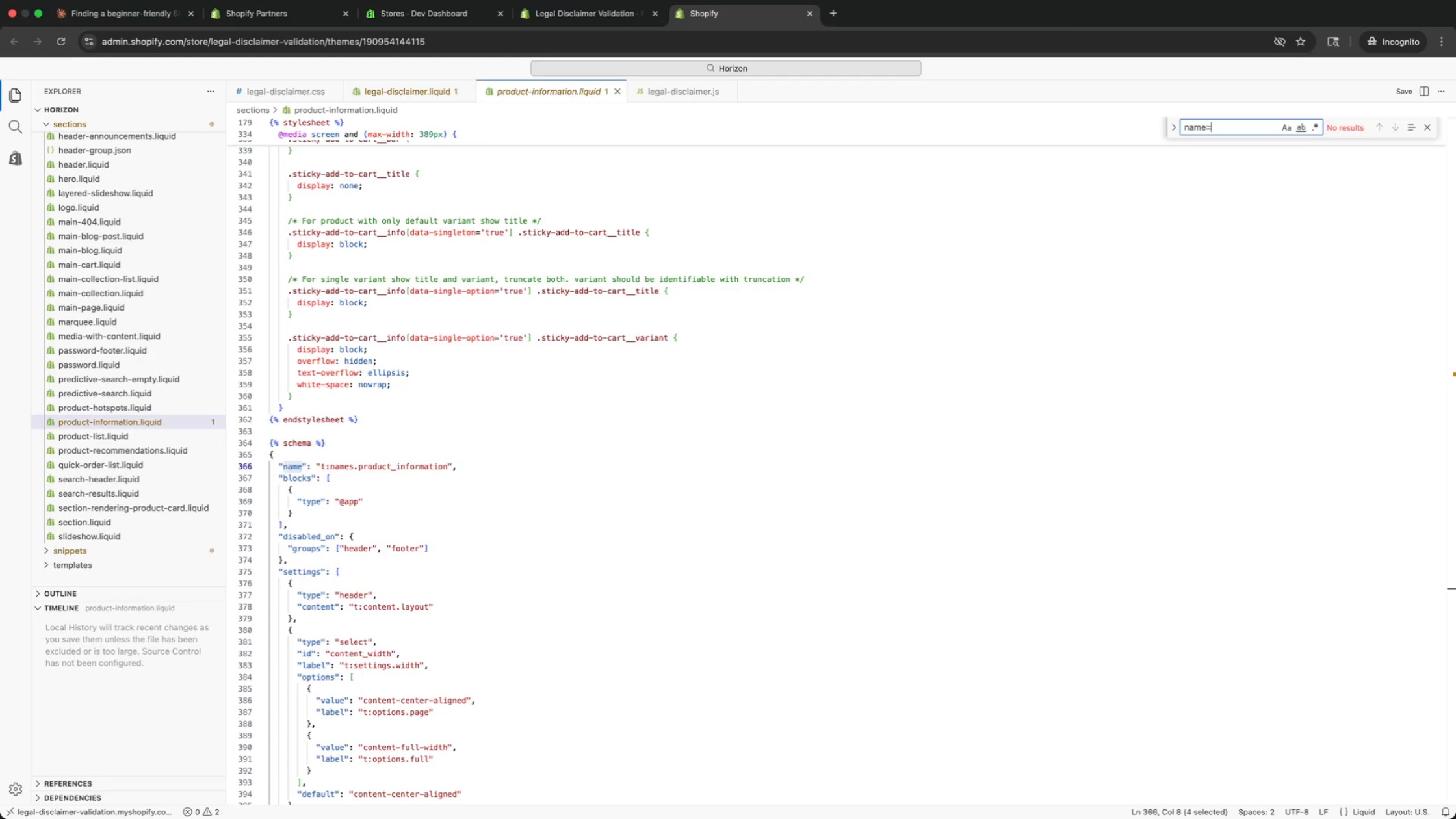 
key(Meta+Tab)